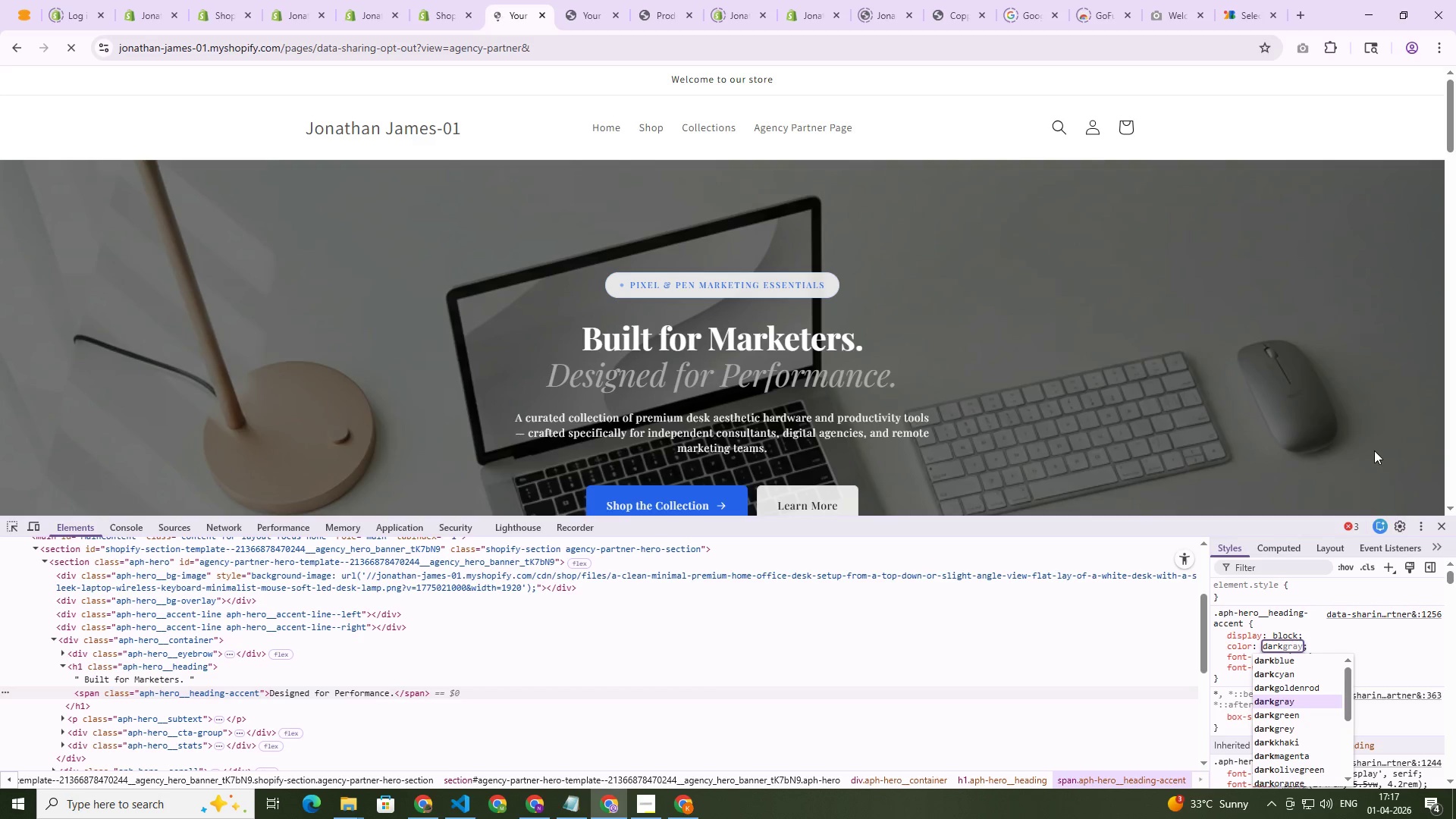 
key(Control+Shift+ShiftLeft)
 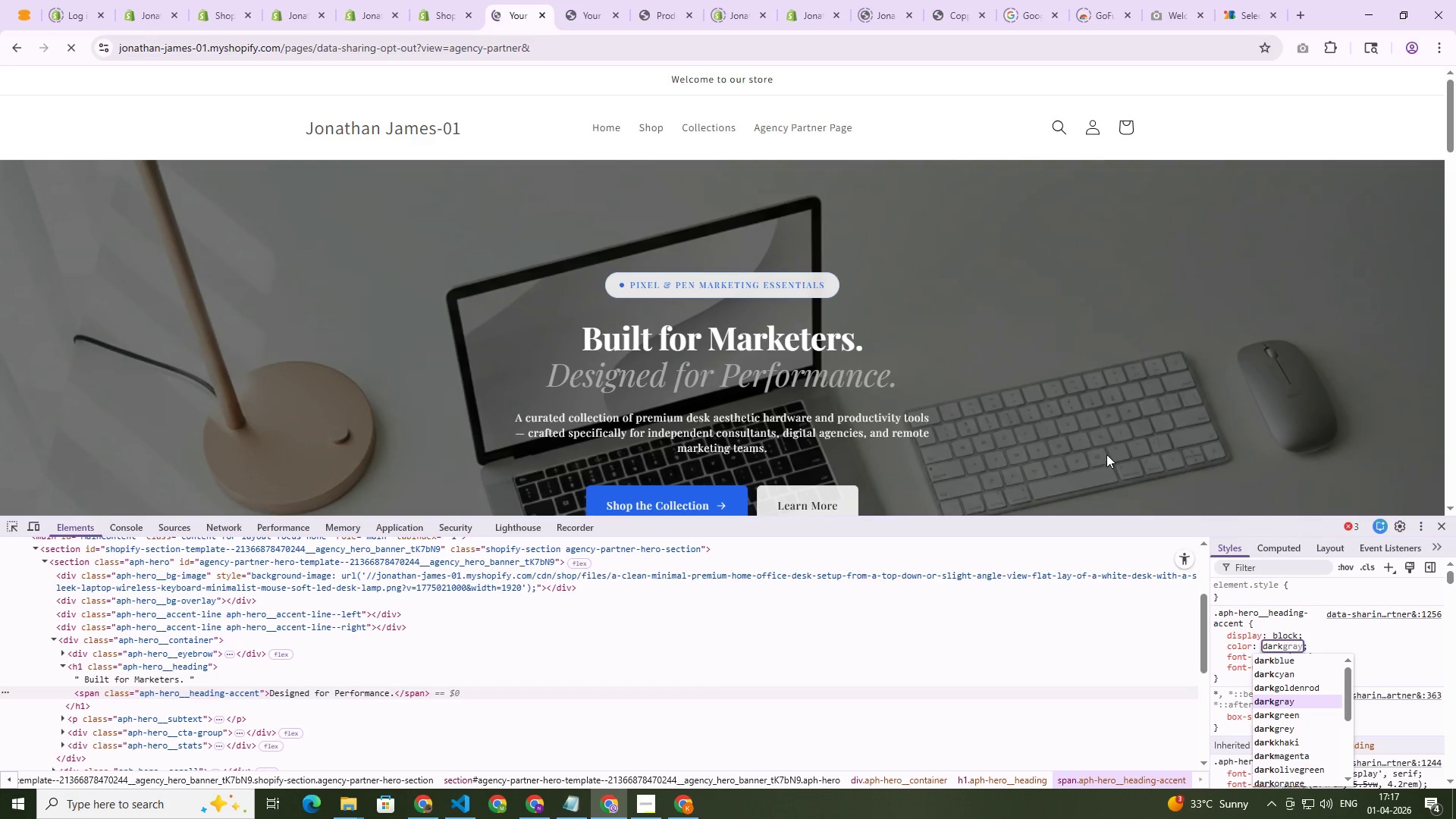 
key(Control+Shift+C)
 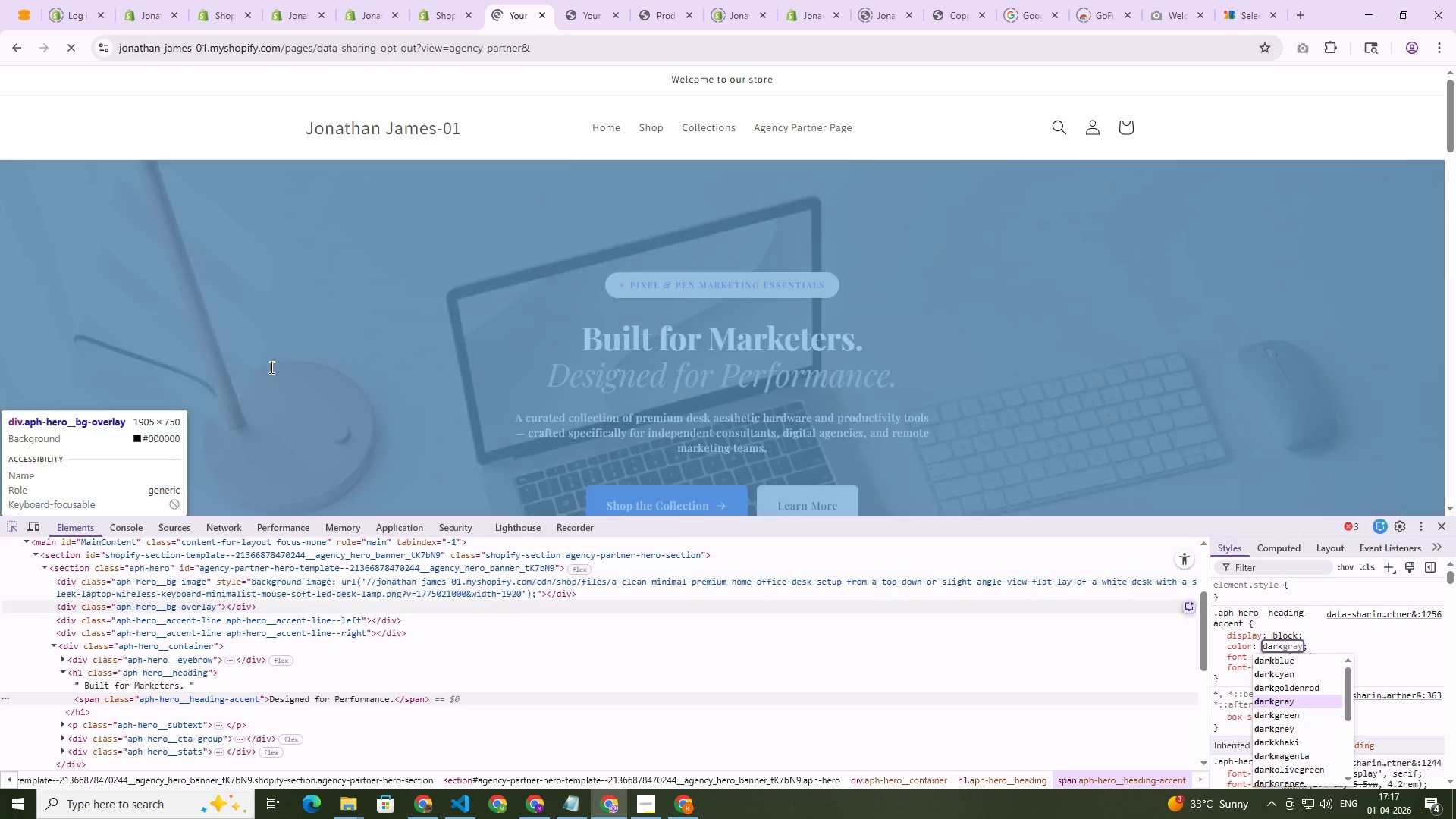 
left_click([270, 367])
 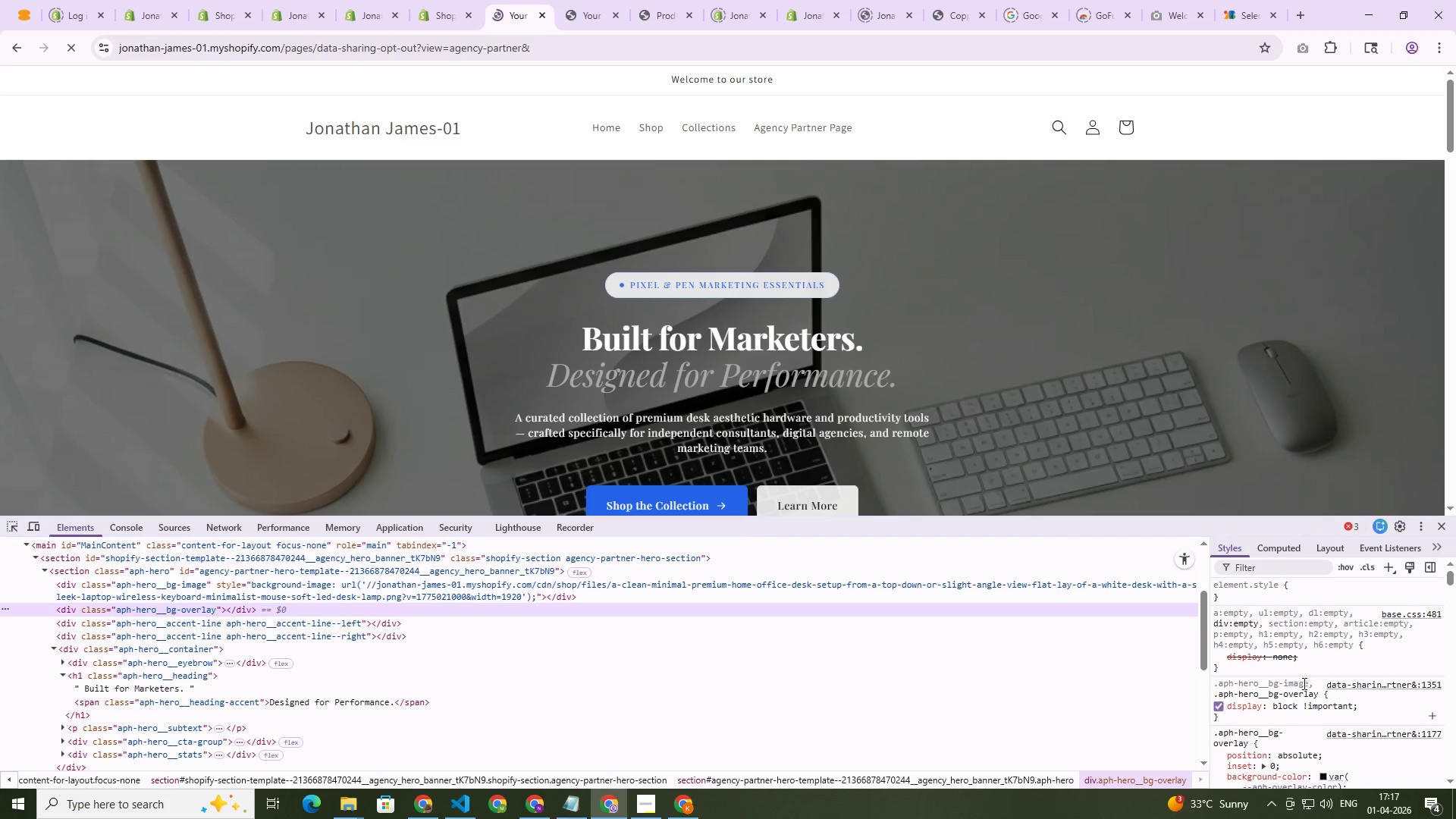 
scroll: coordinate [1298, 734], scroll_direction: down, amount: 1.0
 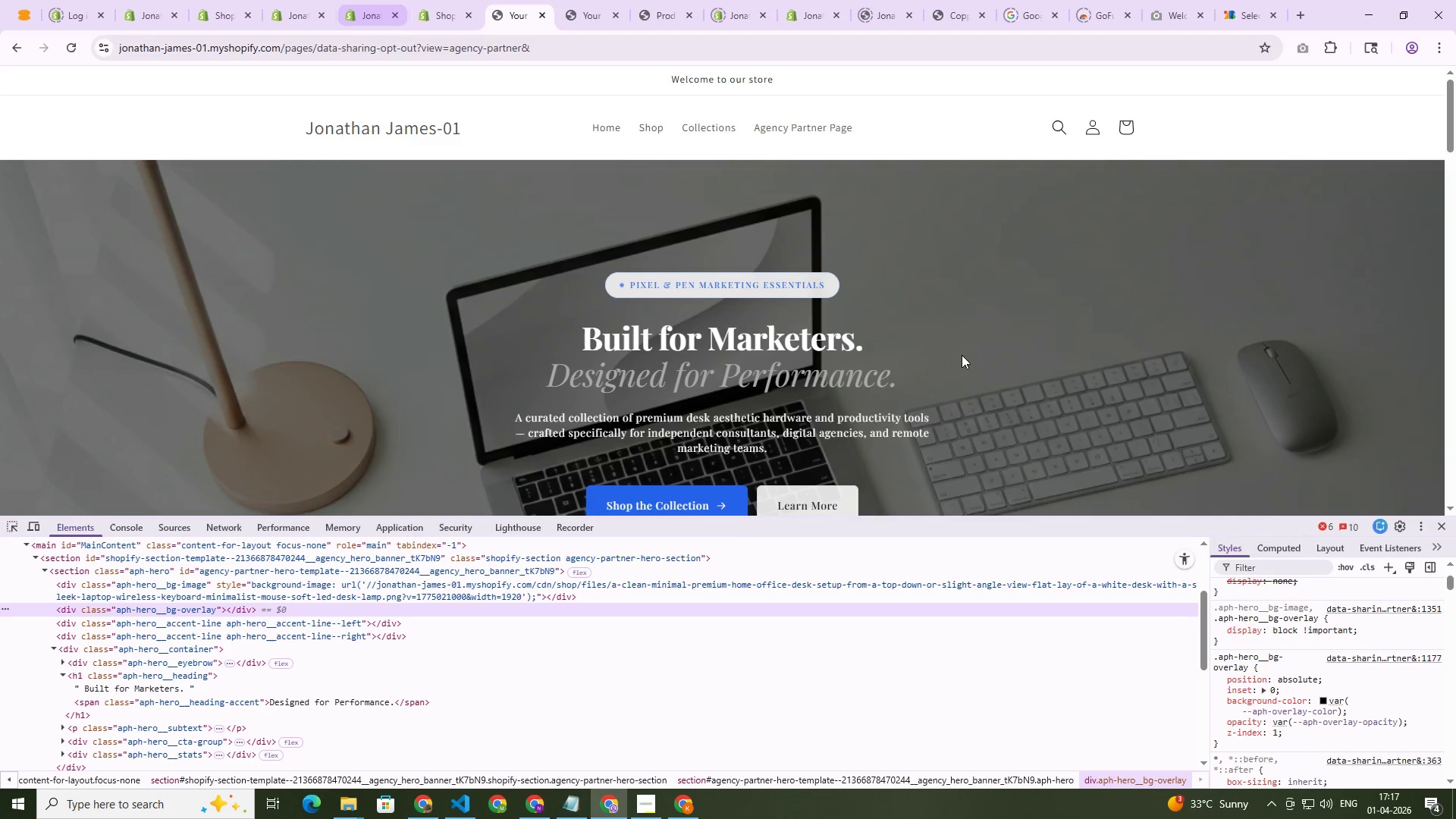 
wait(5.86)
 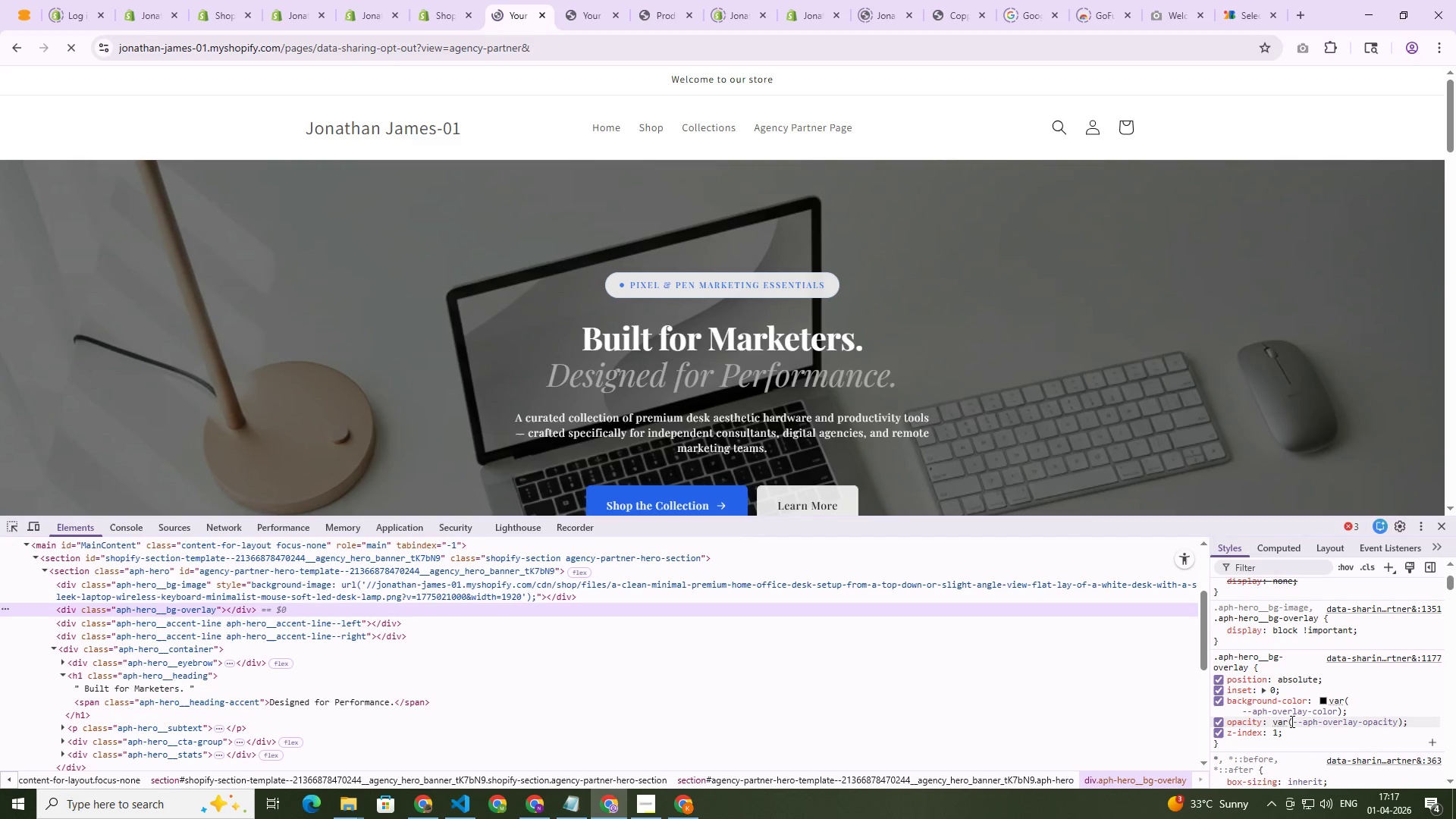 
scroll: coordinate [1285, 634], scroll_direction: up, amount: 2.0
 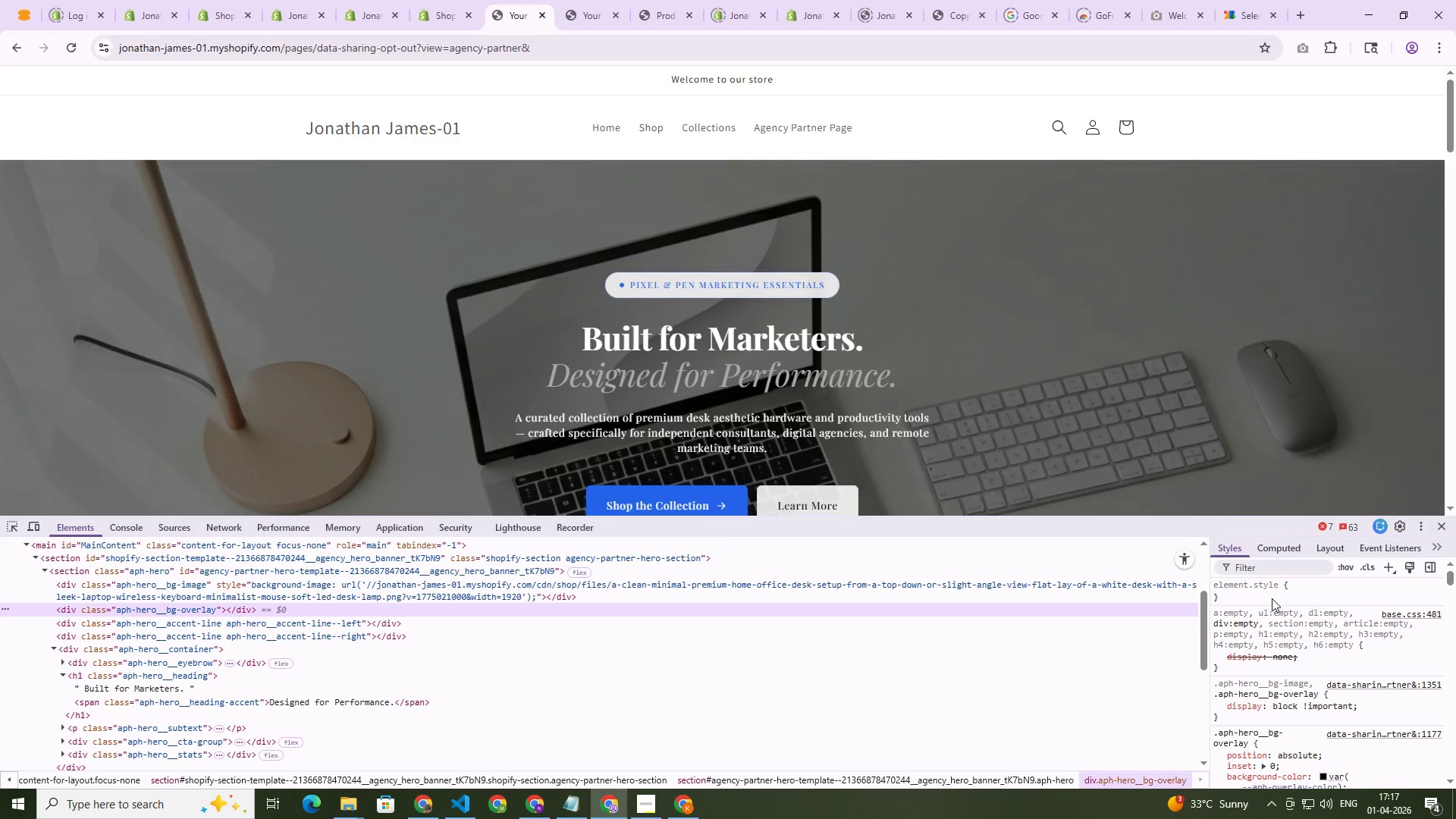 
left_click([1272, 598])
 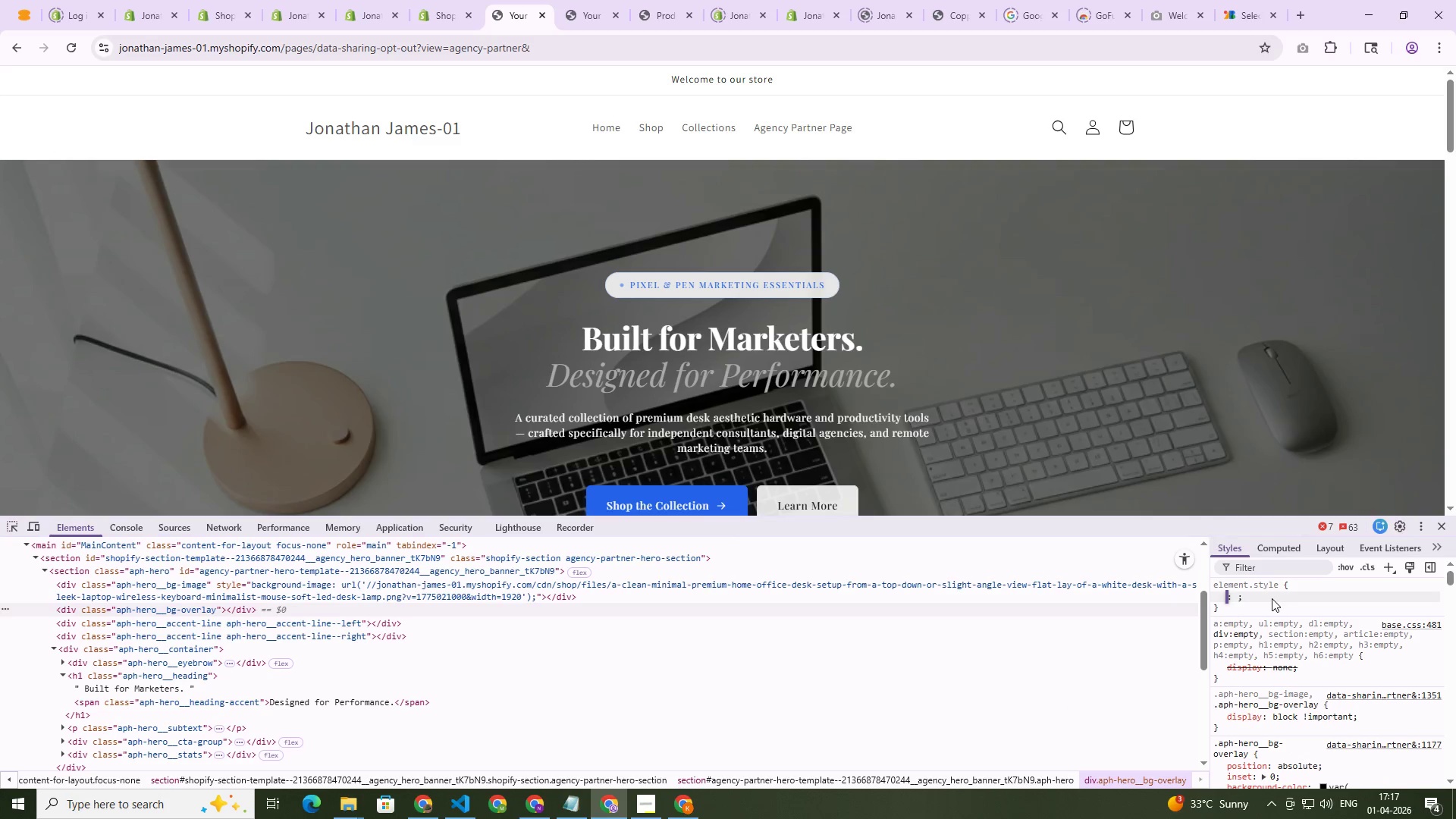 
type(op)
 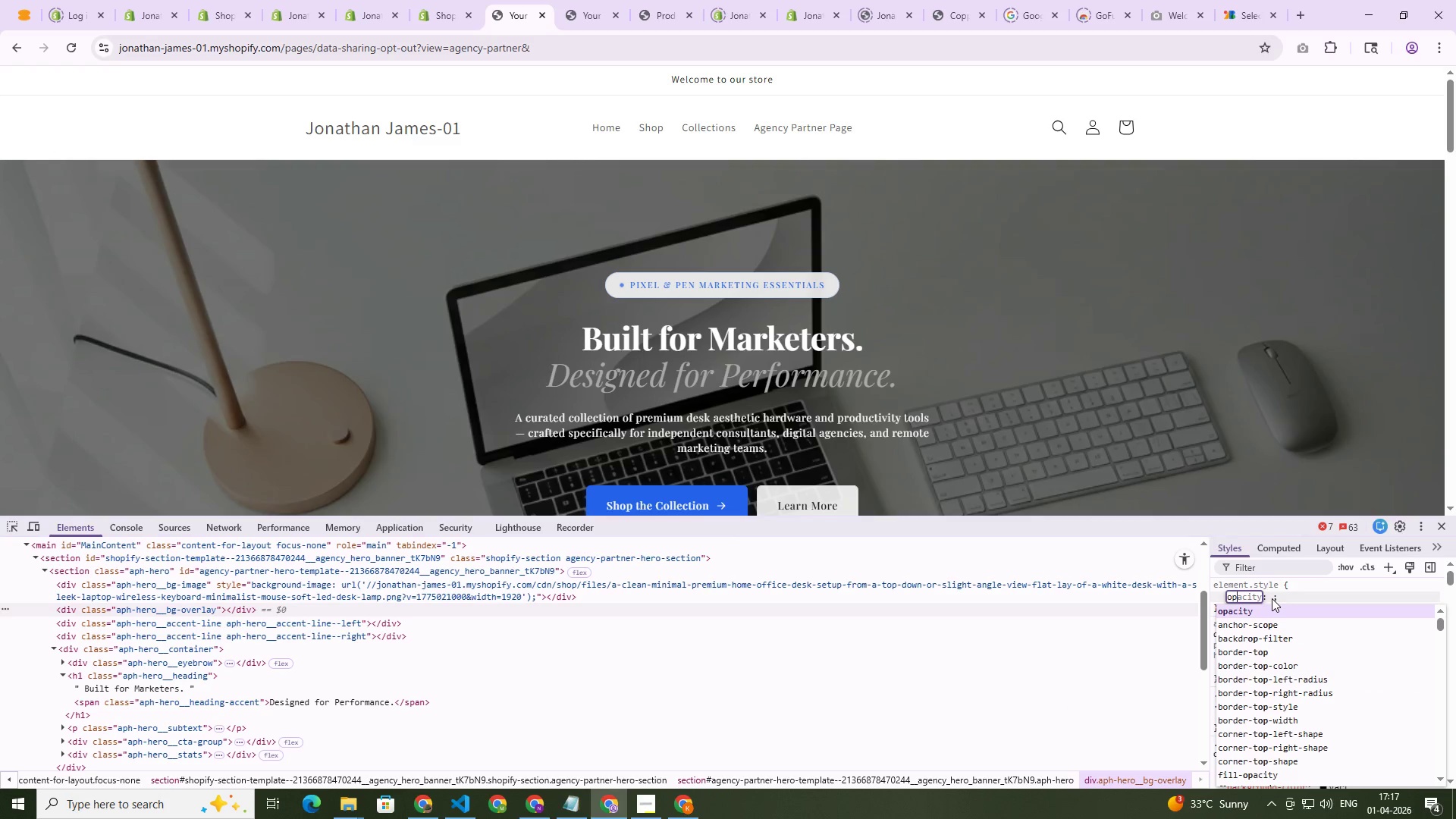 
key(Enter)
 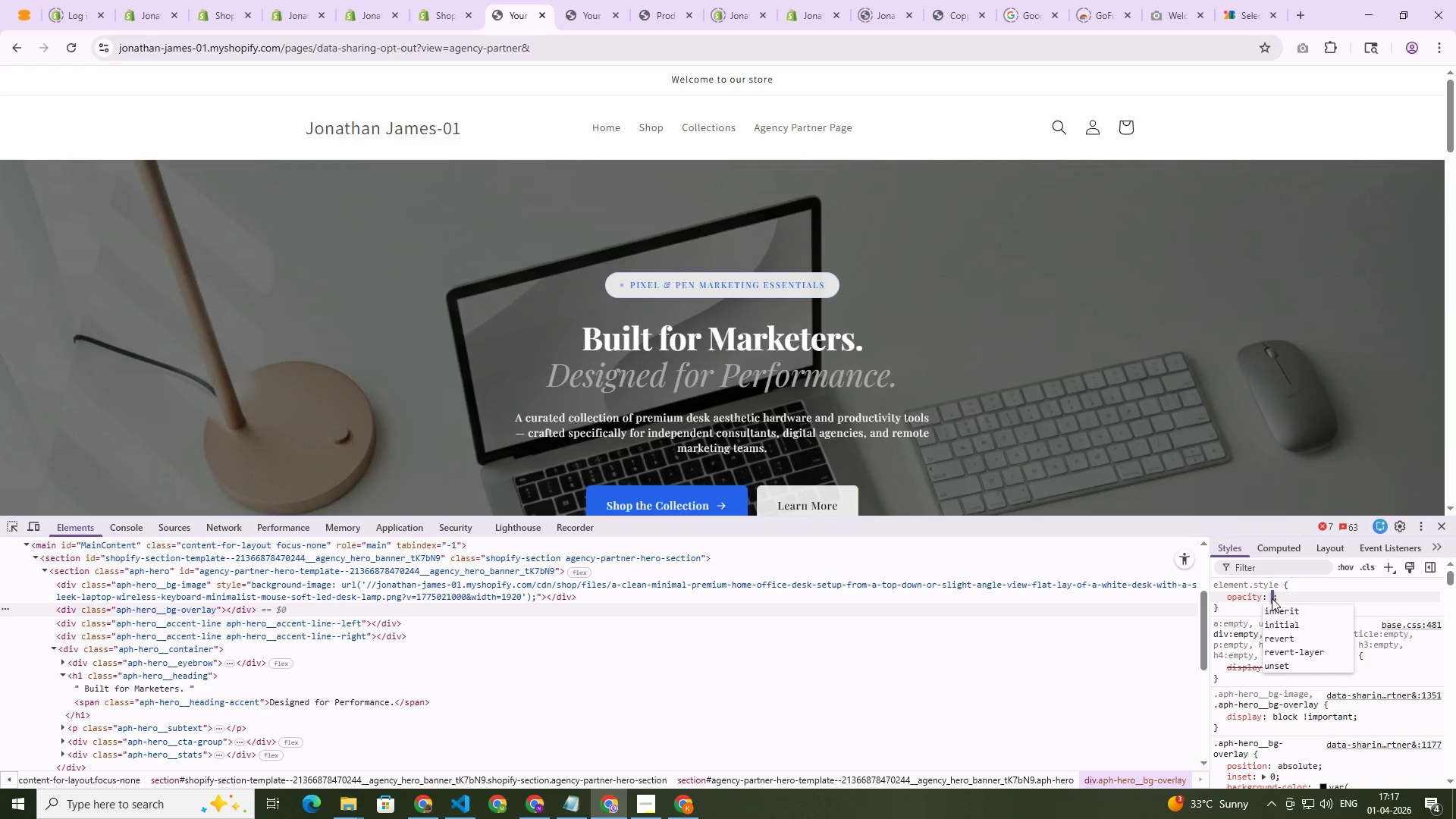 
key(Numpad2)
 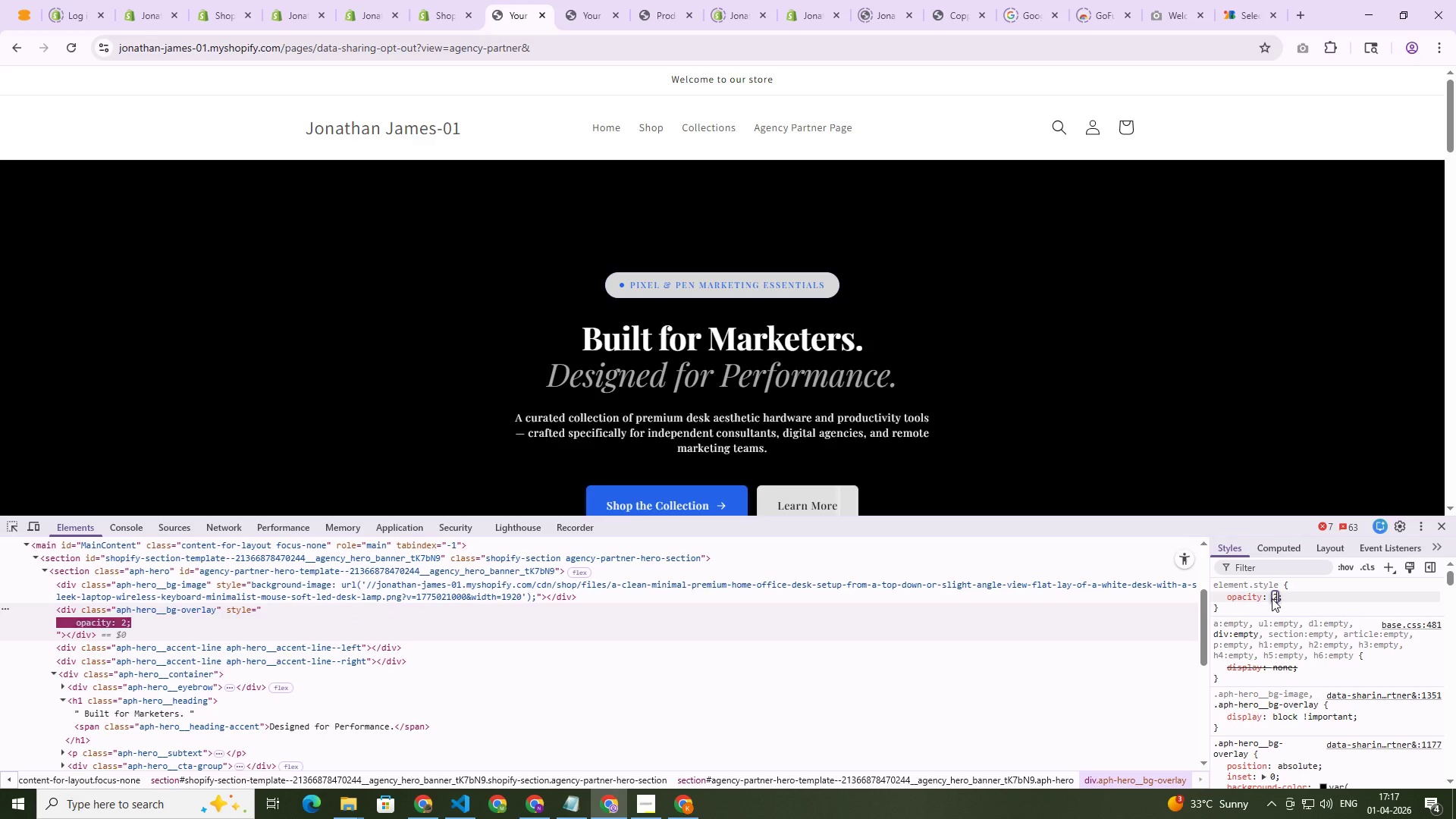 
key(Numpad0)
 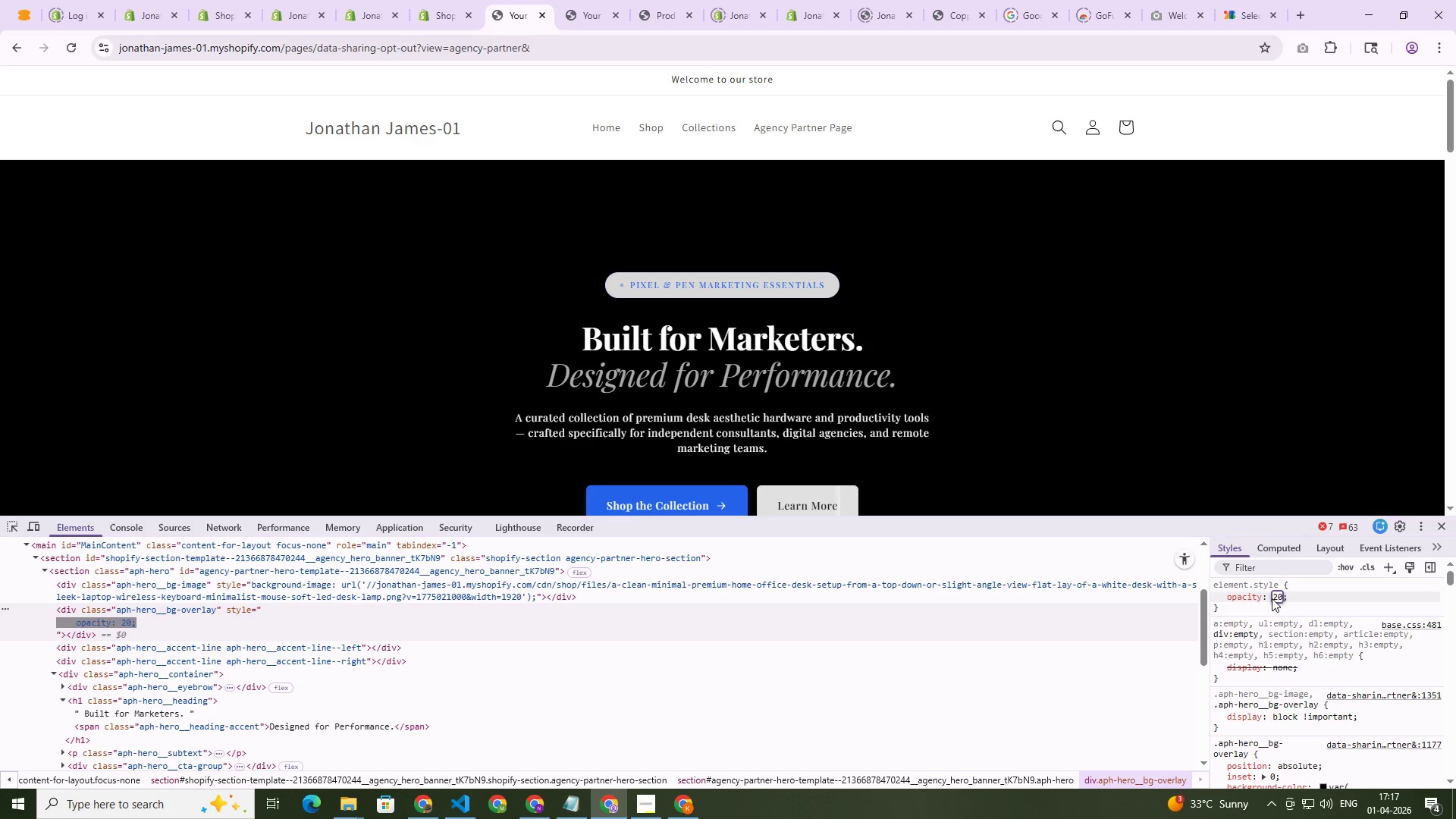 
key(Shift+ArrowUp)
 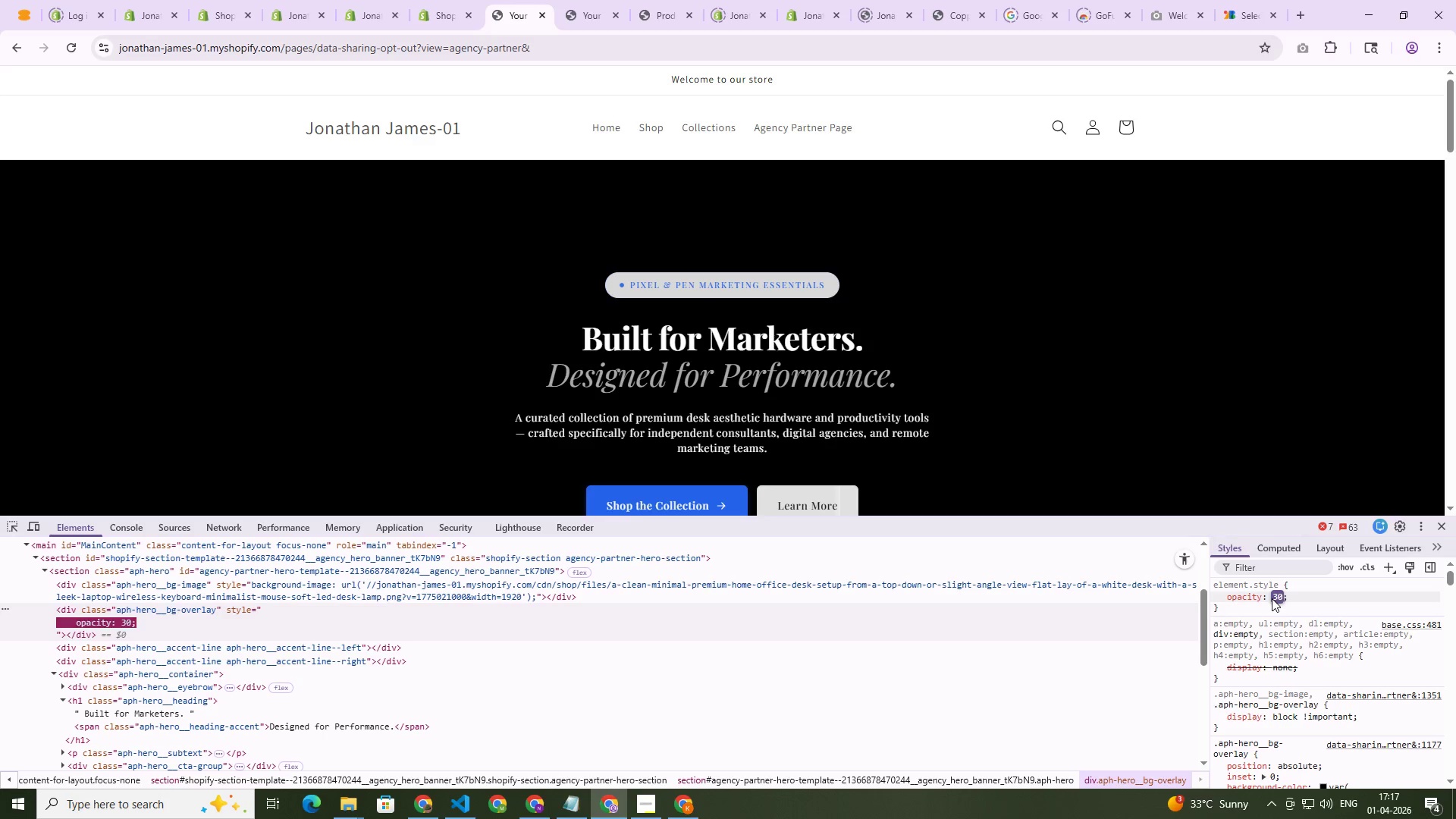 
key(Shift+ArrowUp)
 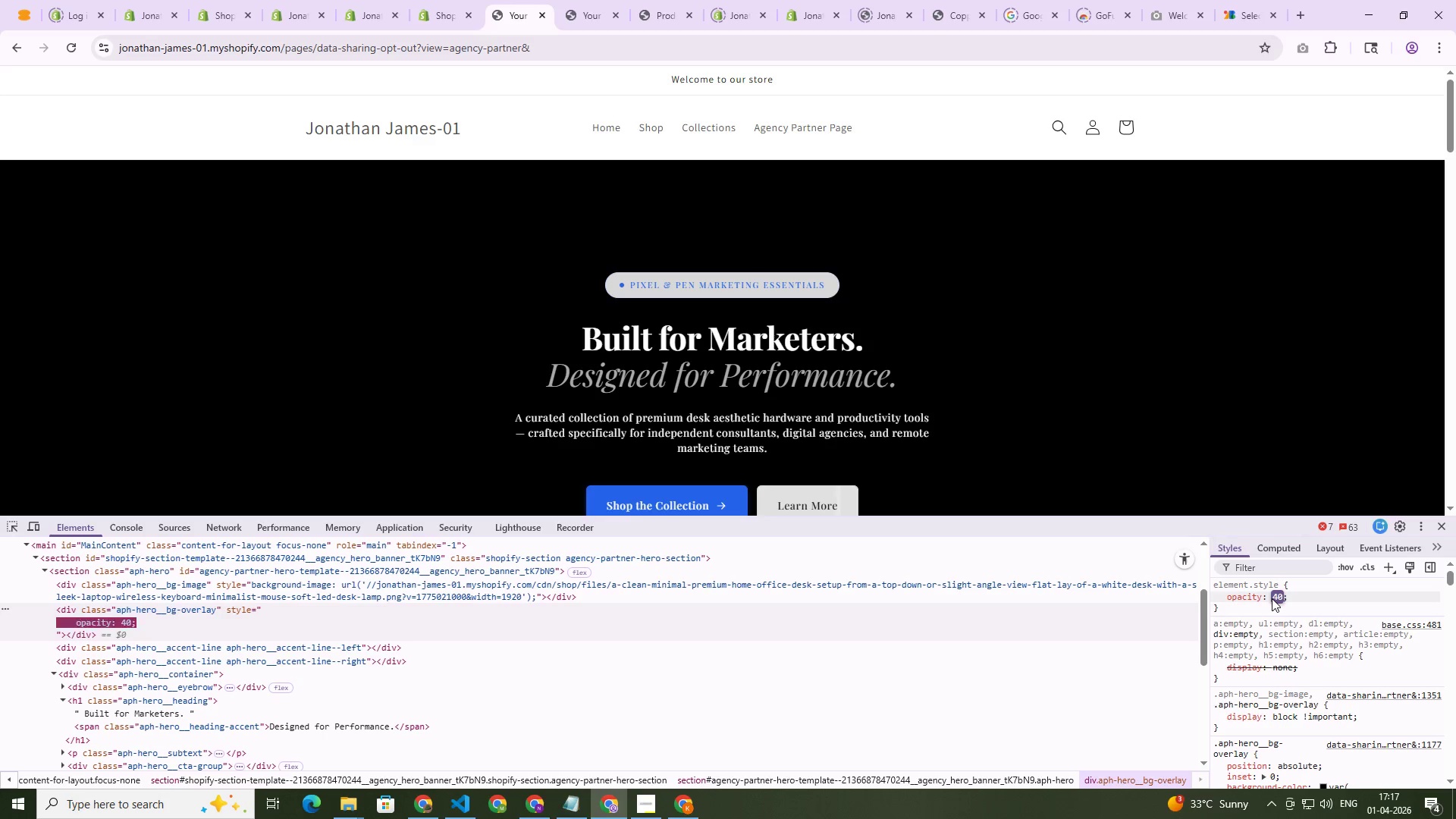 
key(Shift+ArrowUp)
 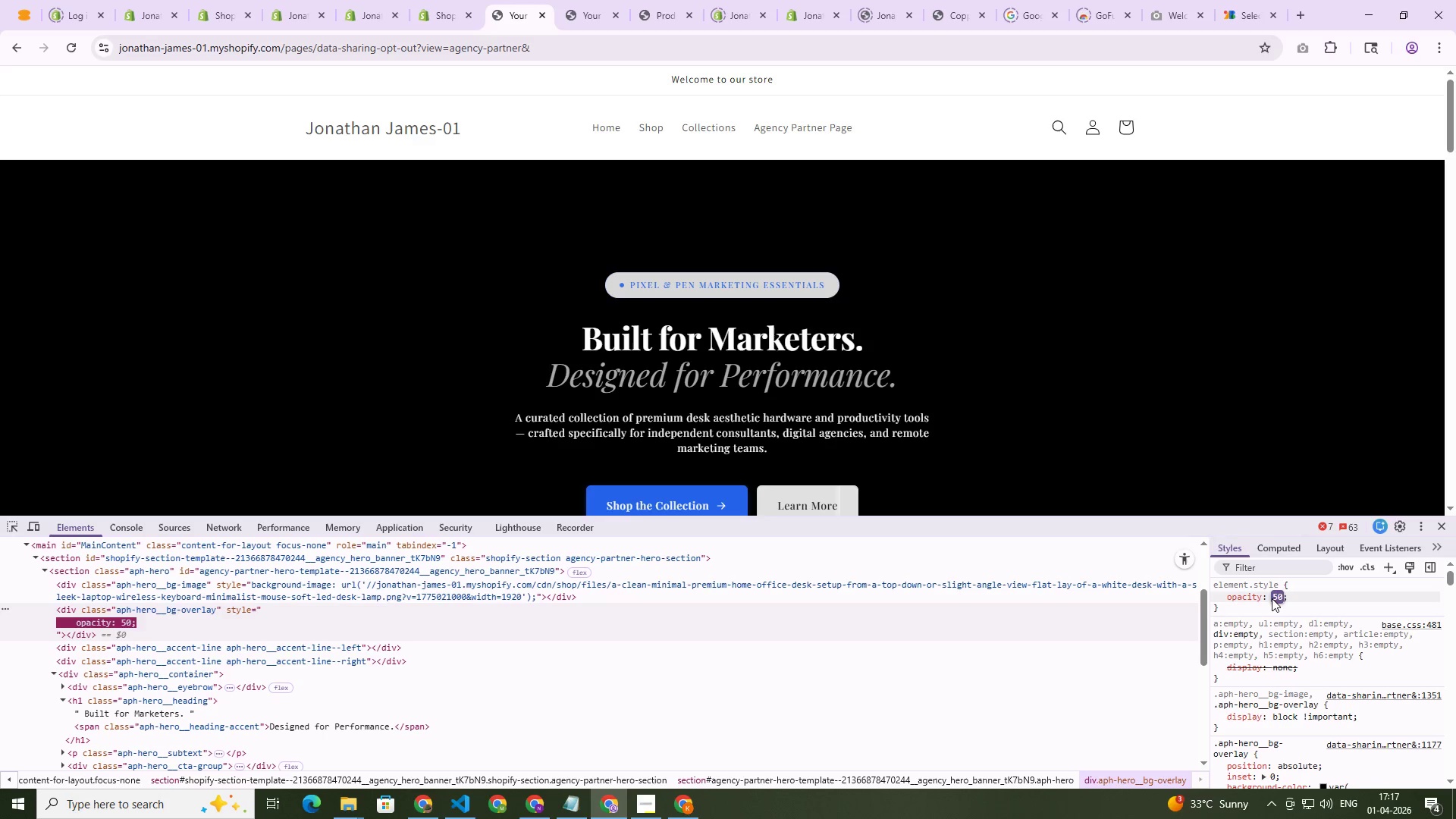 
key(Shift+ArrowUp)
 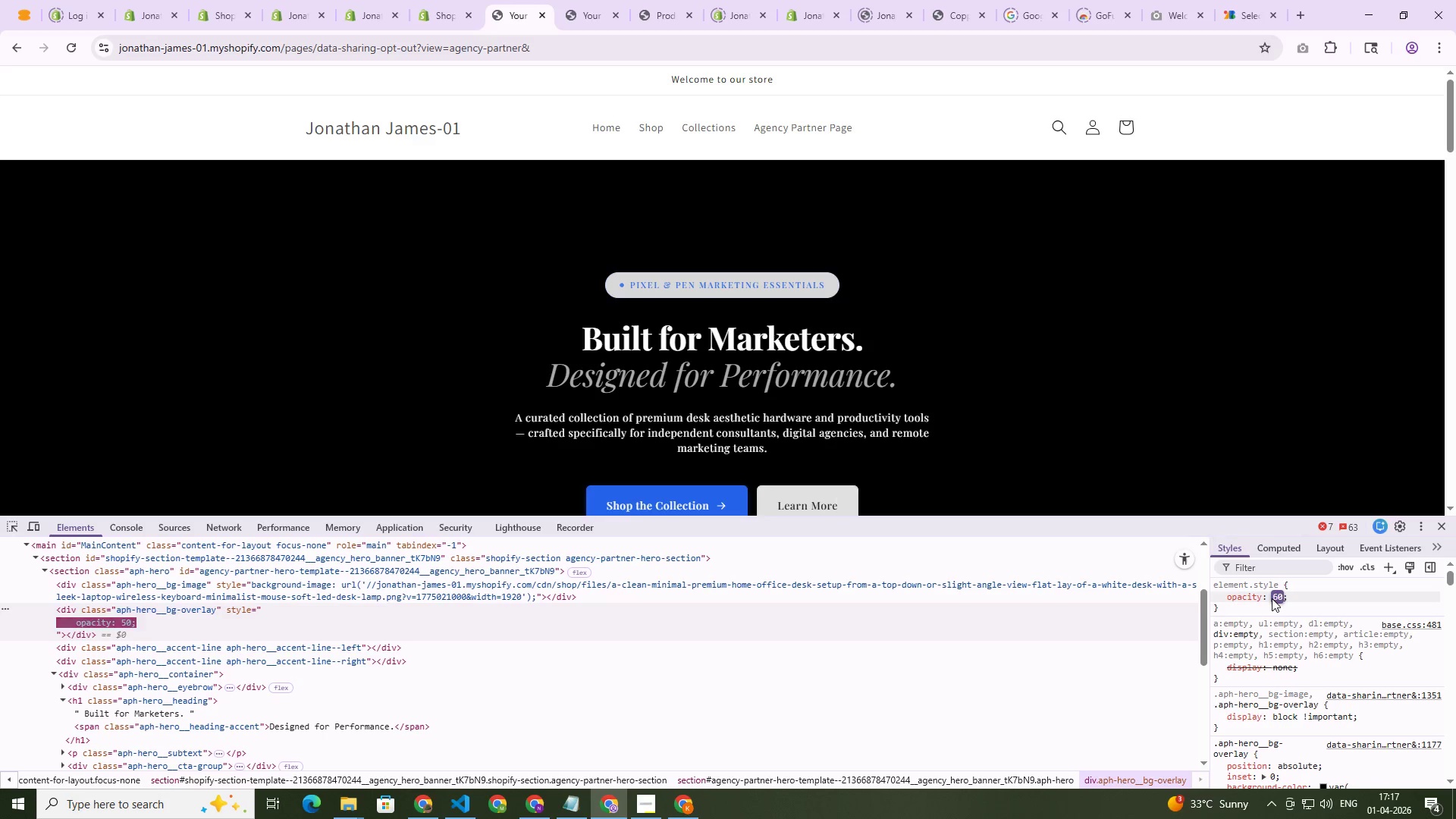 
key(Shift+ArrowUp)
 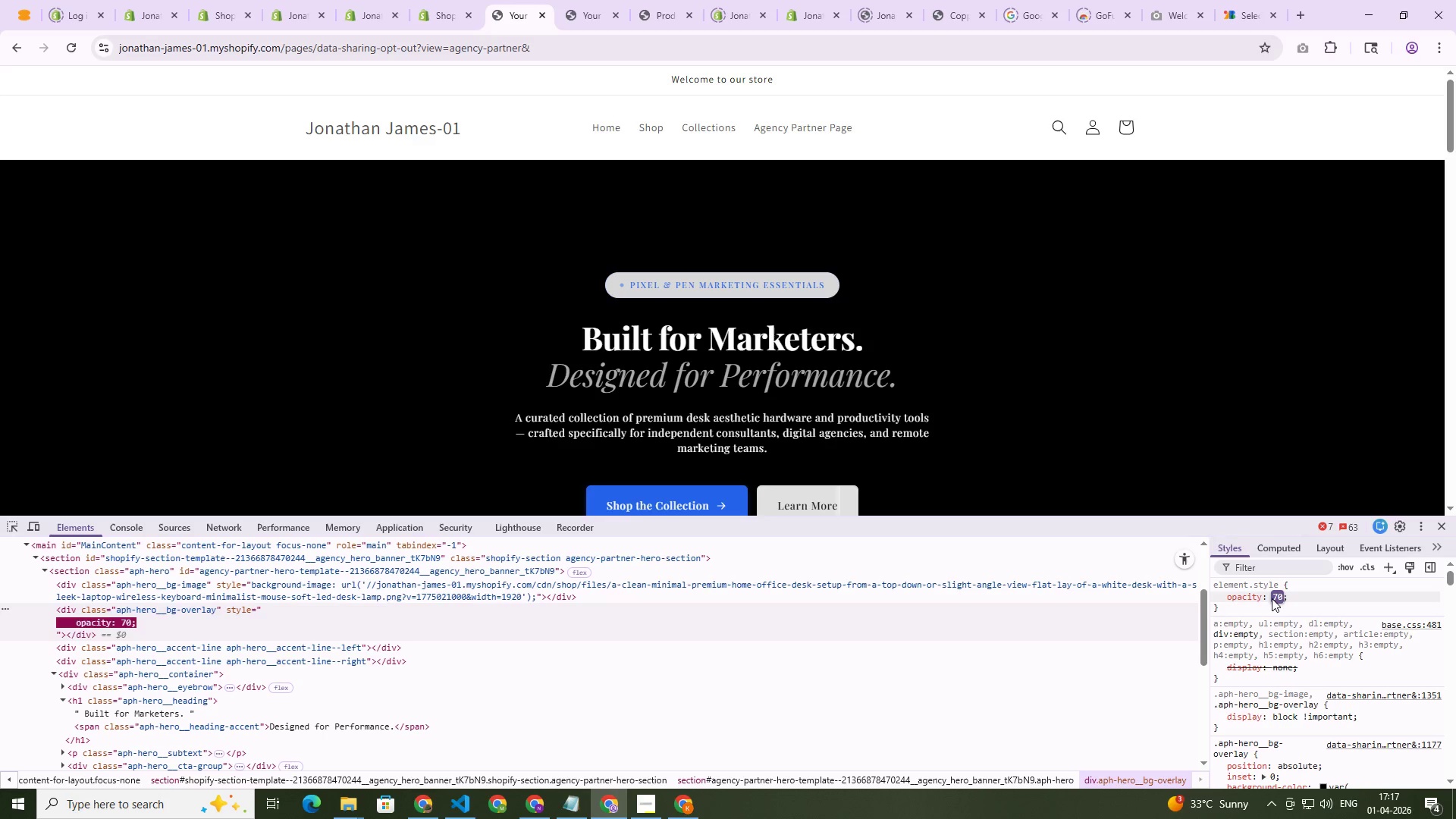 
key(Shift+ArrowUp)
 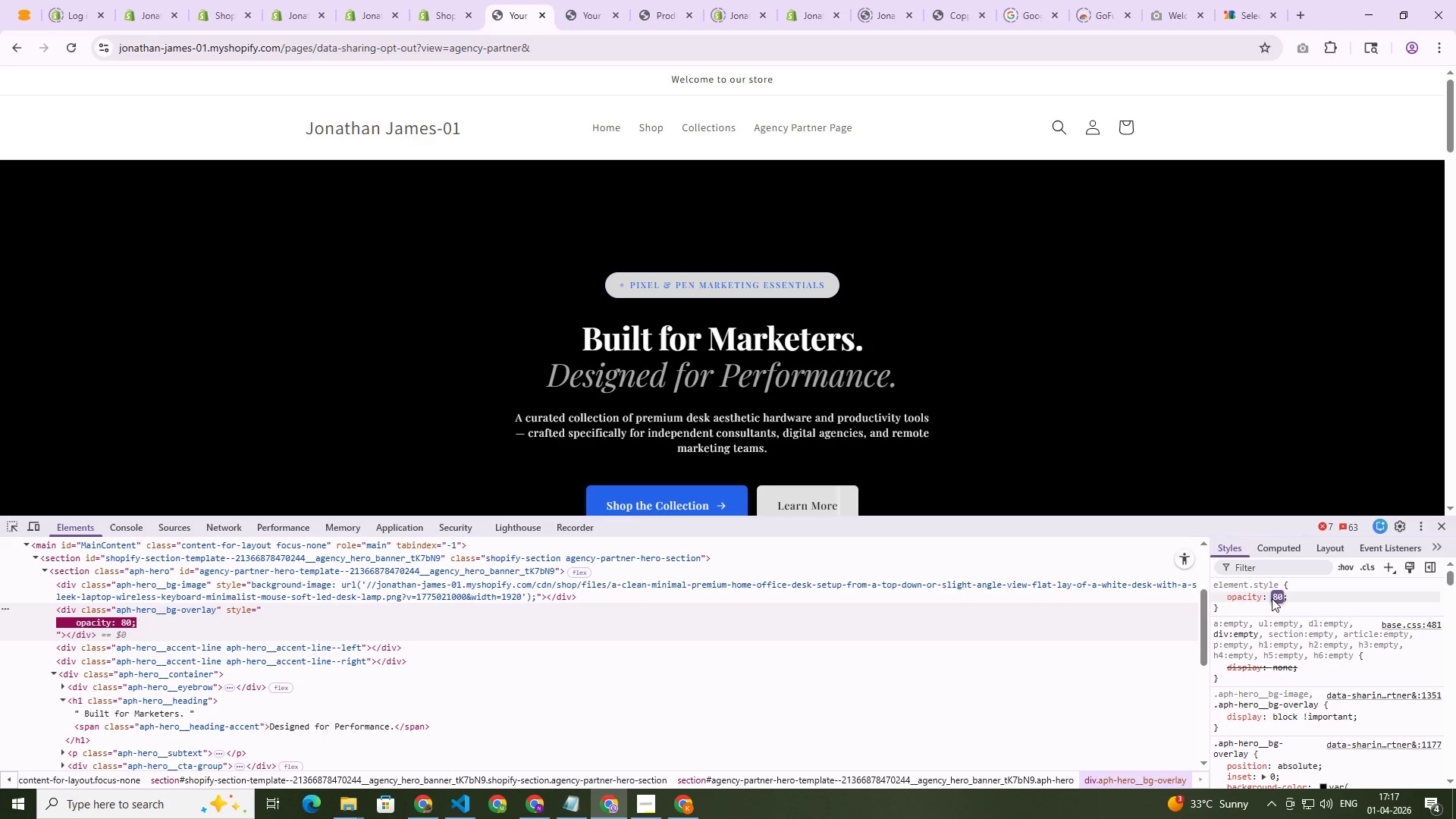 
key(Shift+ArrowUp)
 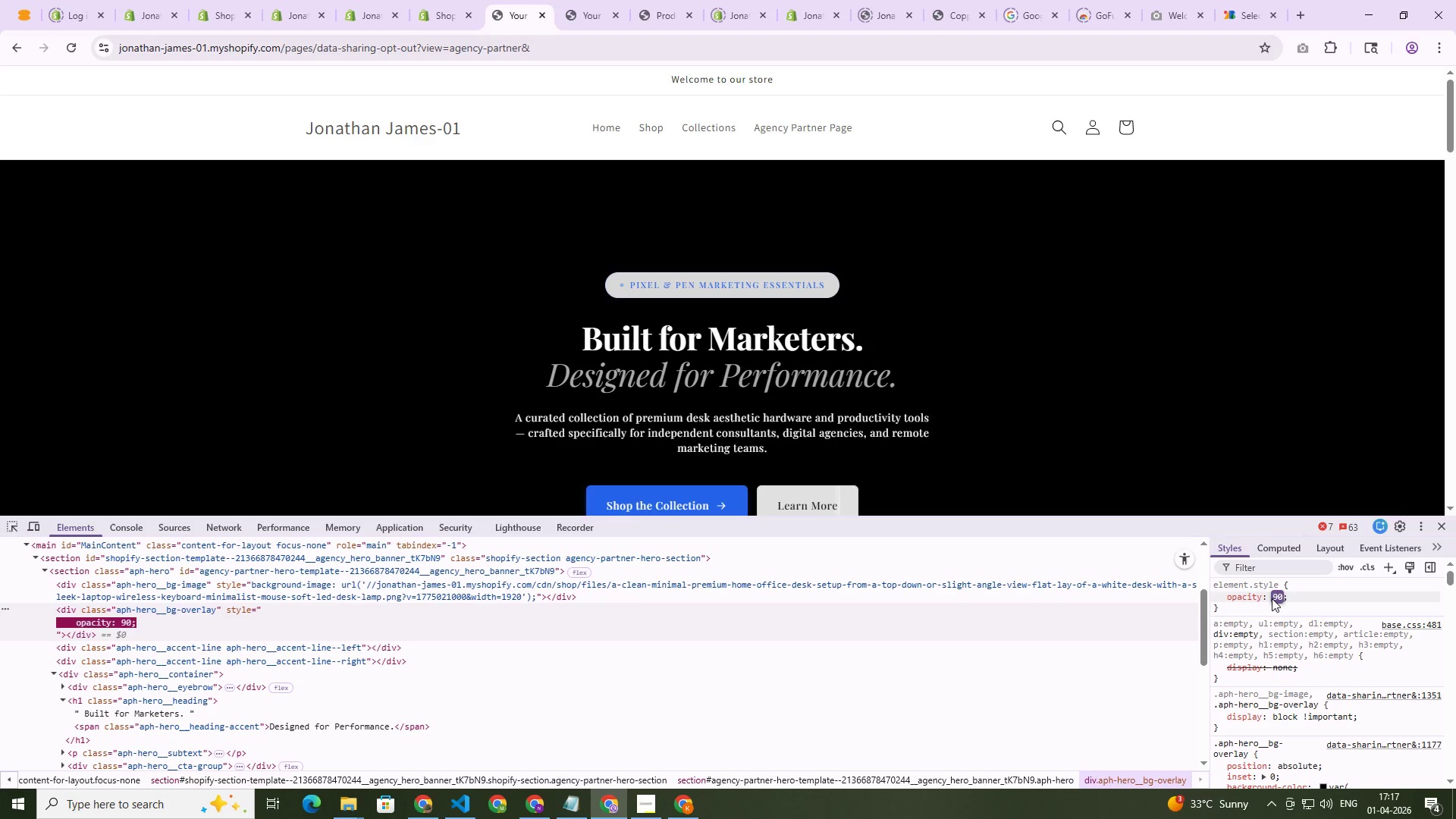 
key(Shift+ArrowUp)
 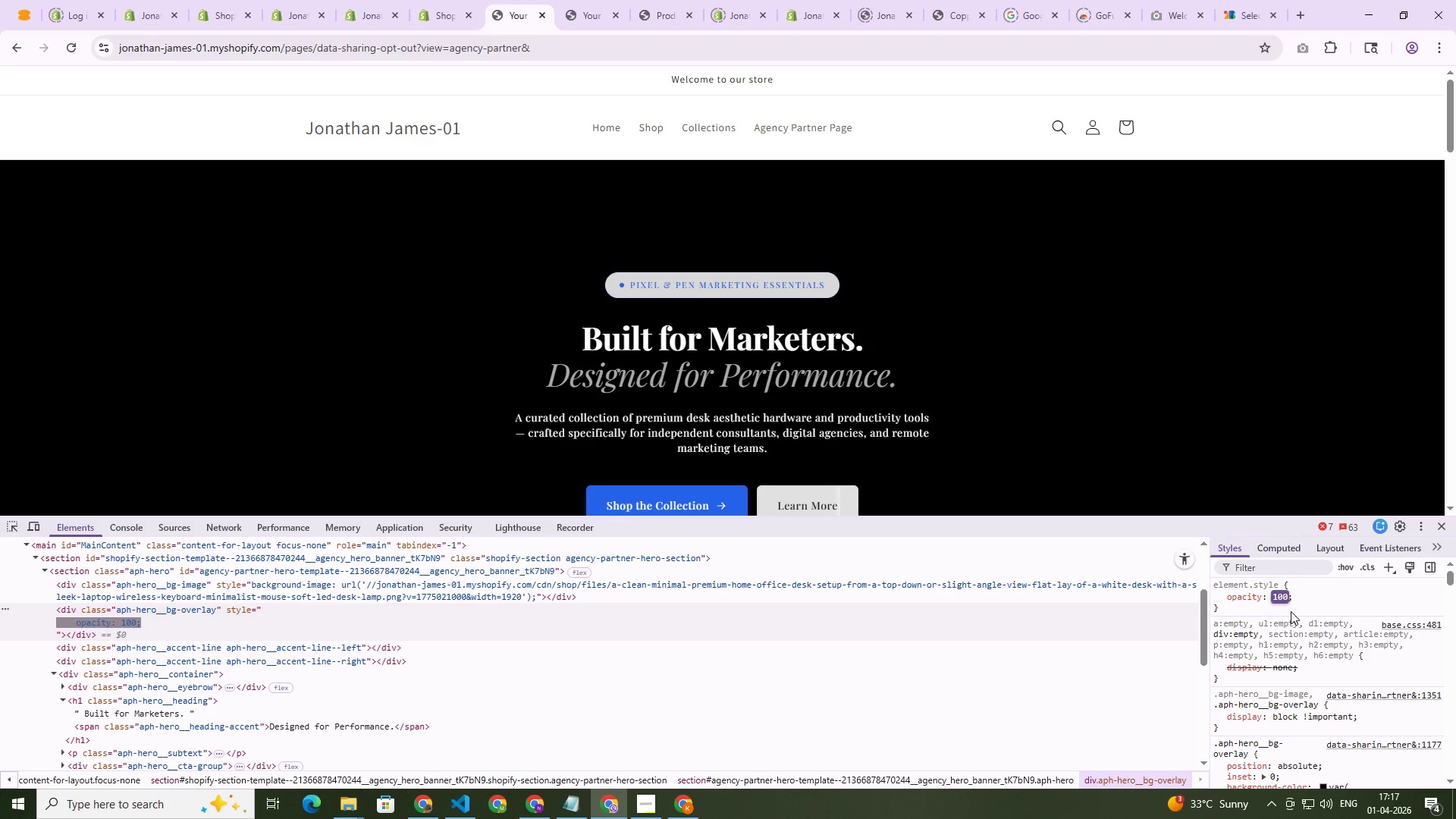 
key(Shift+ArrowDown)
 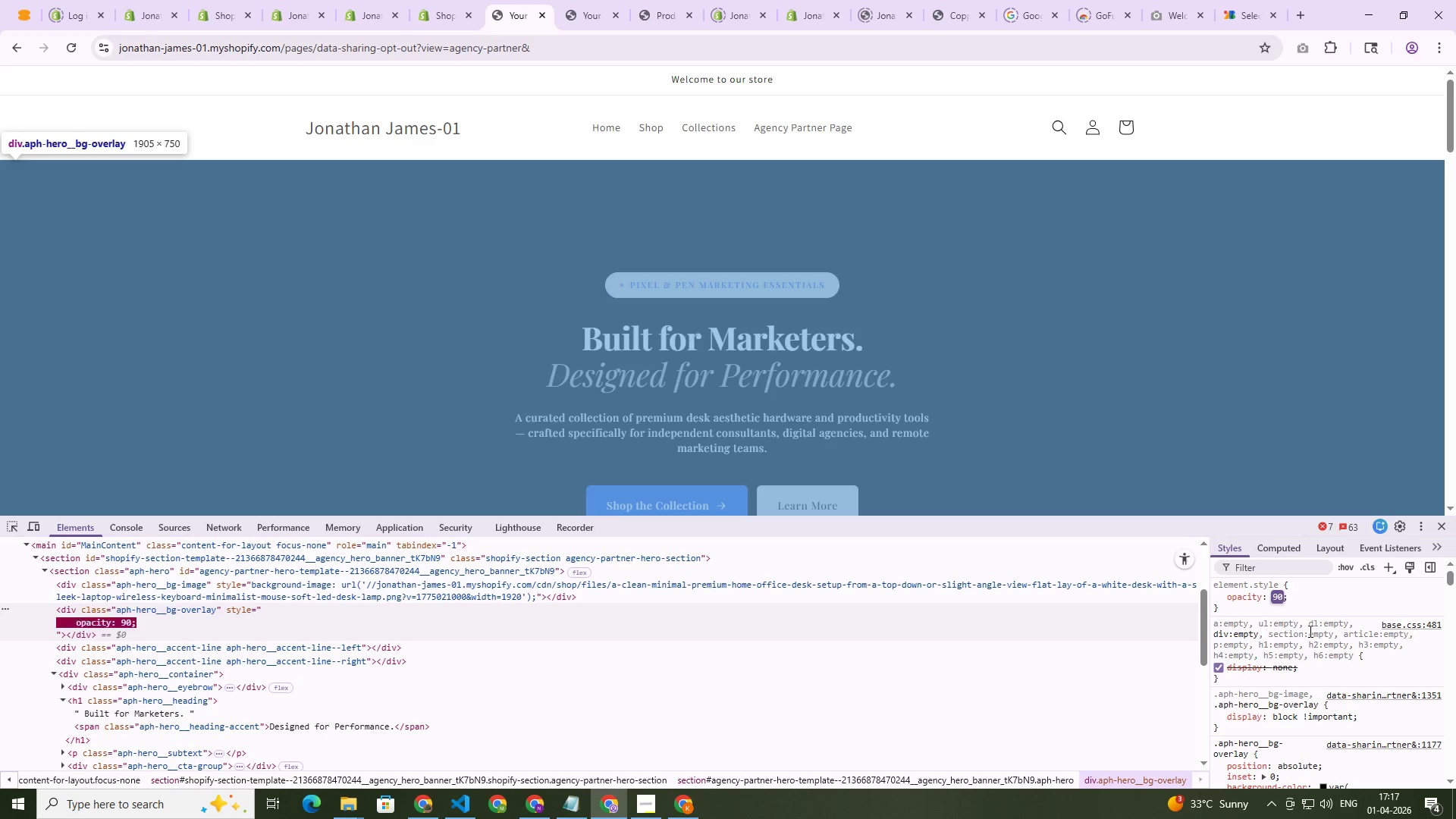 
key(Shift+ArrowDown)
 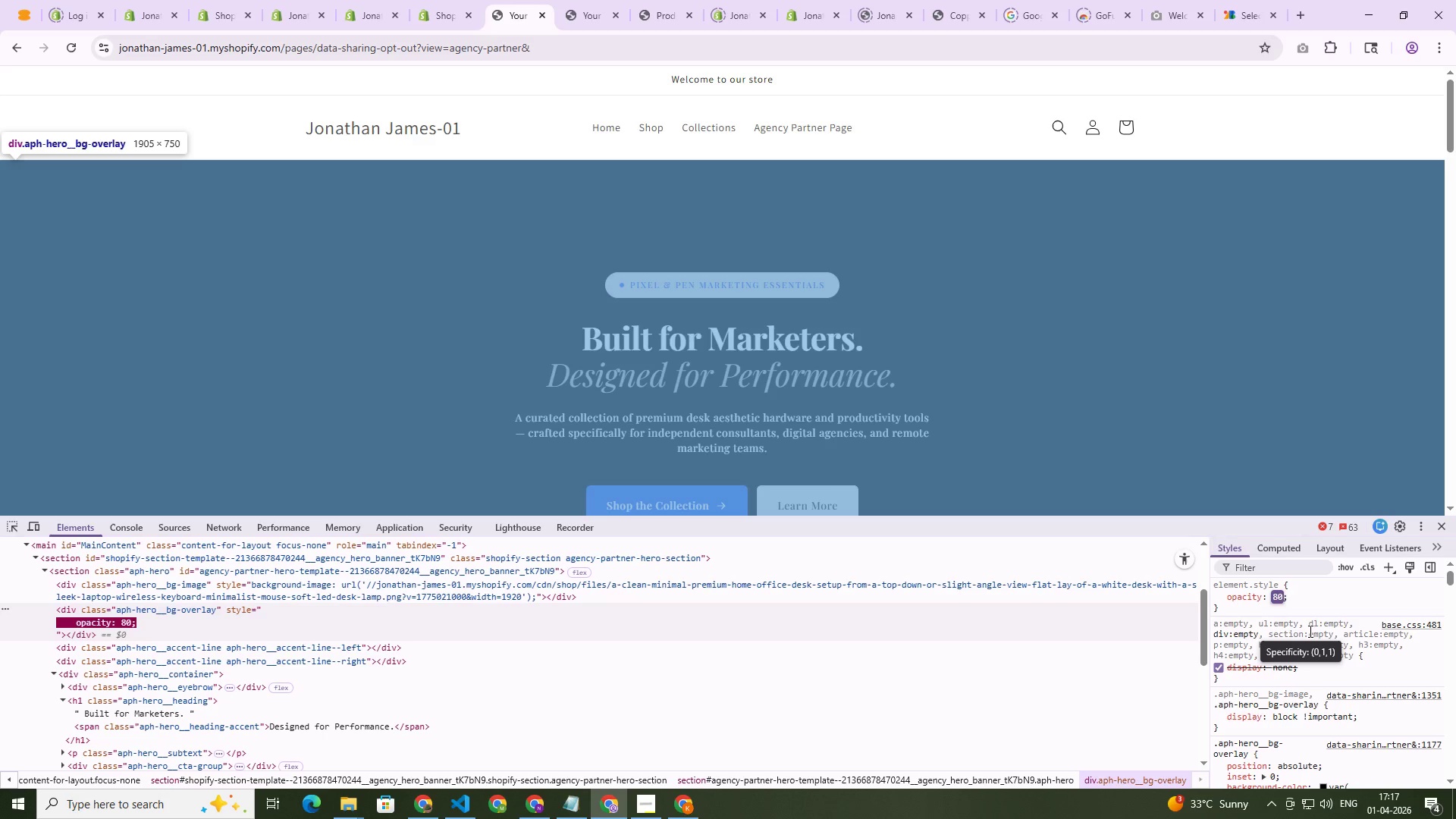 
key(Shift+ArrowDown)
 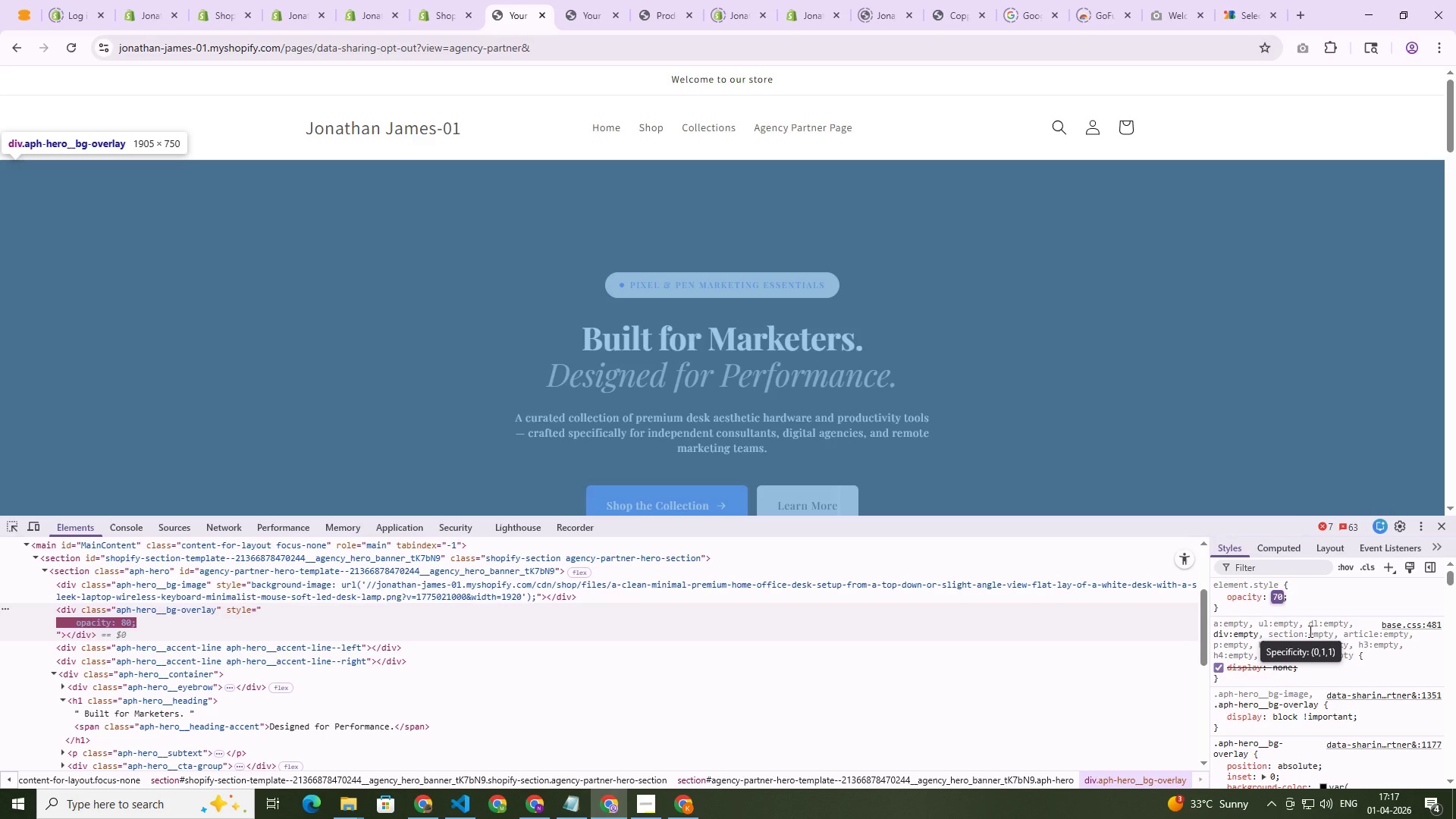 
key(Shift+ArrowDown)
 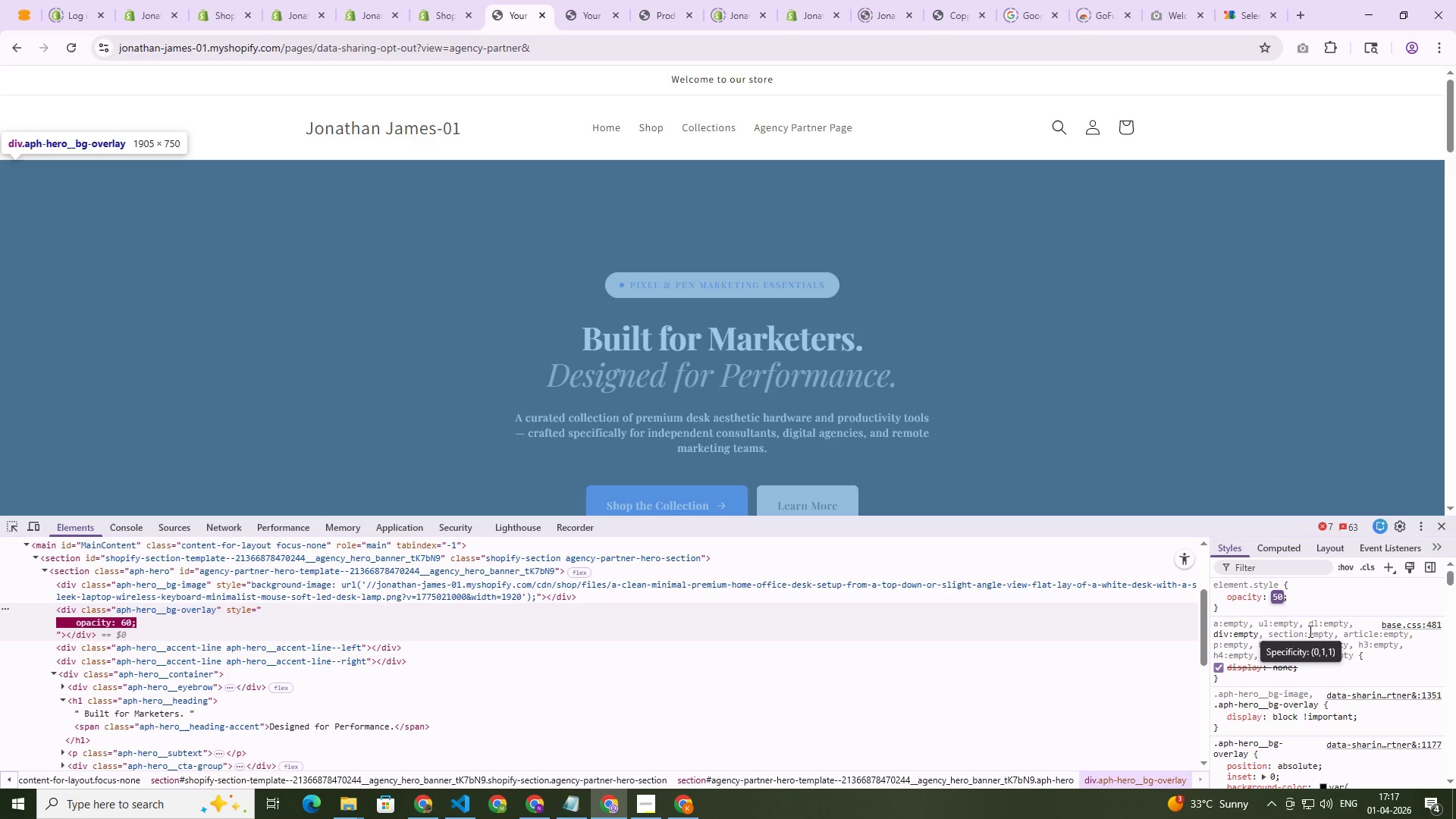 
key(Shift+ArrowDown)
 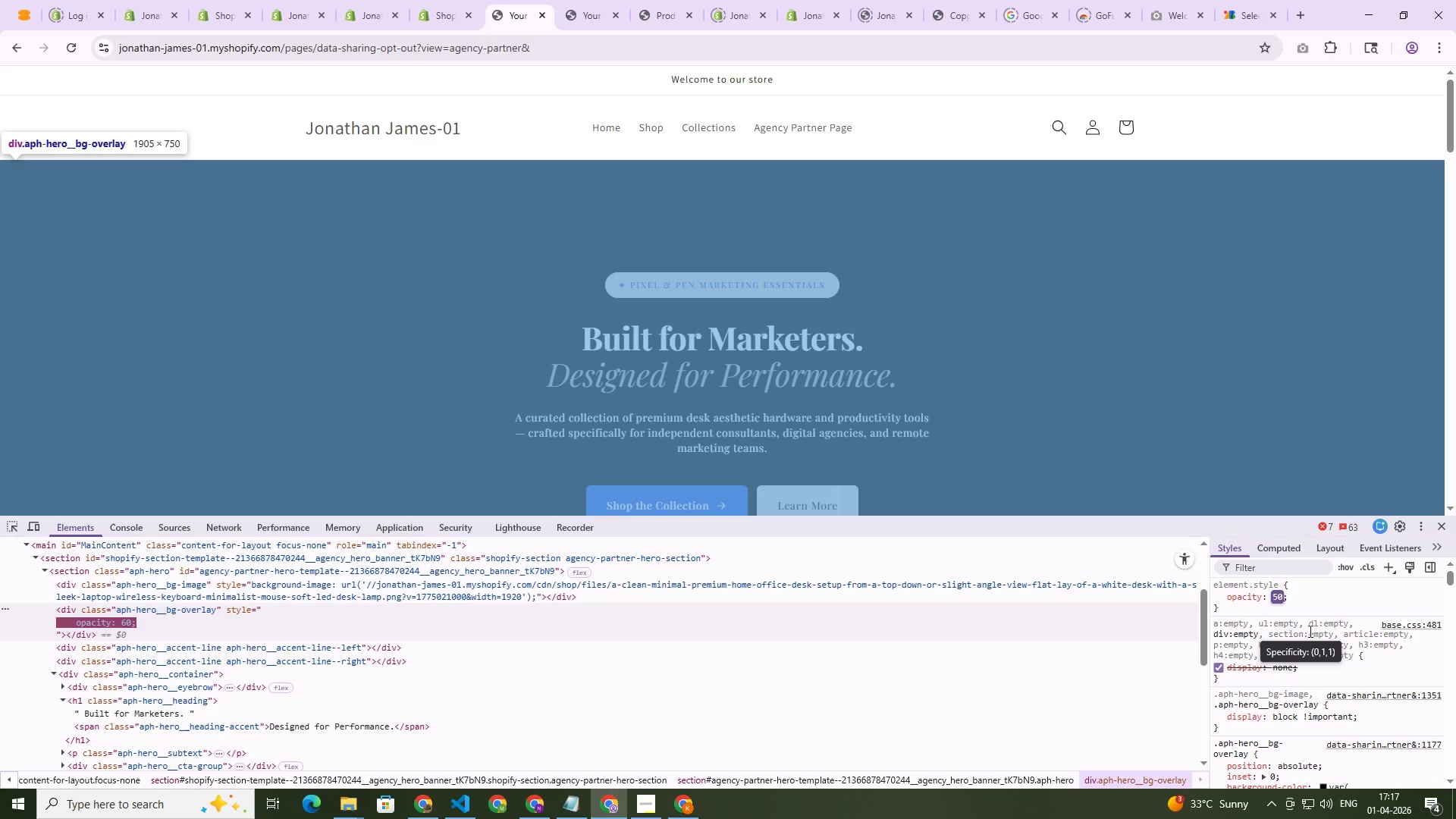 
key(Shift+ArrowDown)
 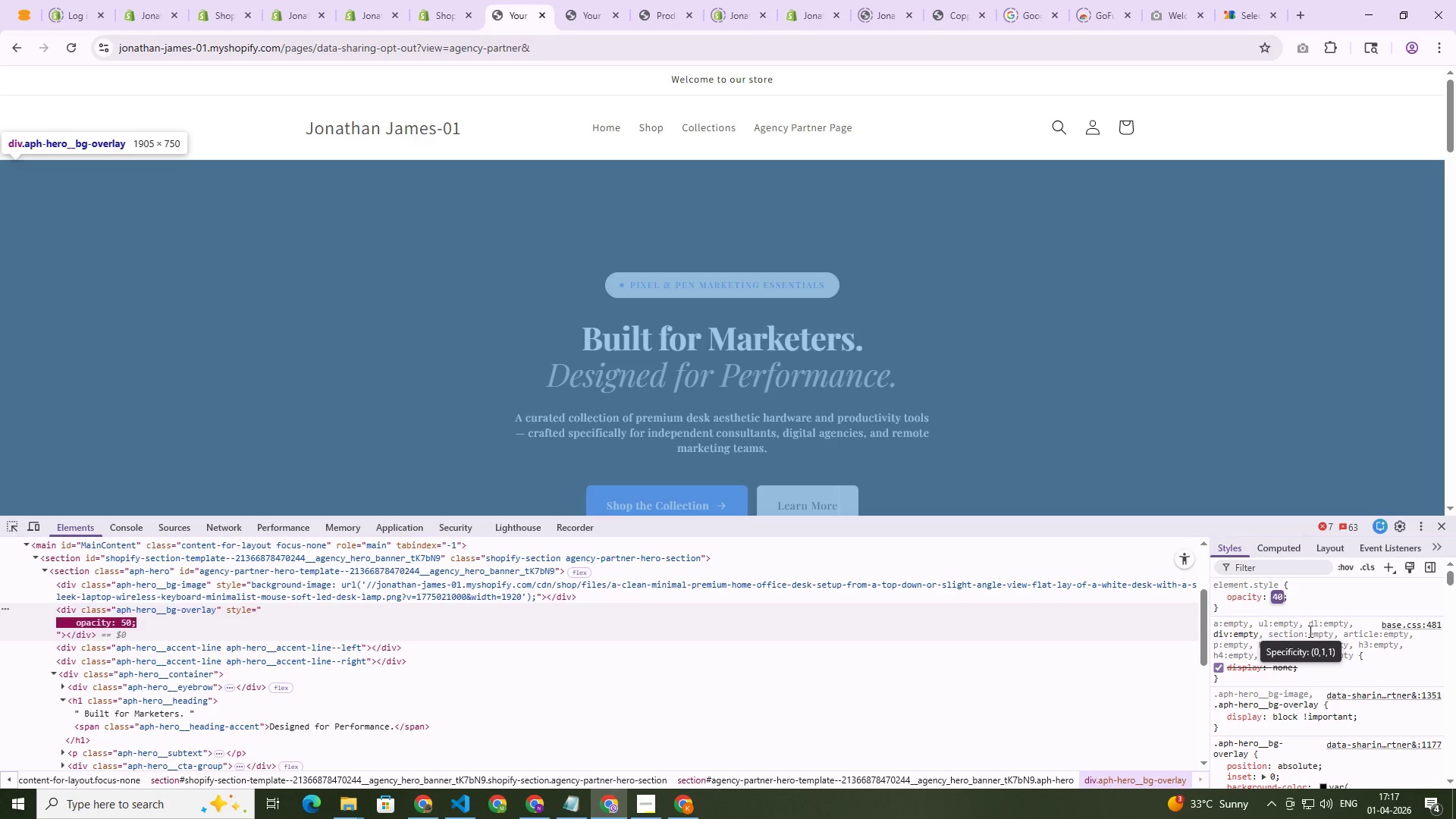 
key(Shift+ArrowDown)
 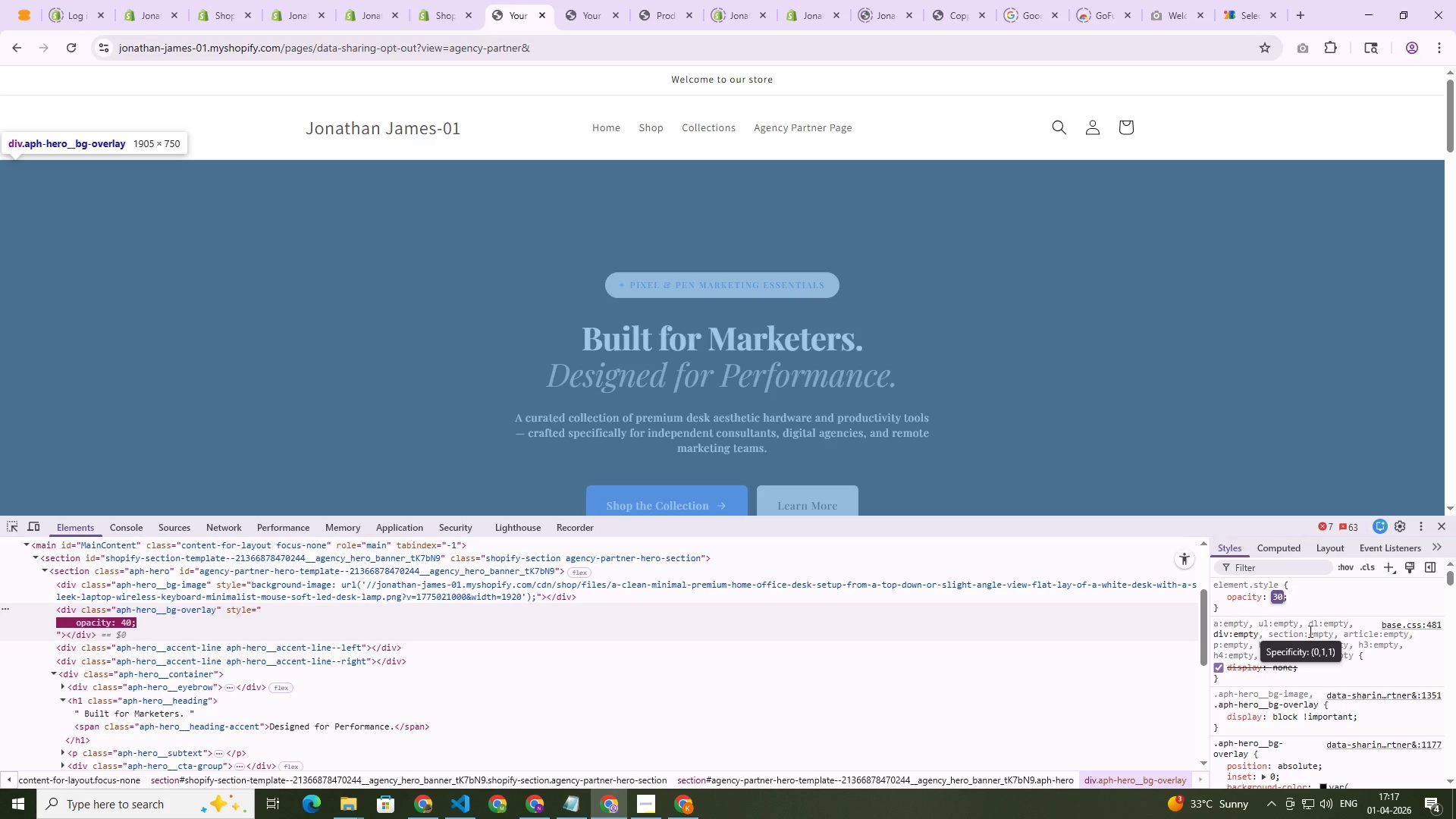 
key(Shift+ArrowDown)
 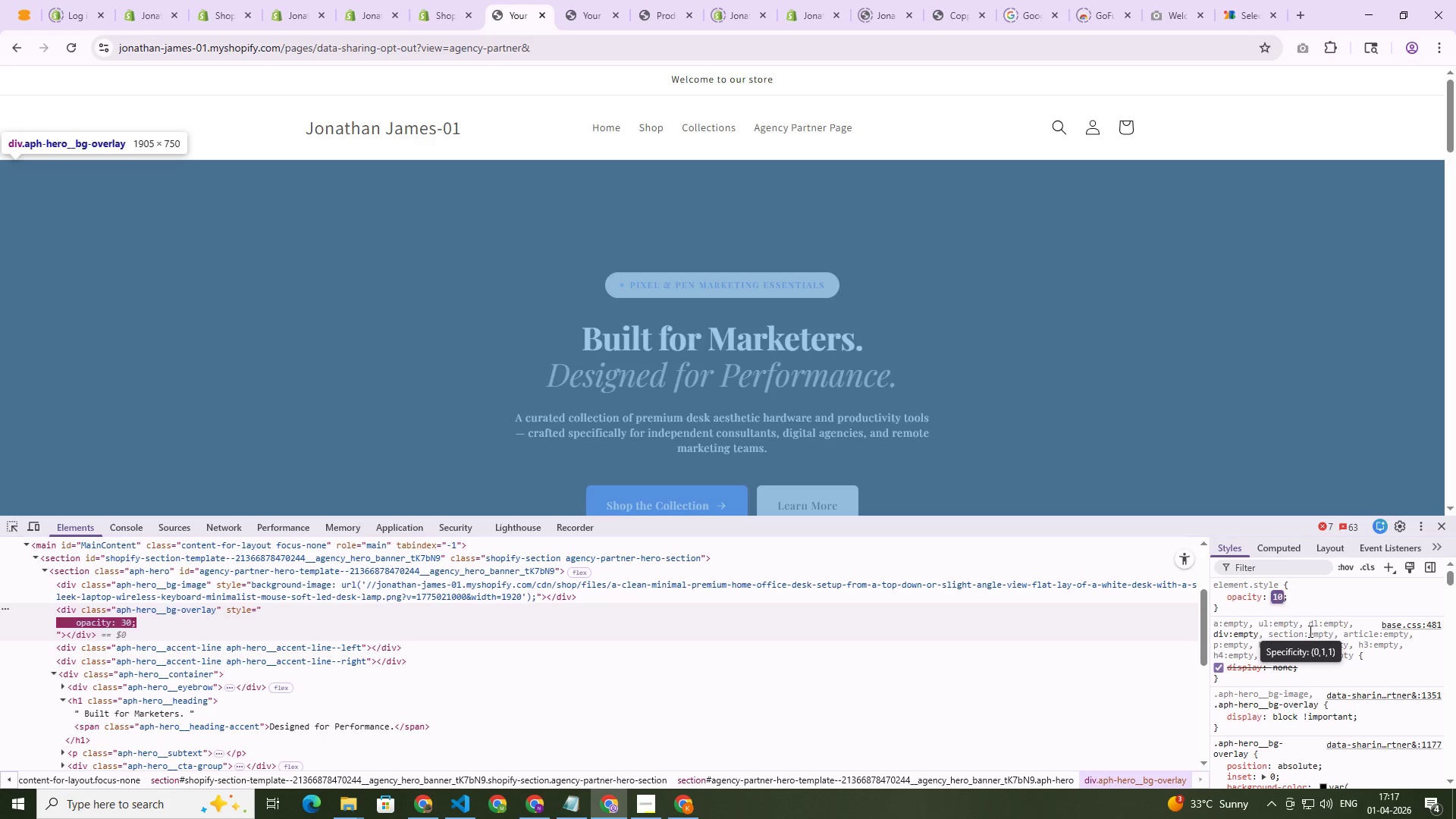 
key(Shift+ArrowDown)
 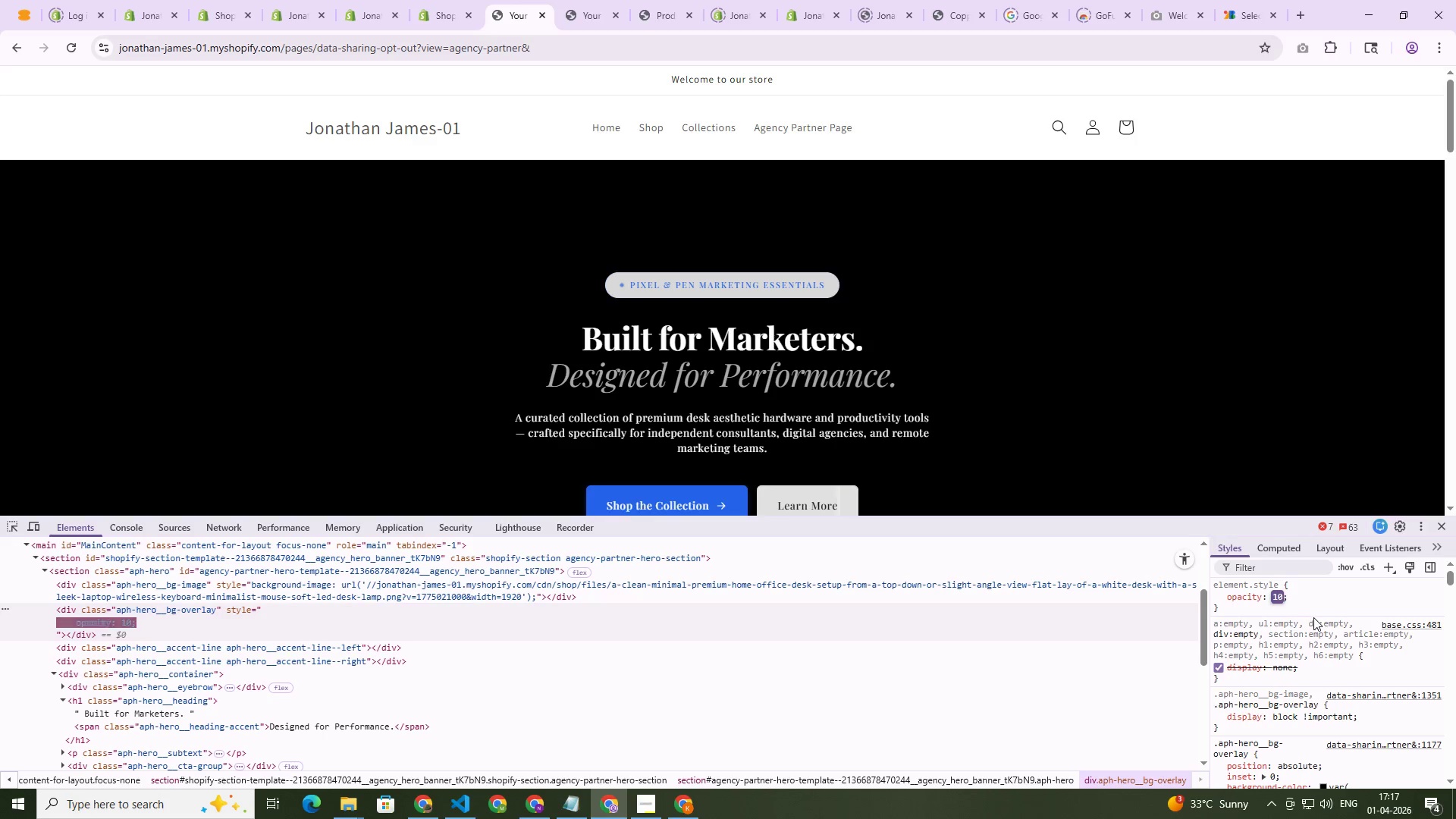 
scroll: coordinate [1316, 639], scroll_direction: down, amount: 2.0
 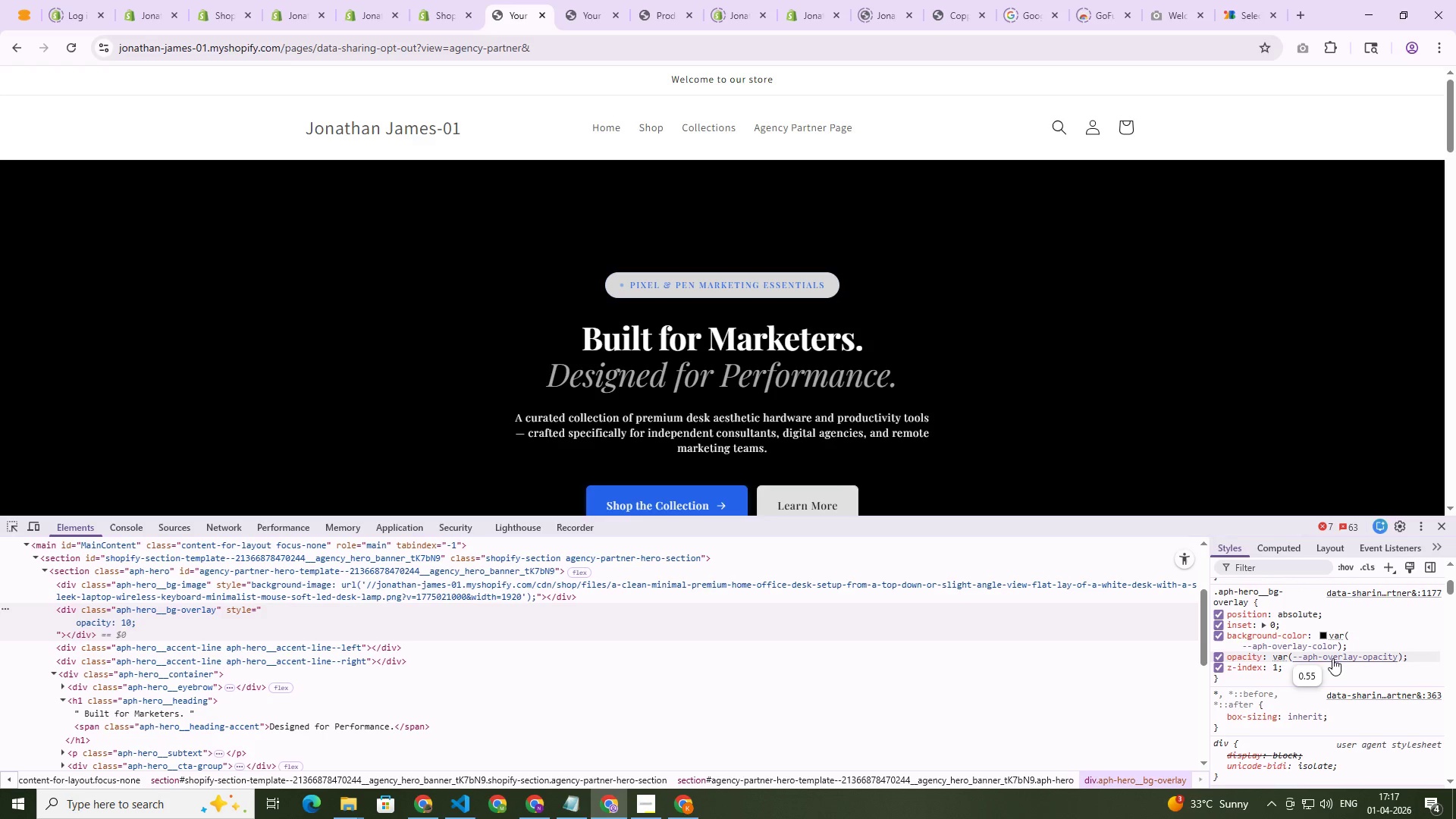 
scroll: coordinate [1332, 658], scroll_direction: up, amount: 4.0
 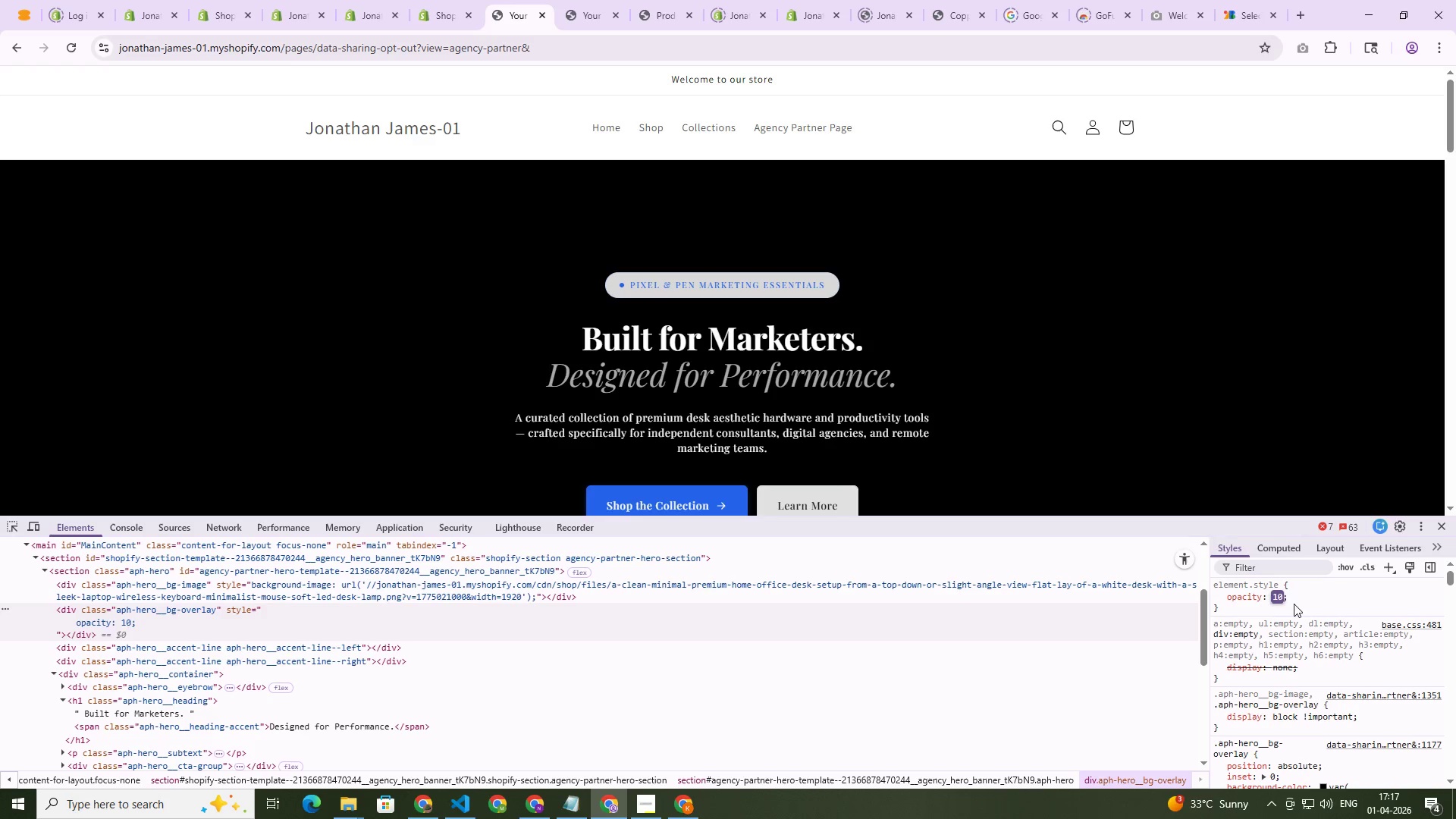 
left_click([1294, 599])
 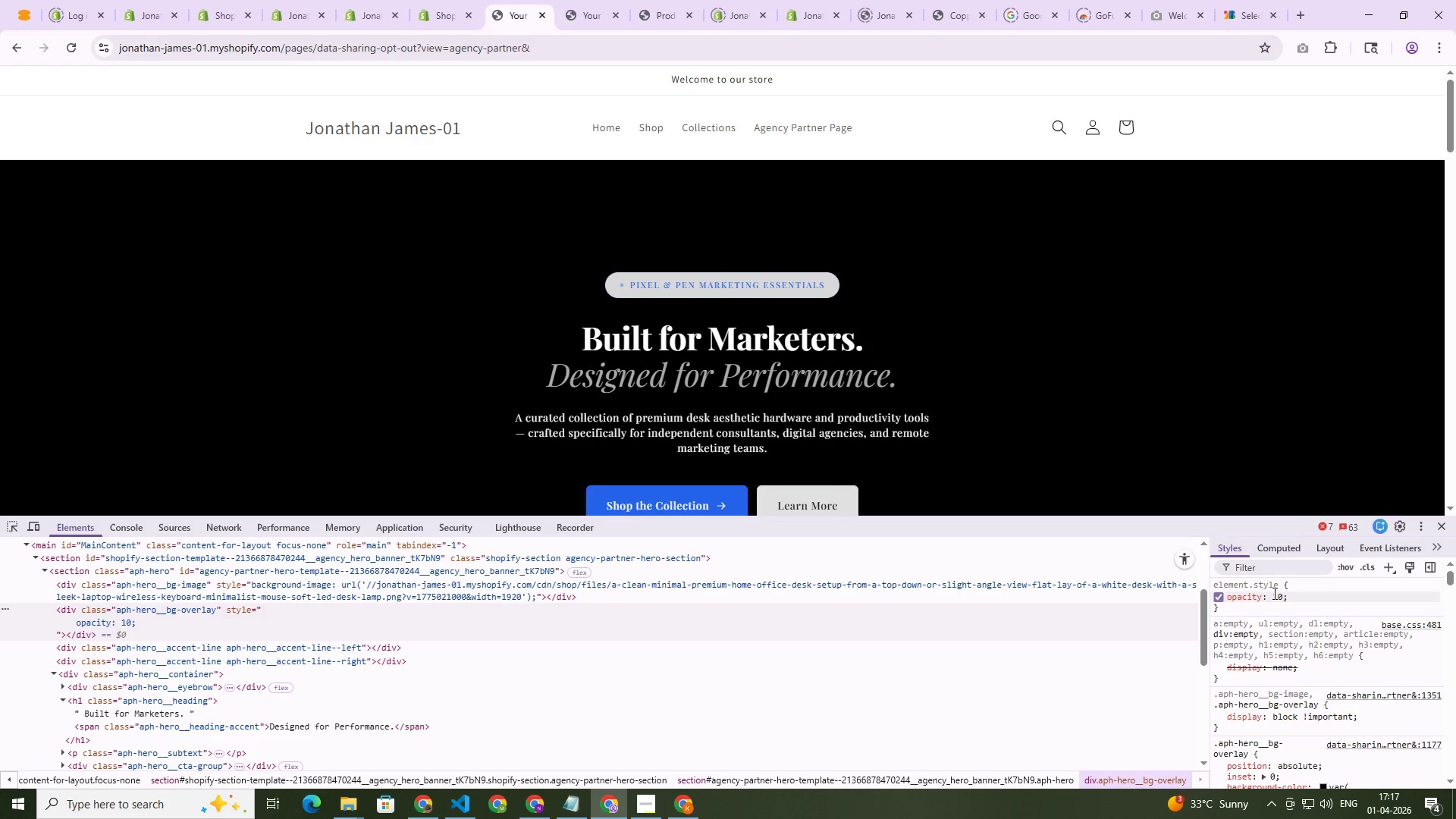 
left_click([1279, 594])
 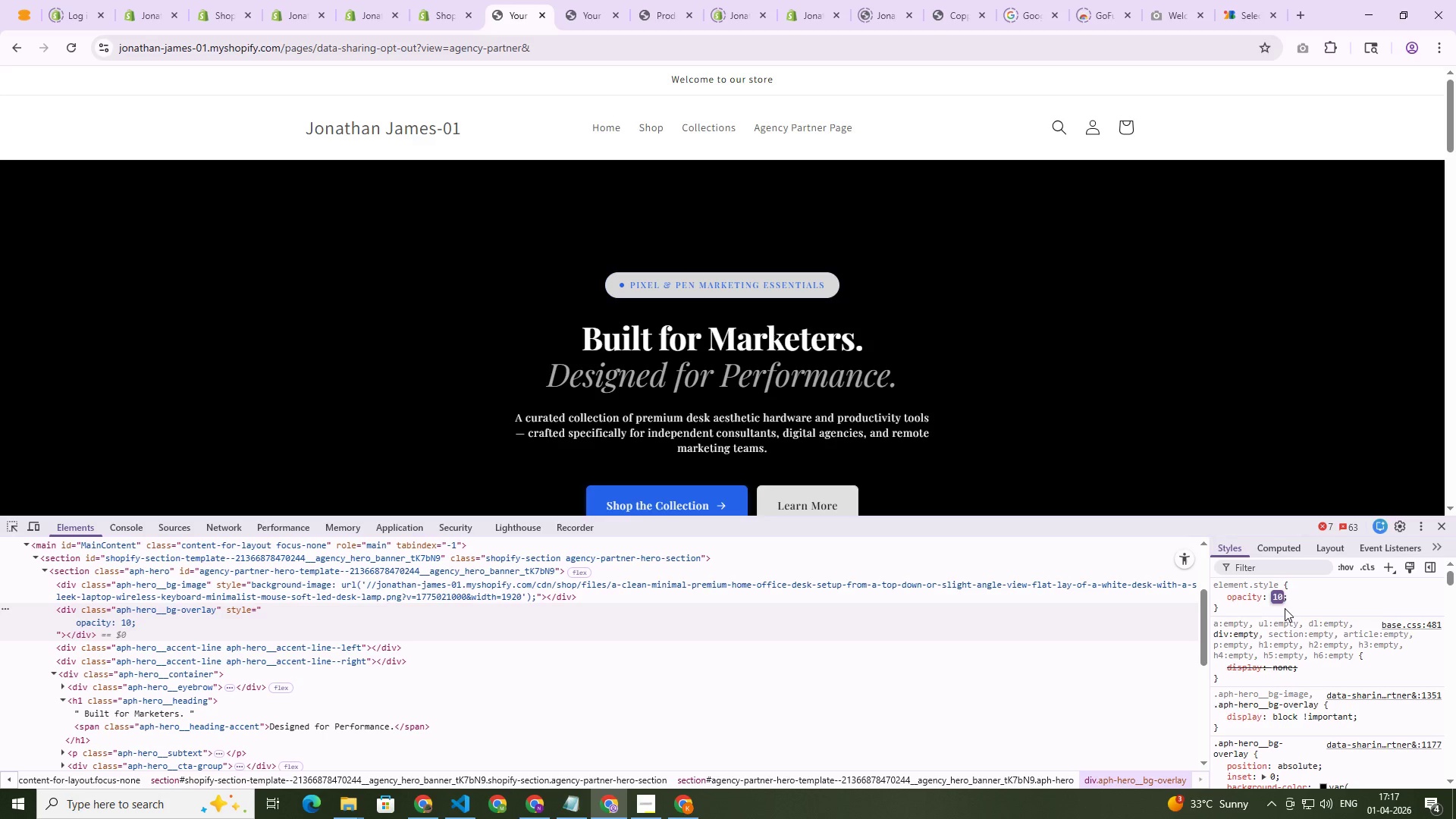 
key(Numpad0)
 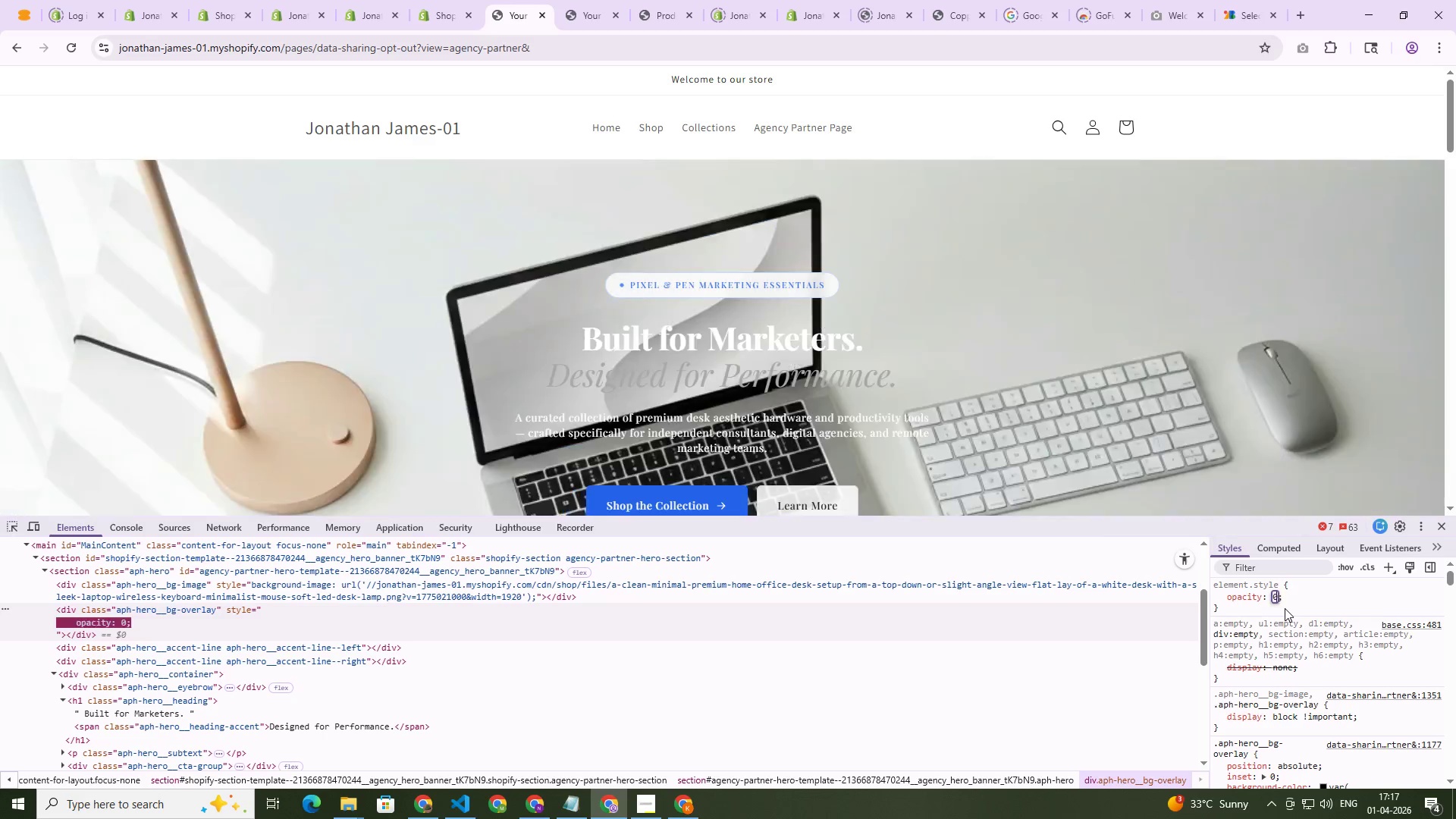 
key(NumpadDecimal)
 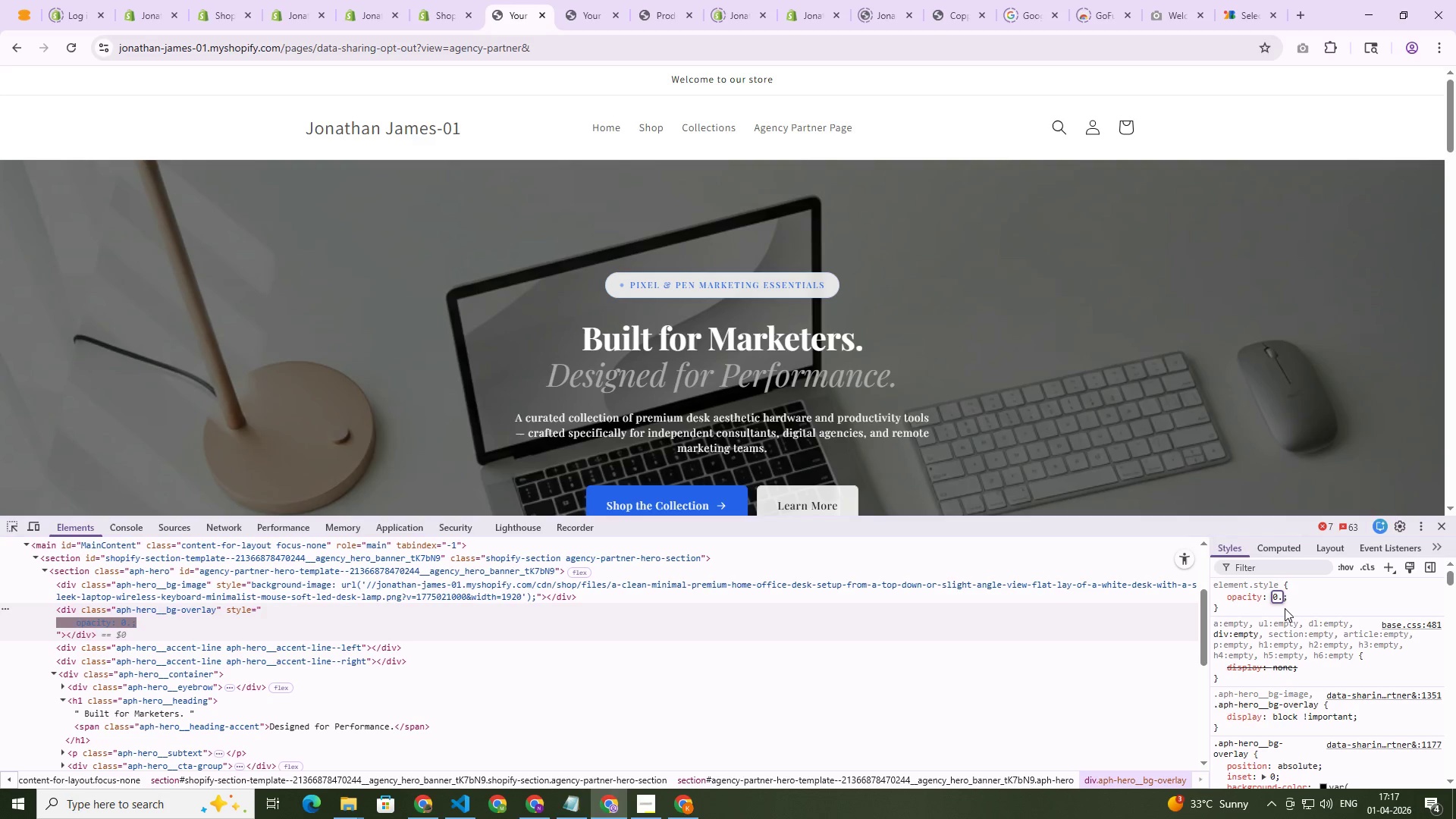 
key(Numpad4)
 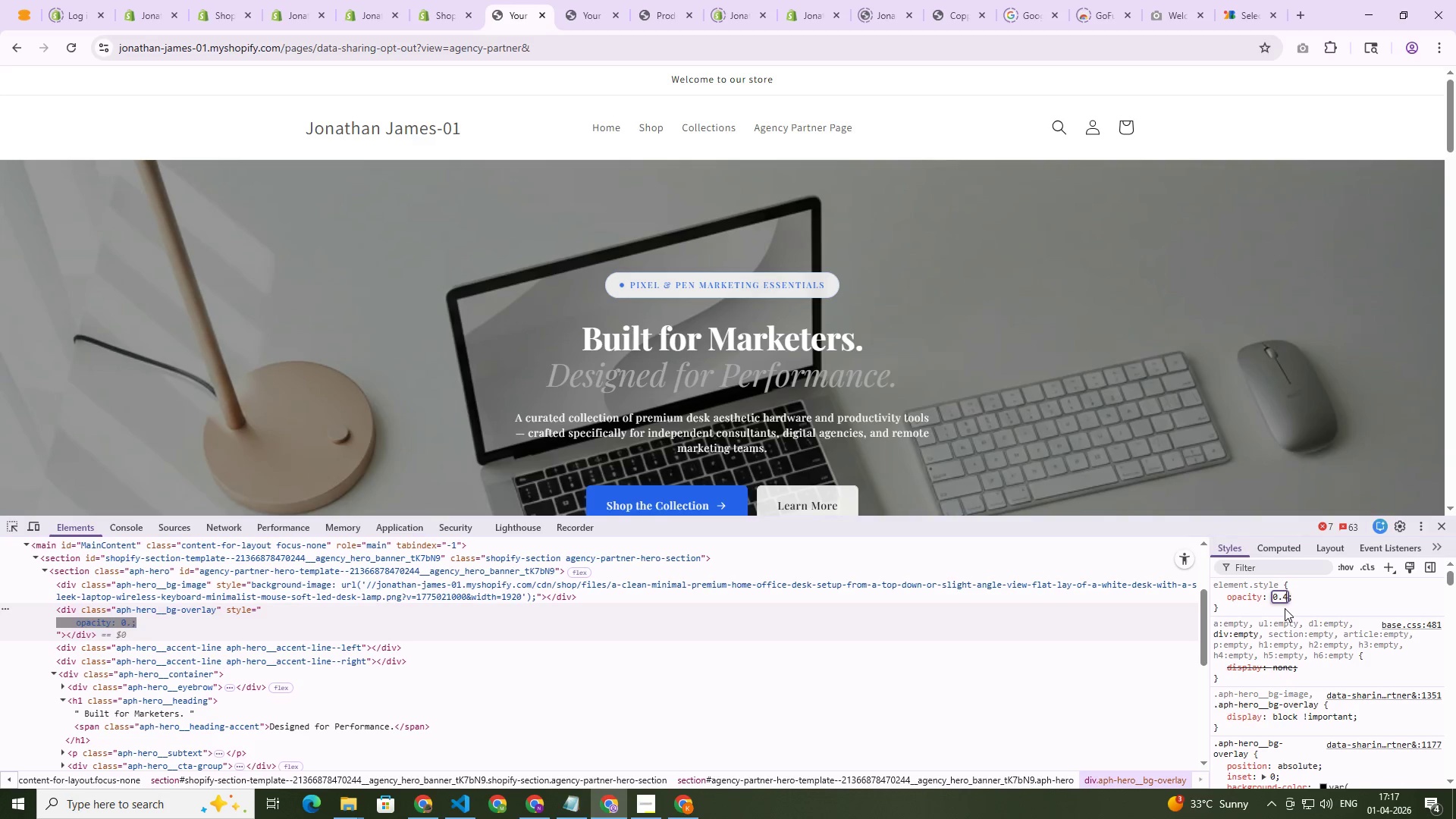 
key(Numpad0)
 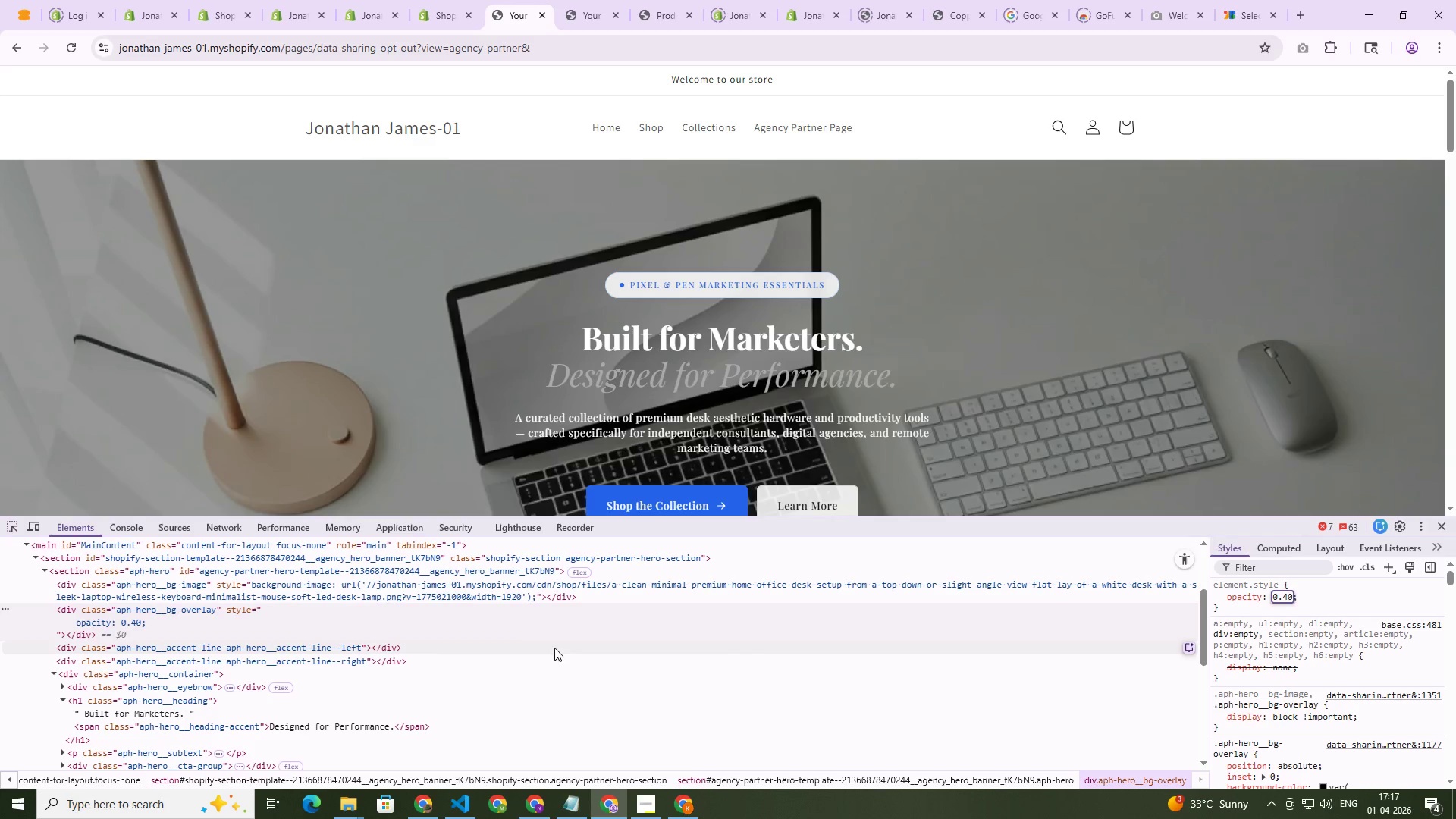 
key(Control+Shift+R)
 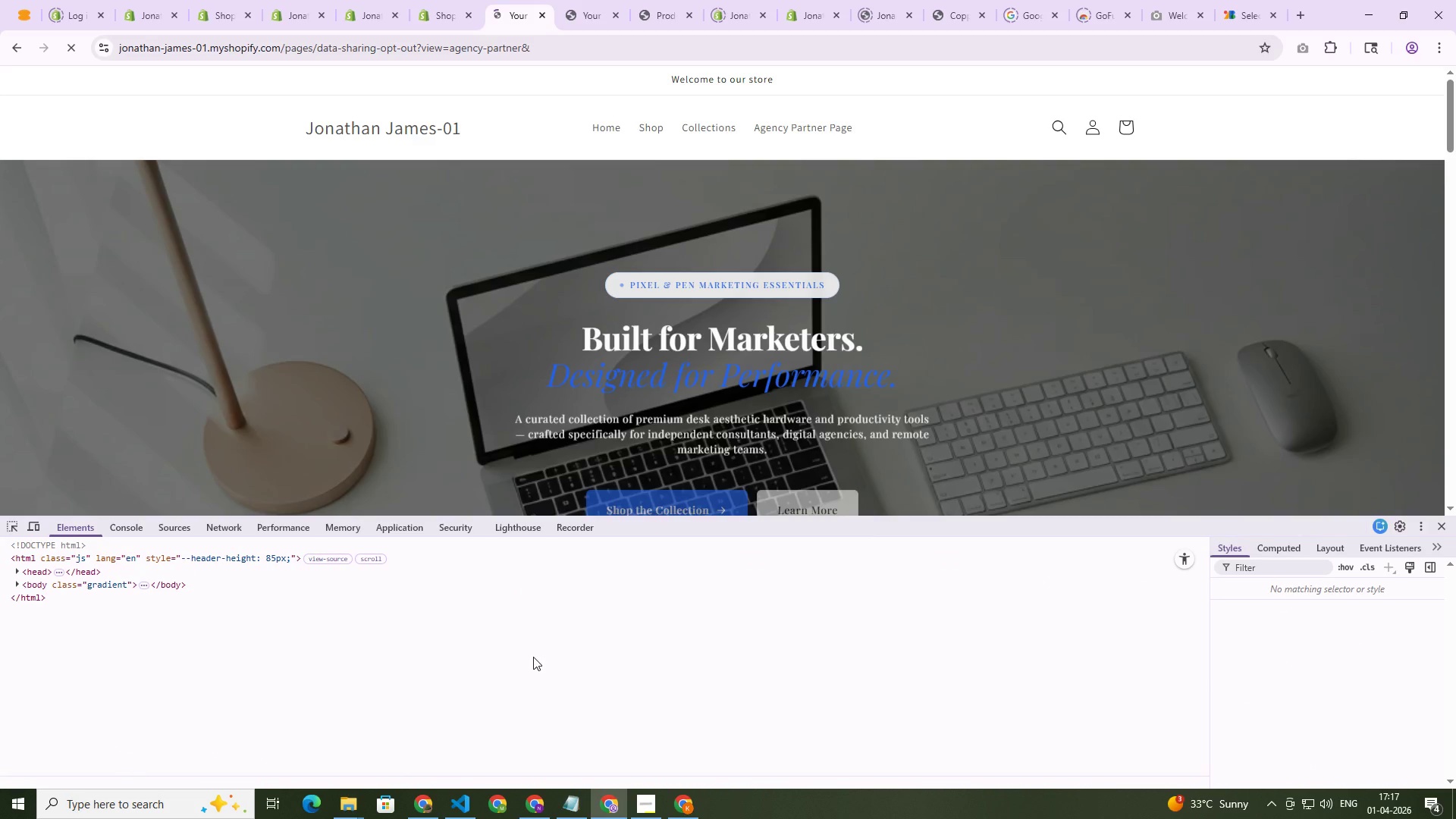 
key(Control+Shift+C)
 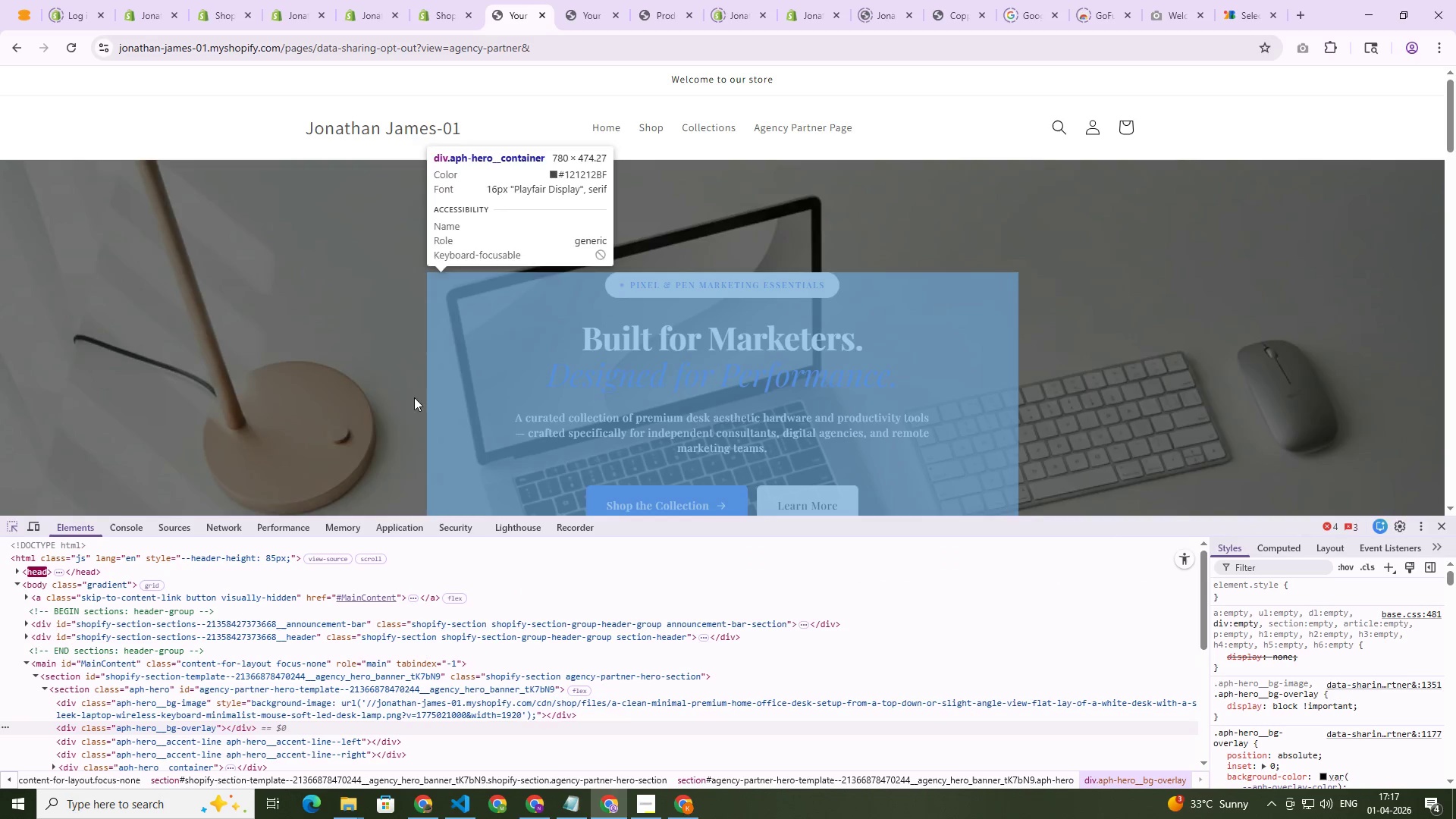 
left_click([305, 394])
 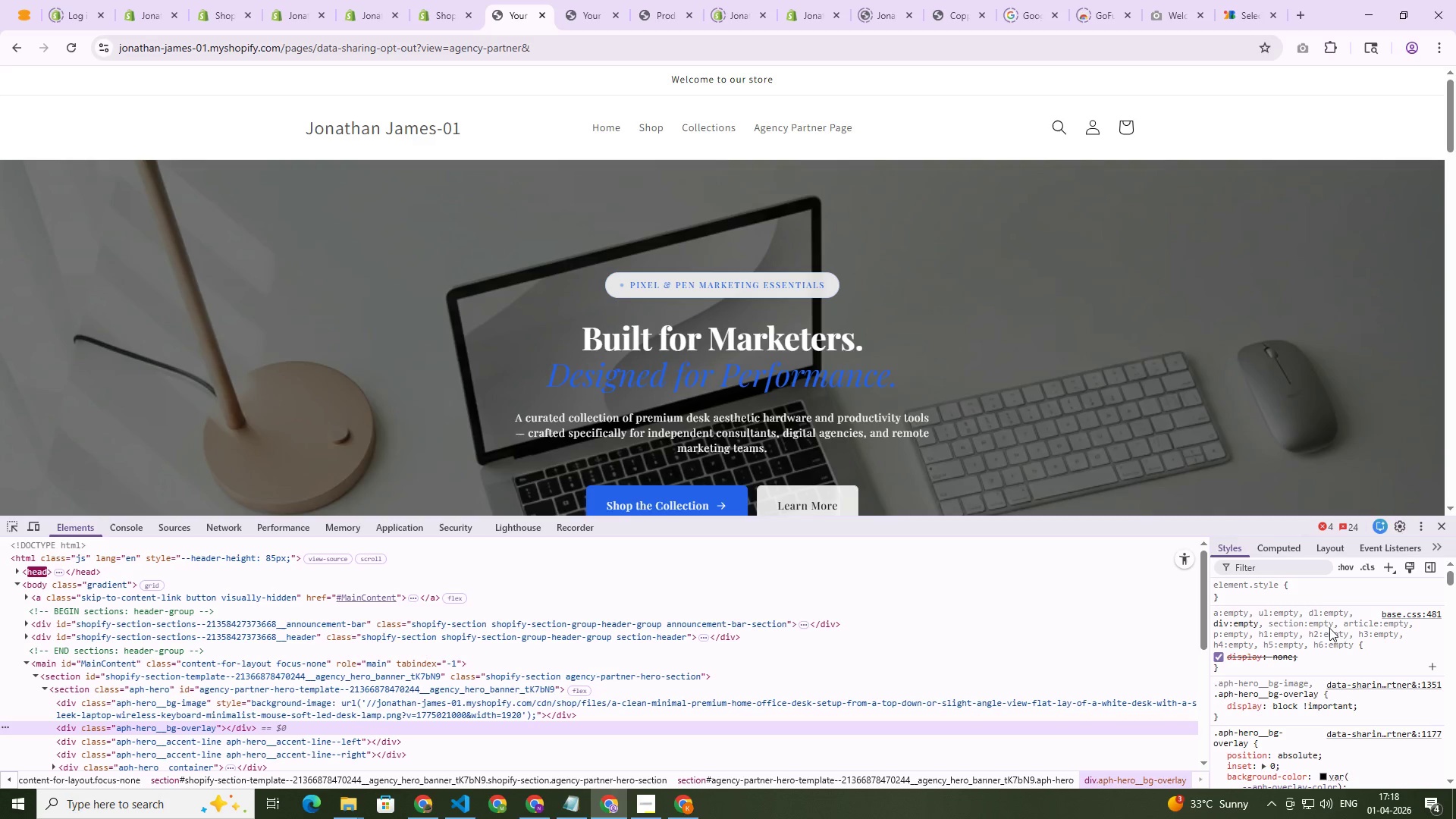 
left_click([1320, 590])
 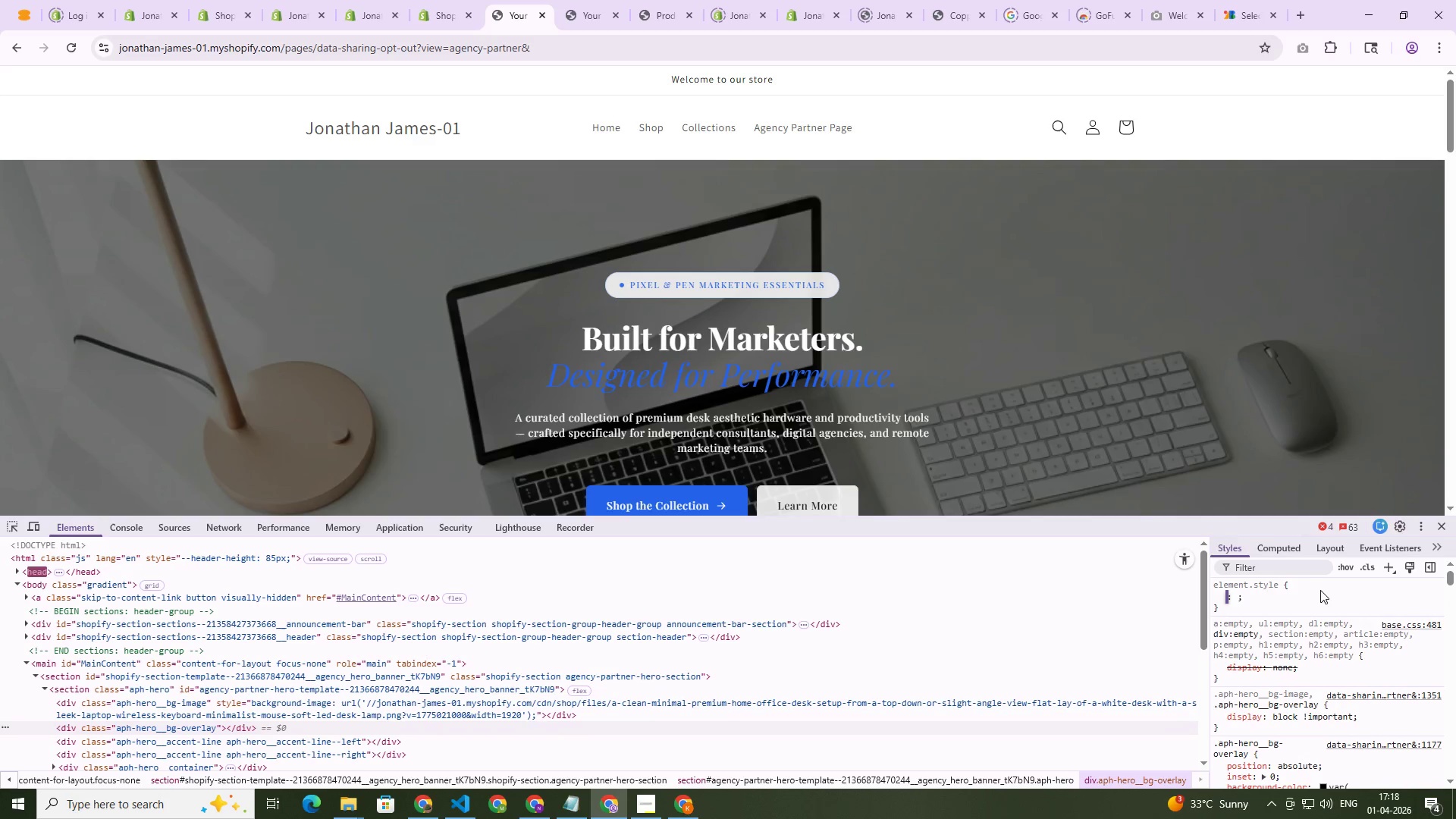 
type(op)
 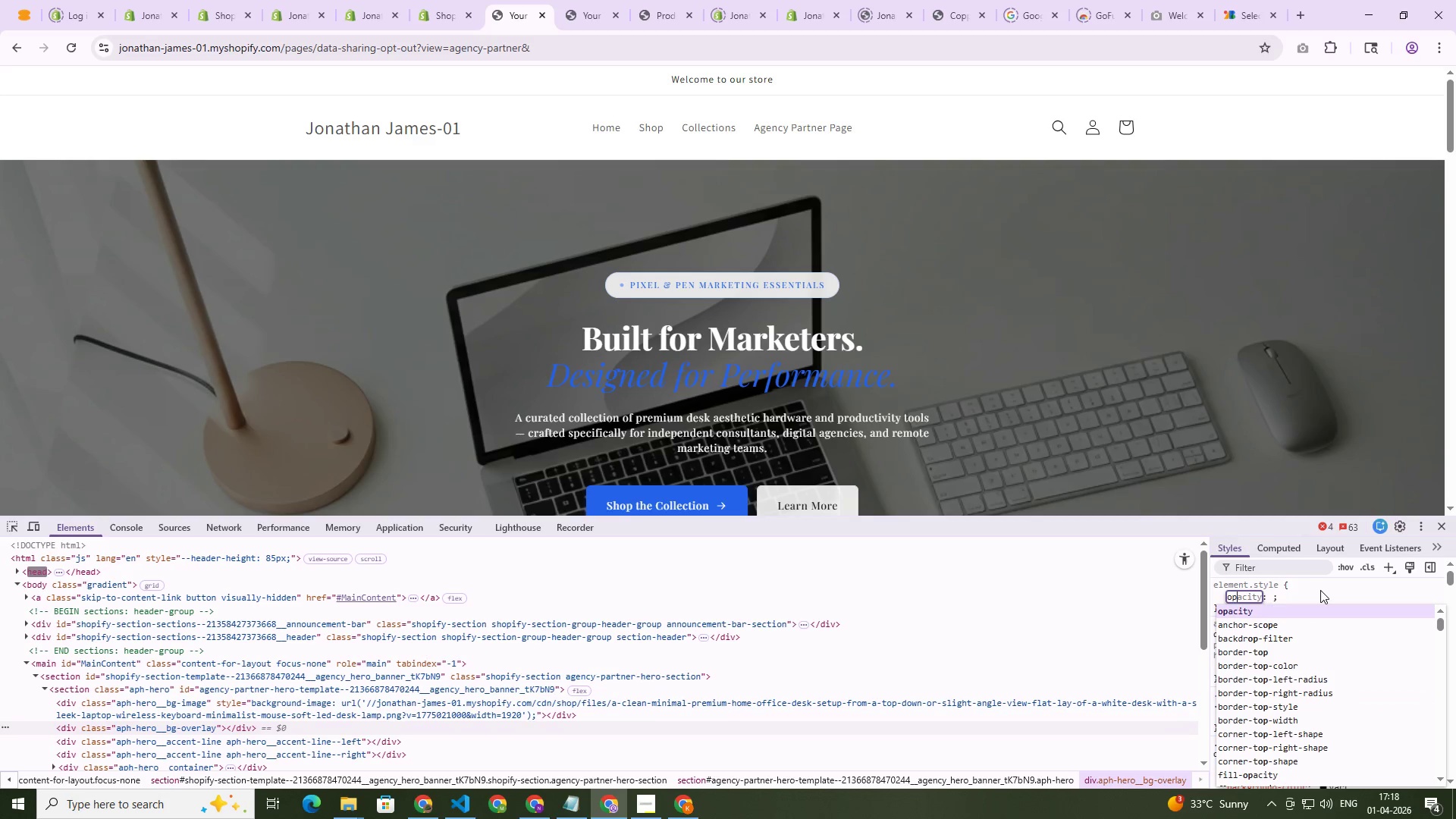 
key(Enter)
 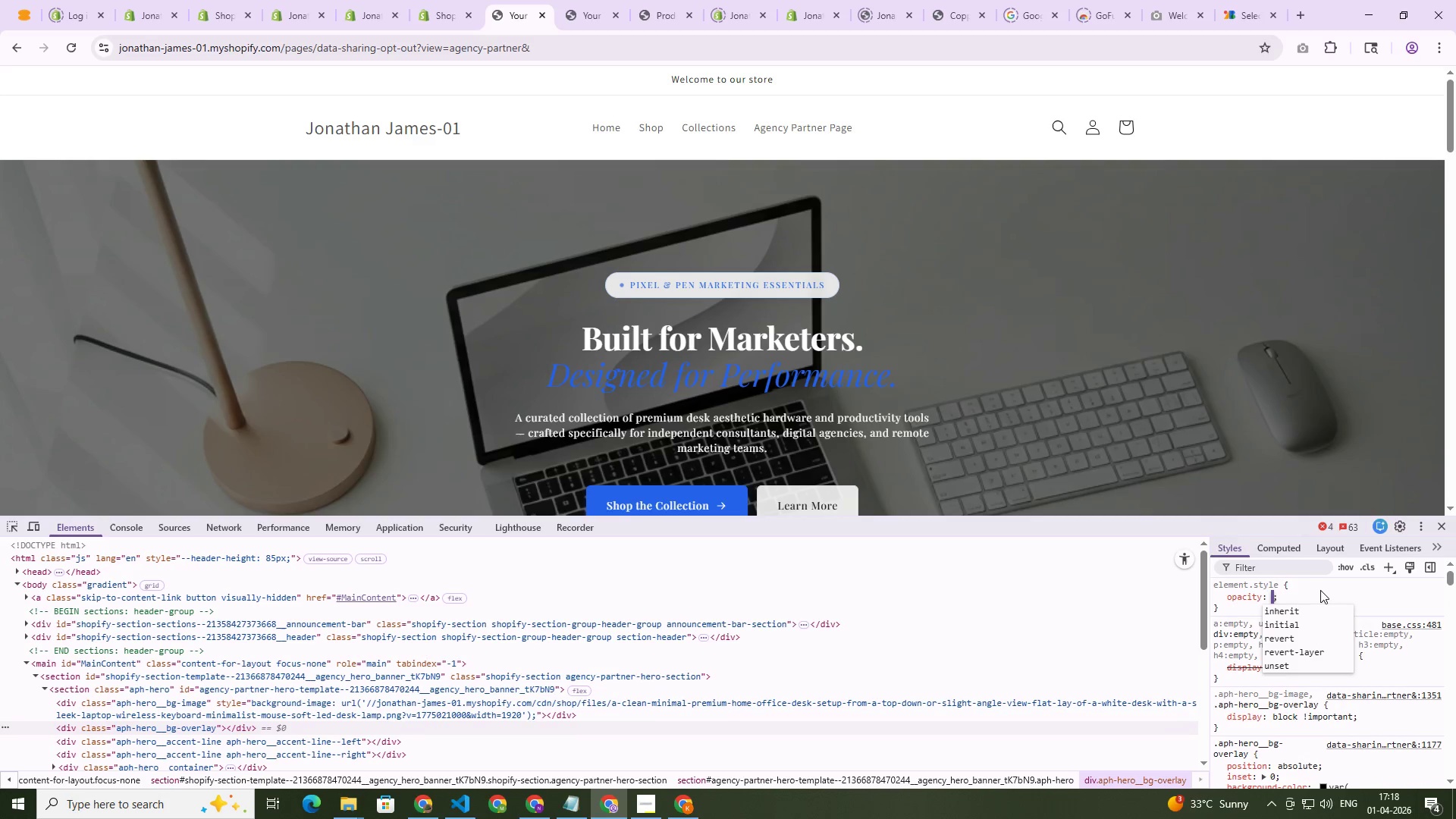 
key(Numpad0)
 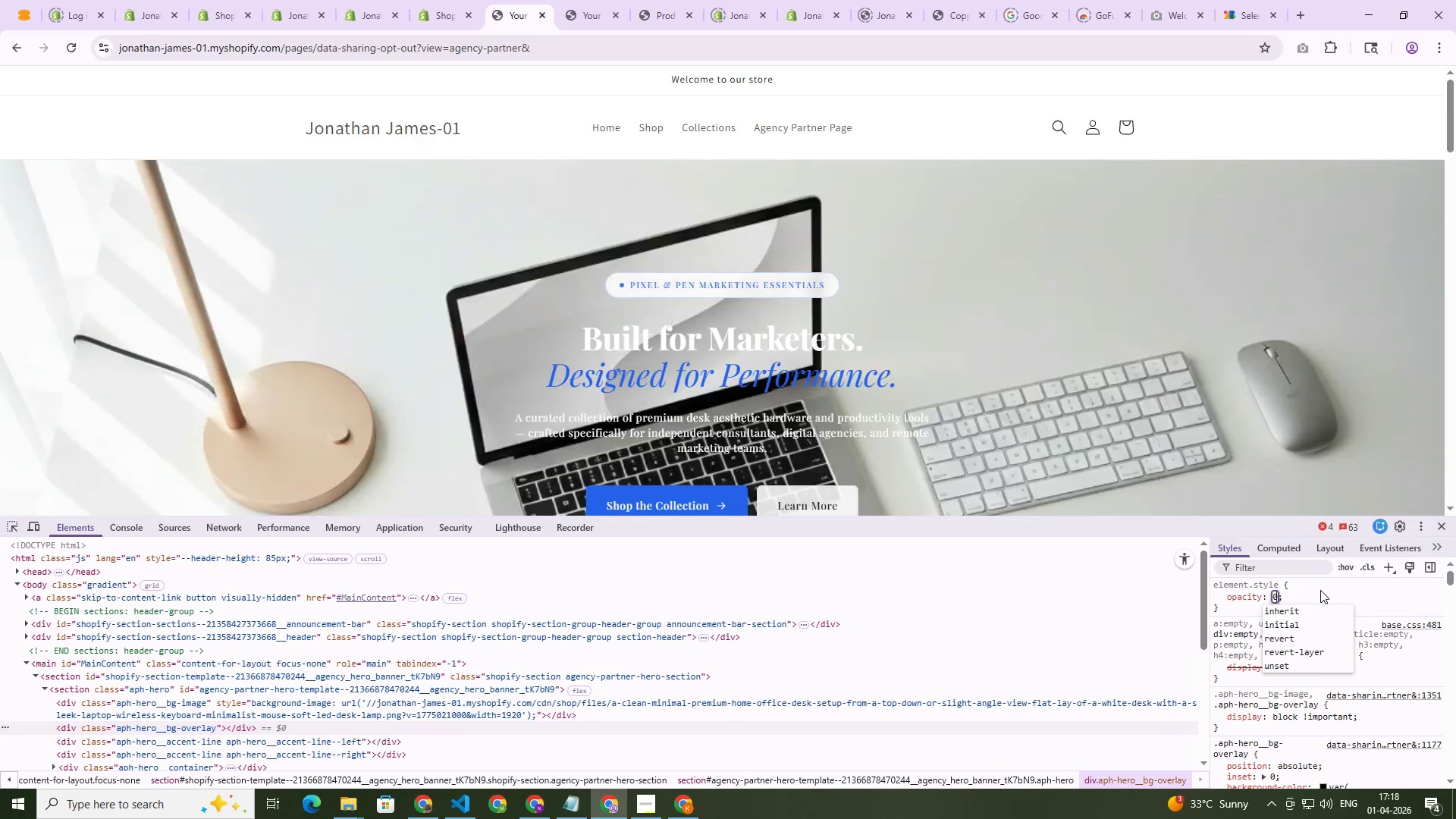 
key(NumpadDecimal)
 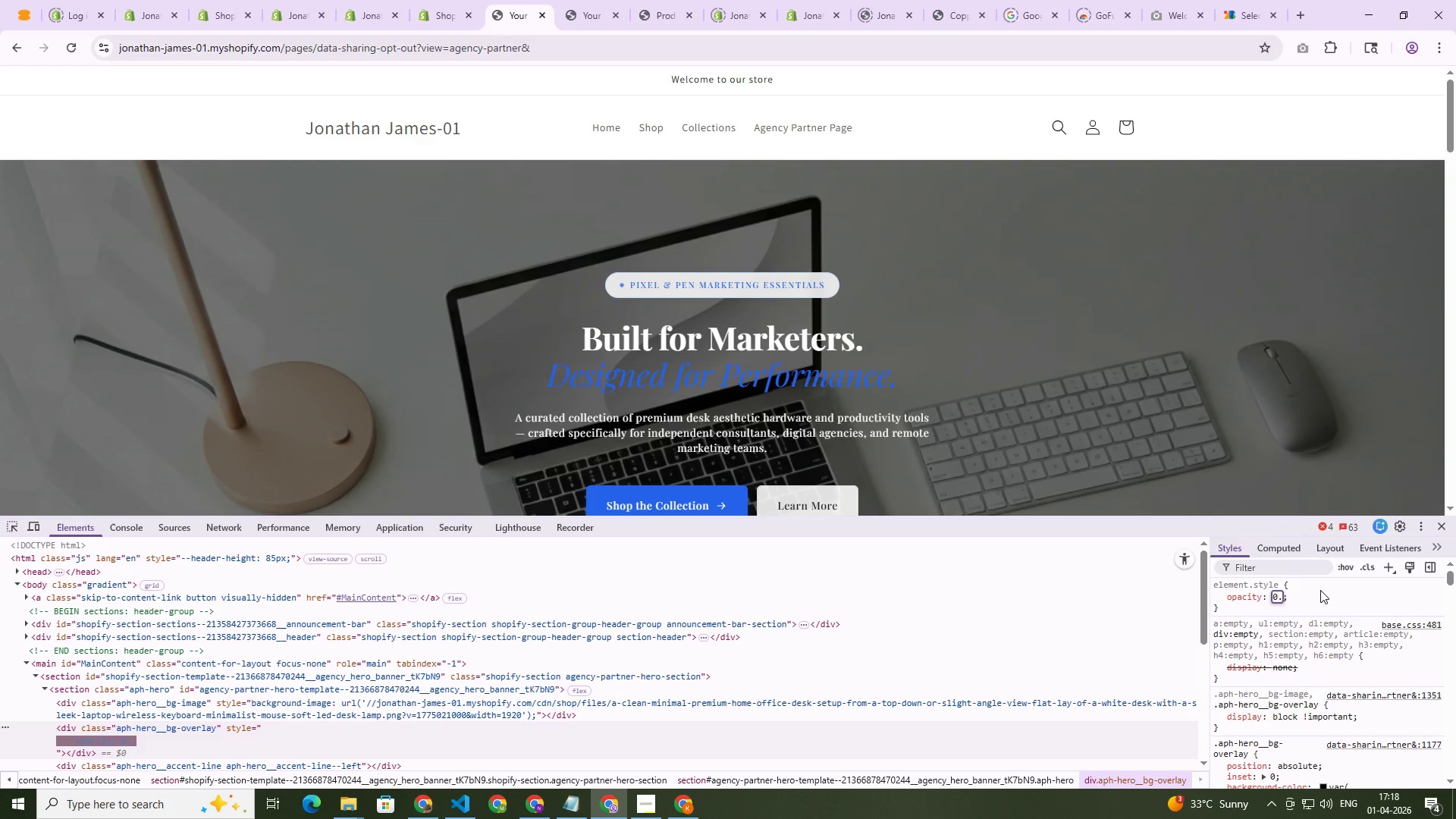 
key(Numpad2)
 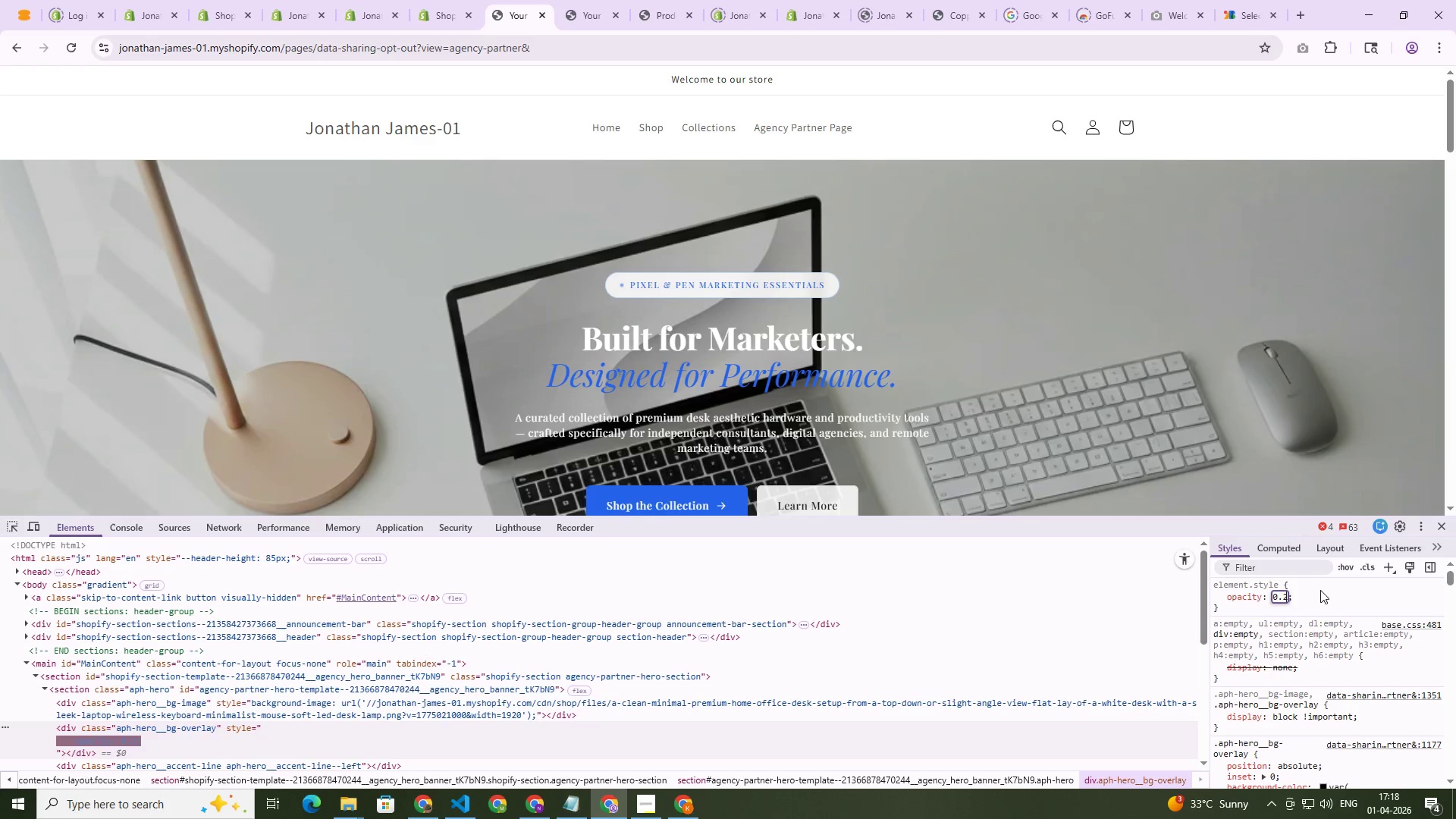 
key(Numpad5)
 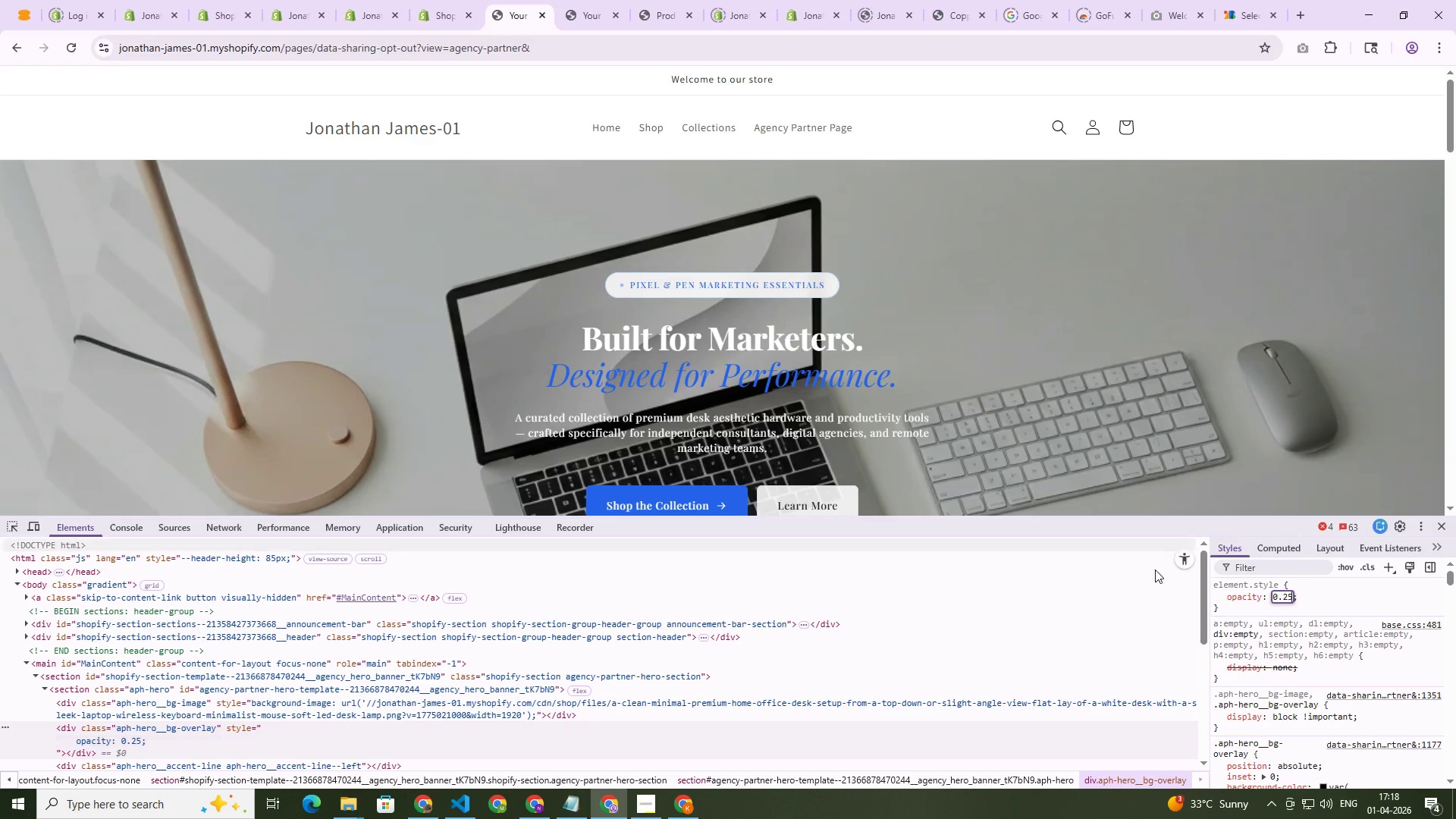 
key(ArrowUp)
 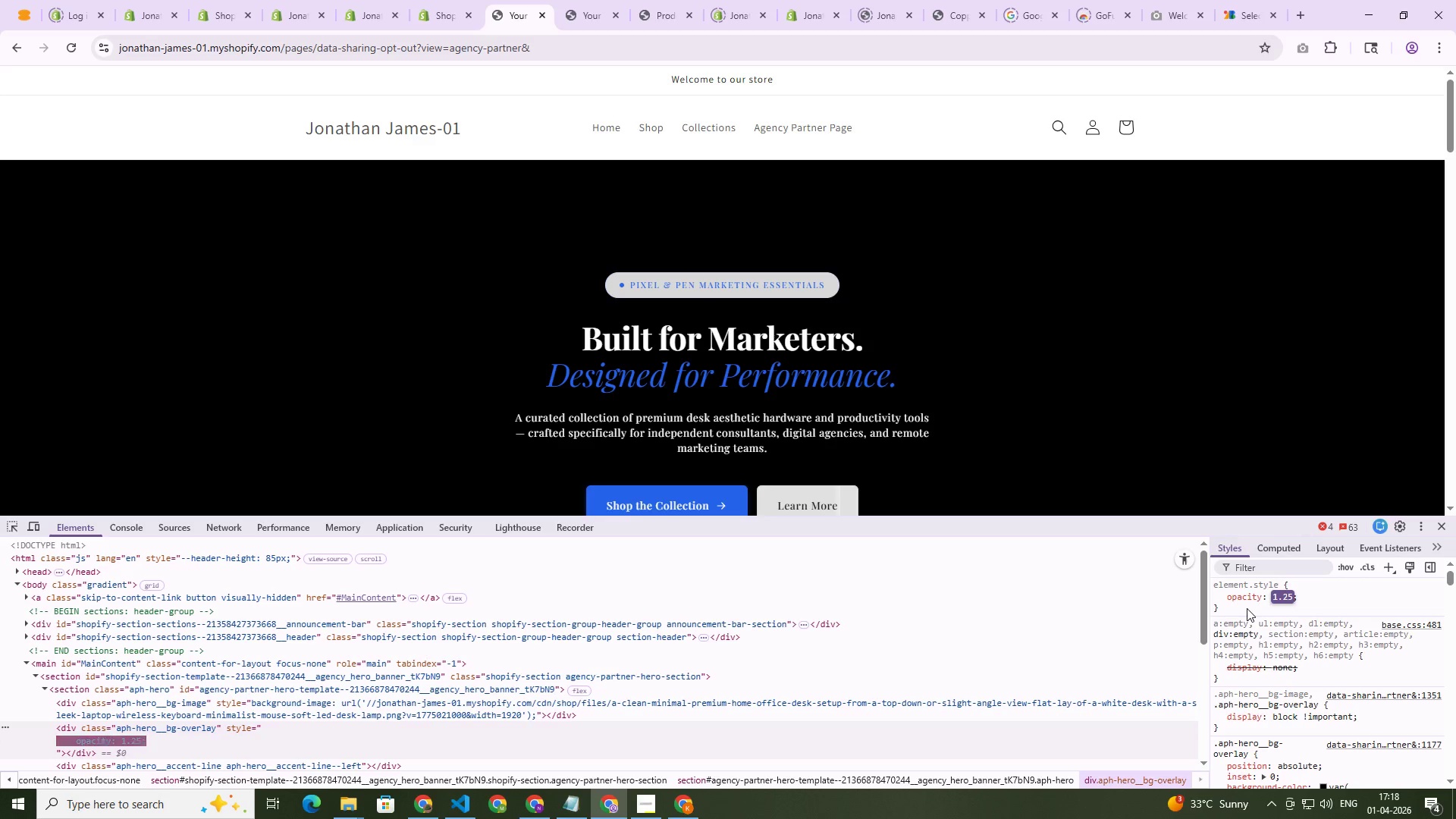 
key(ArrowDown)
 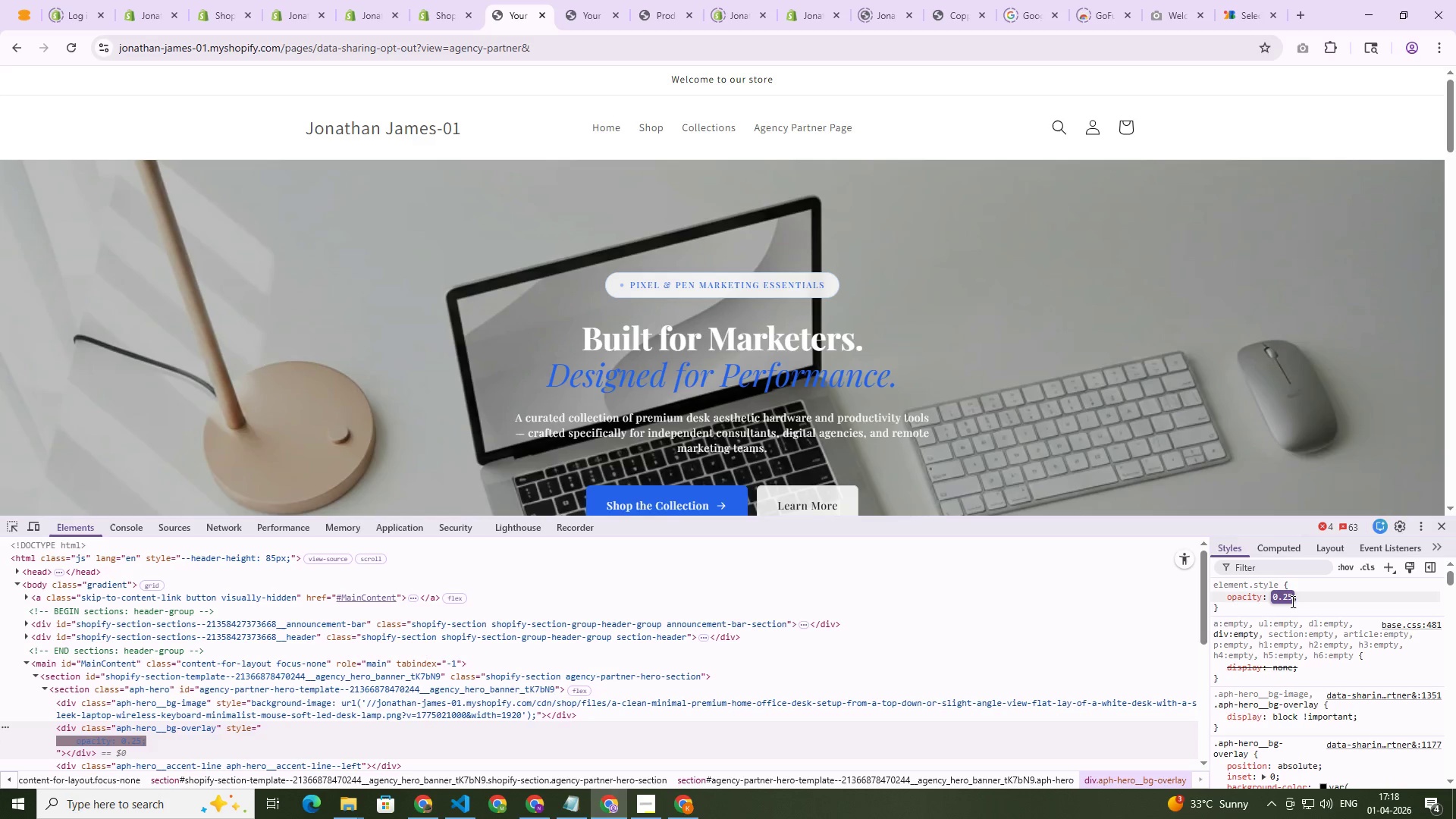 
key(ArrowRight)
 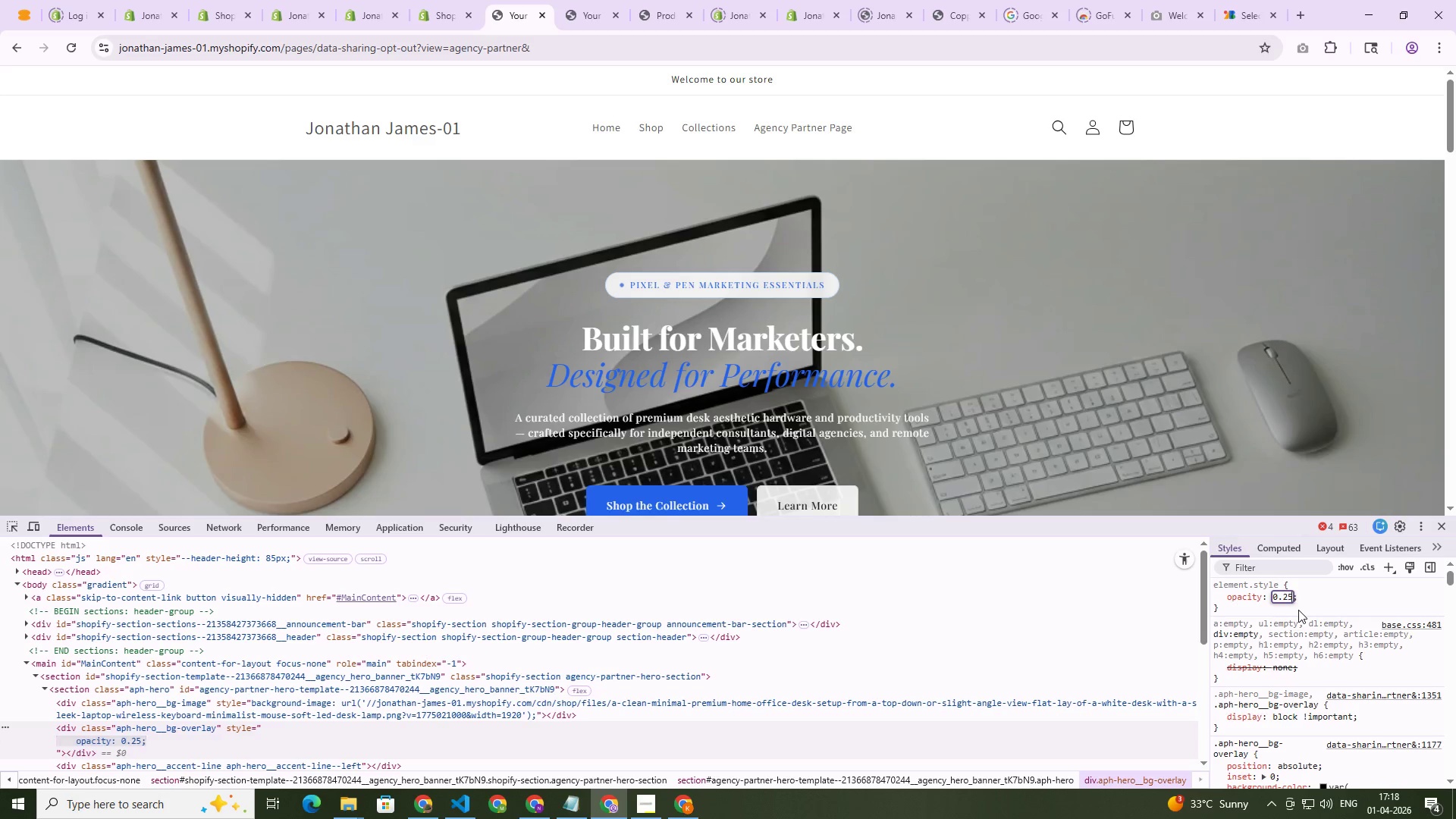 
key(ArrowLeft)
 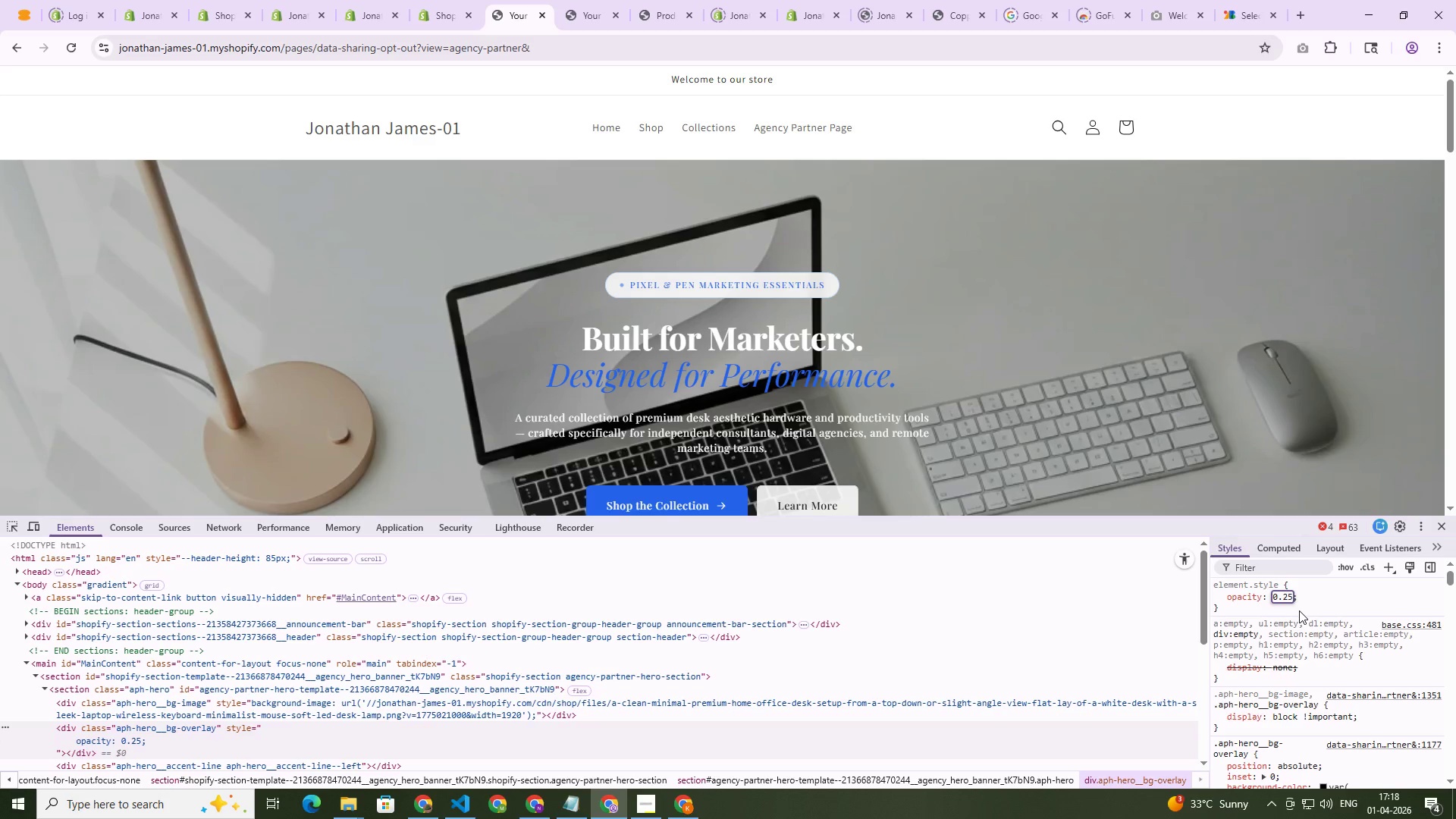 
key(Backspace)
 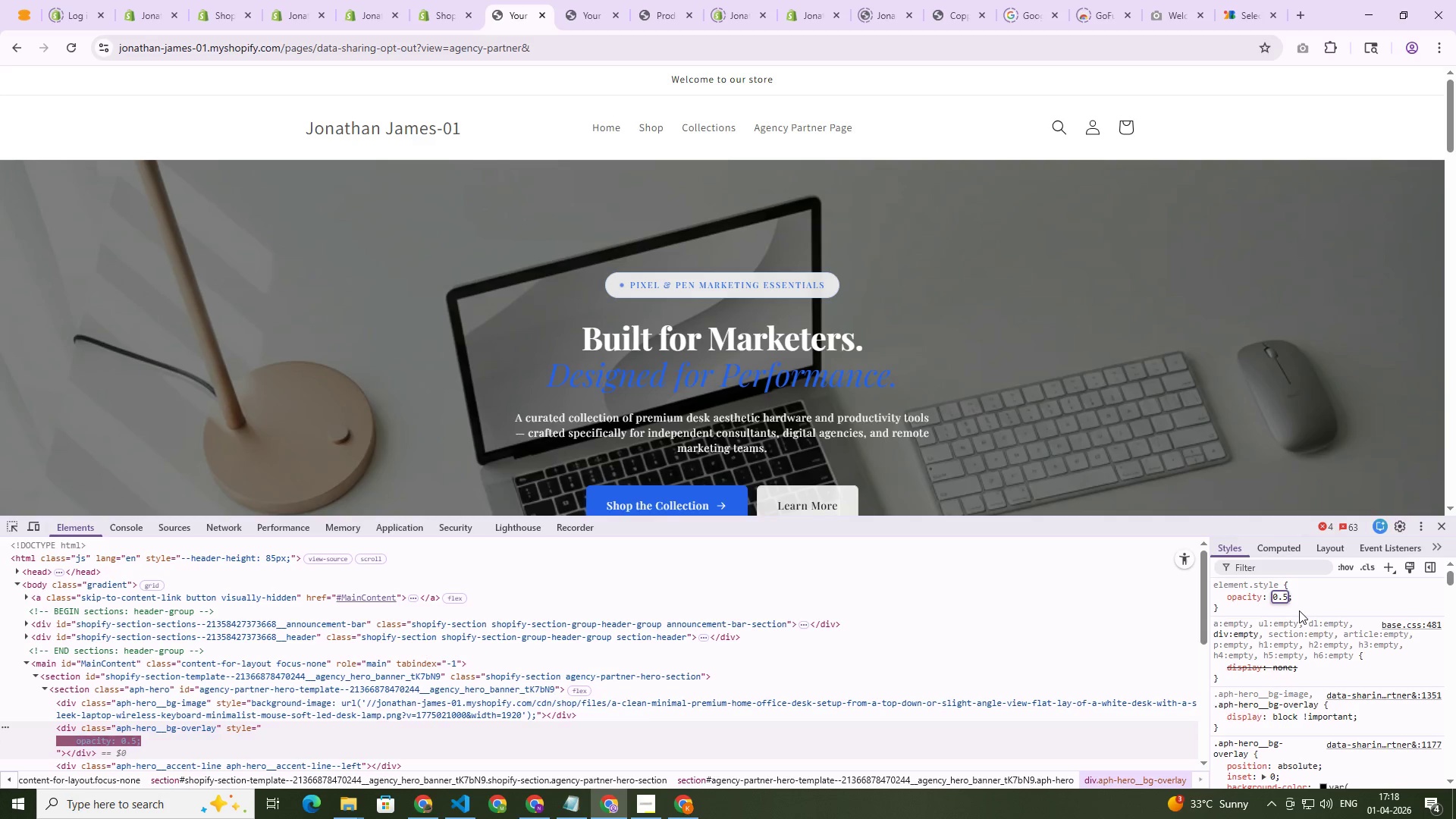 
key(Numpad1)
 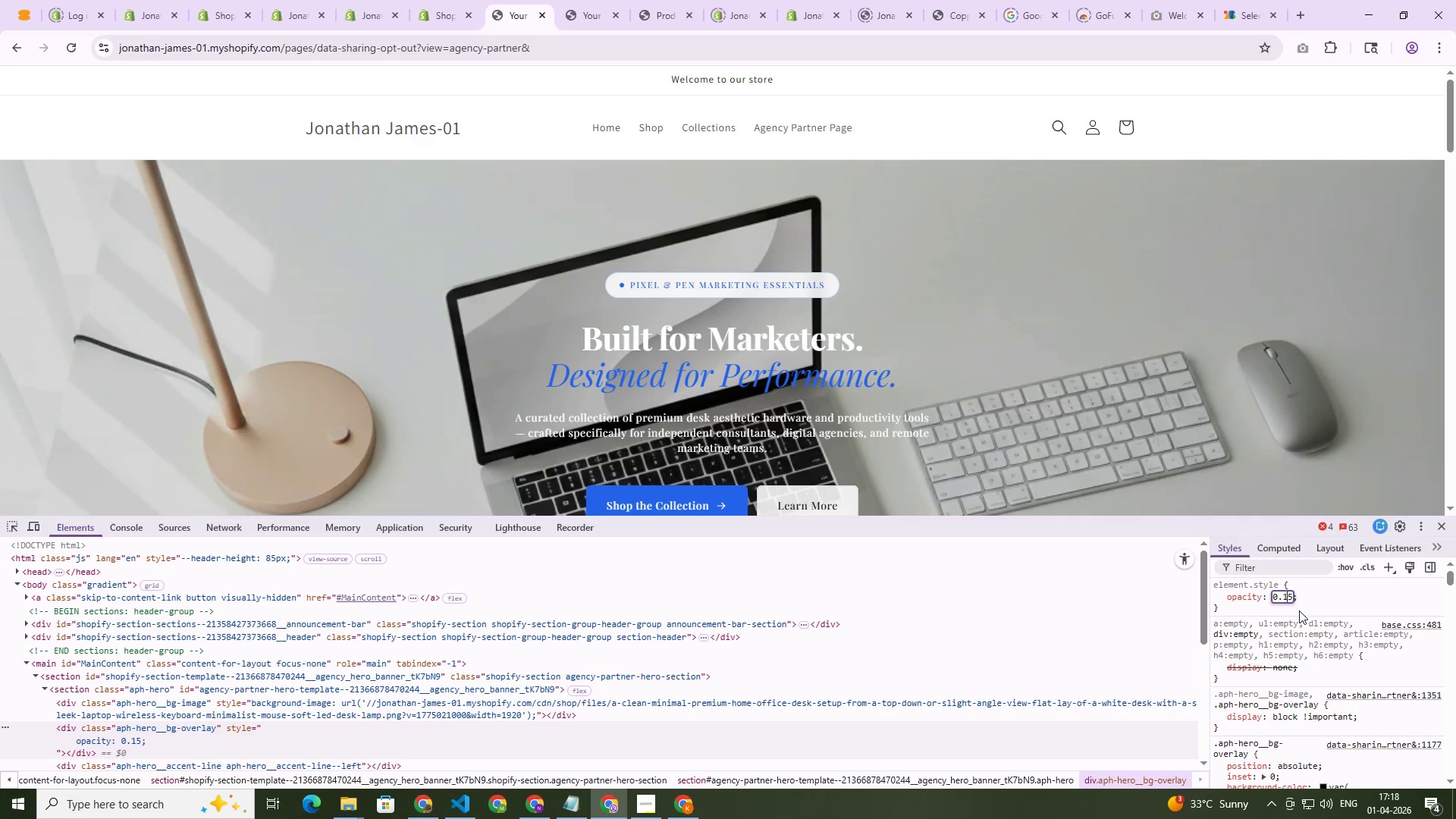 
key(Backspace)
 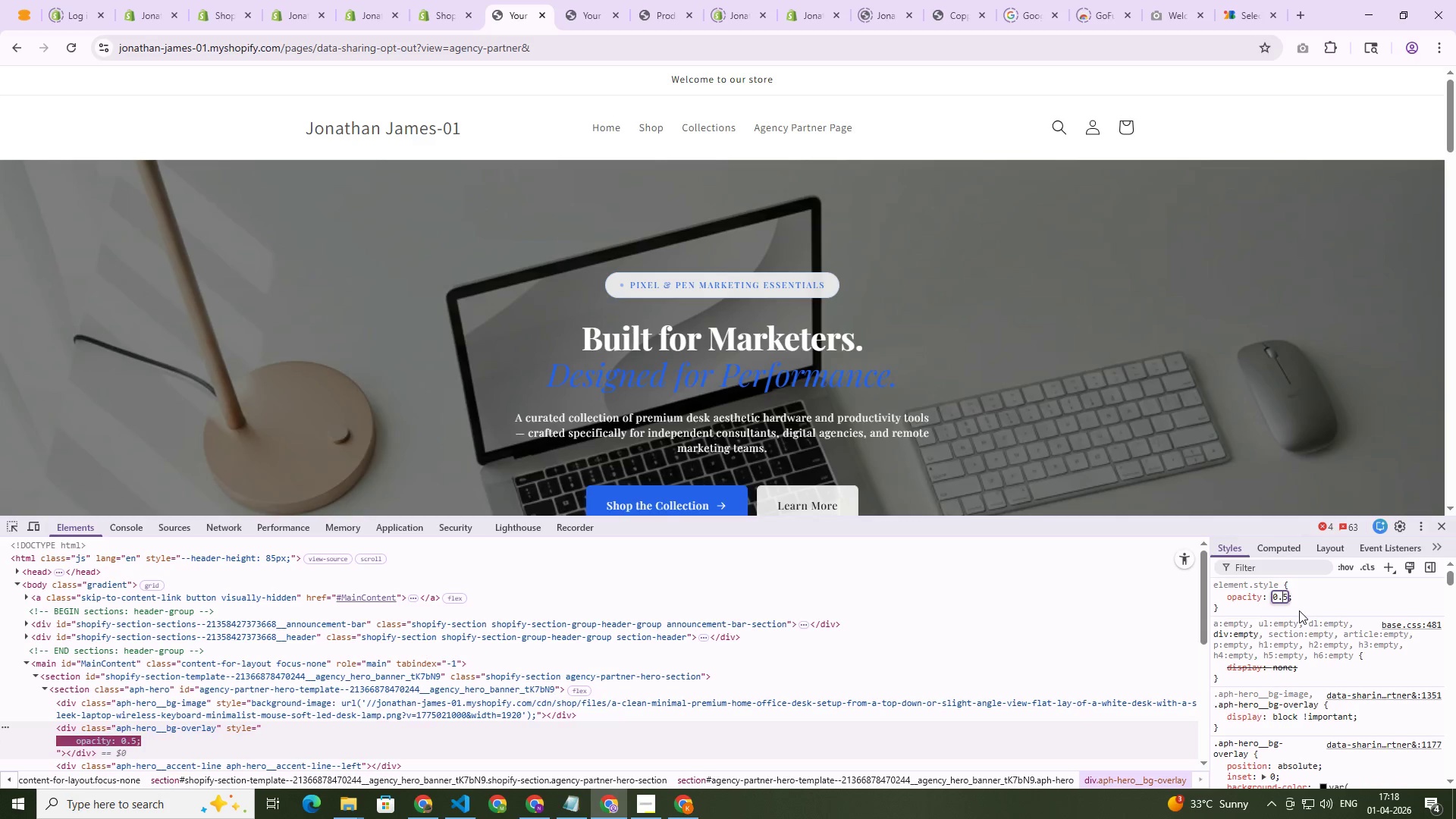 
key(Numpad3)
 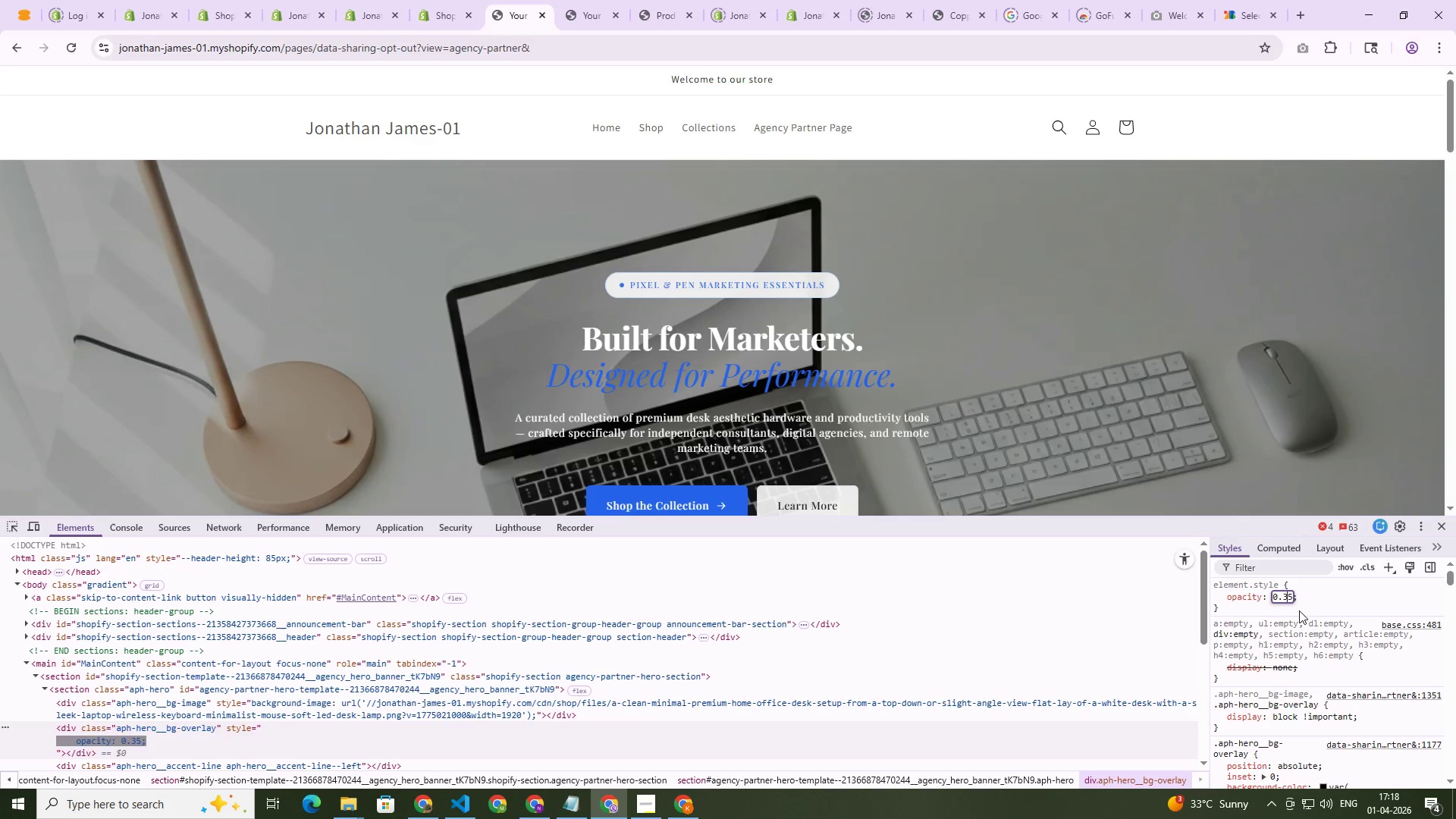 
key(Backspace)
 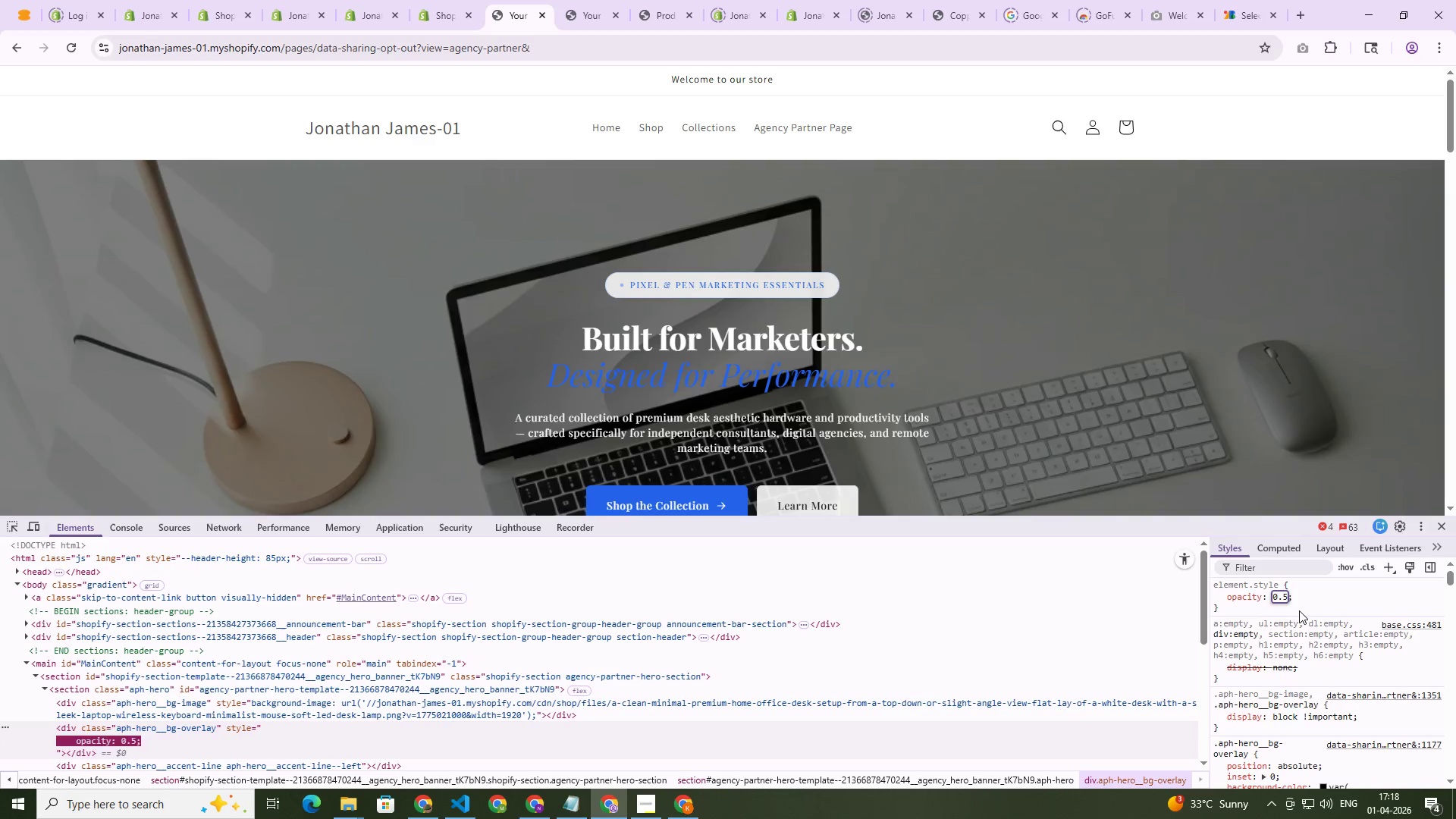 
key(Numpad4)
 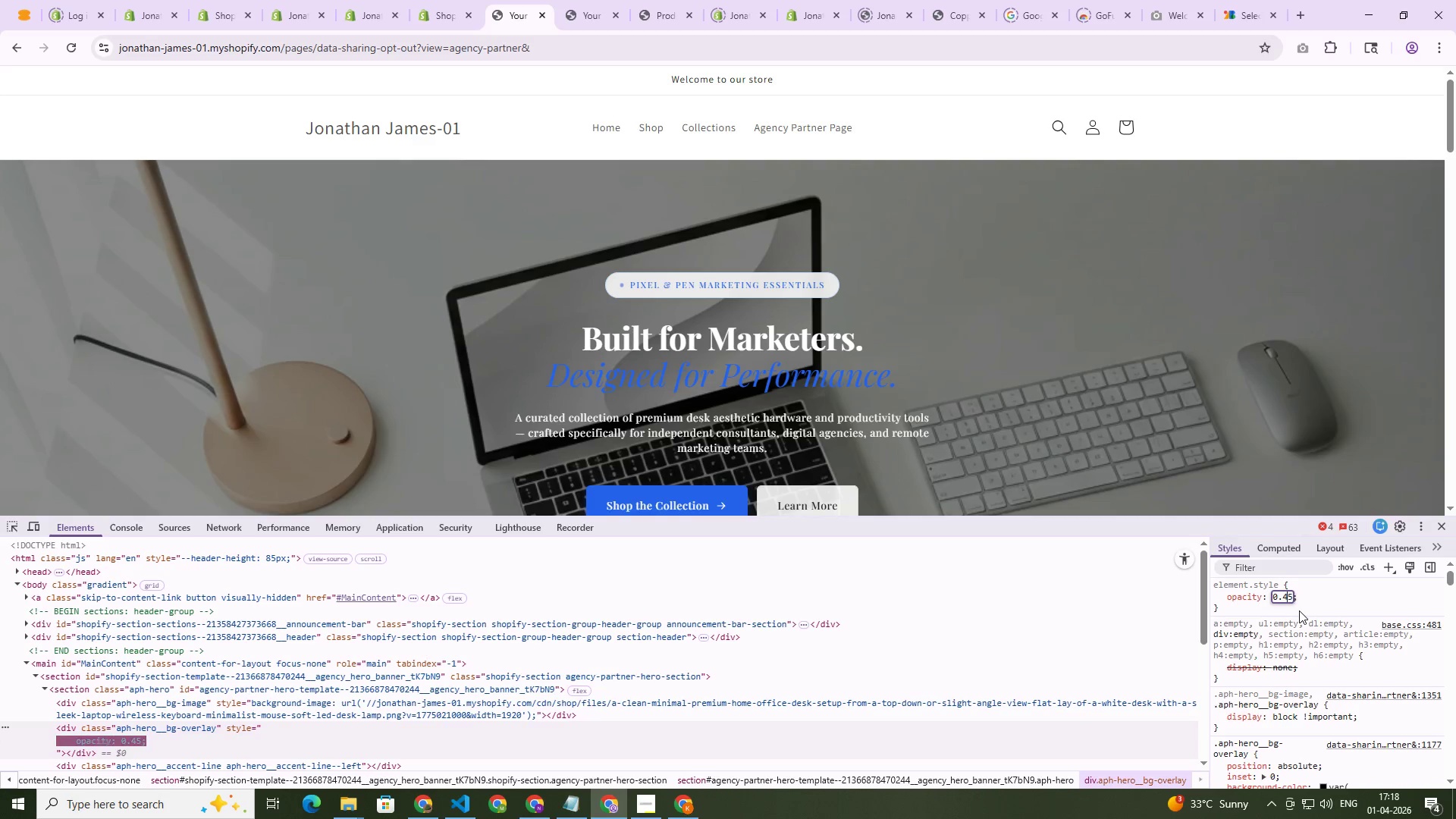 
key(Backspace)
 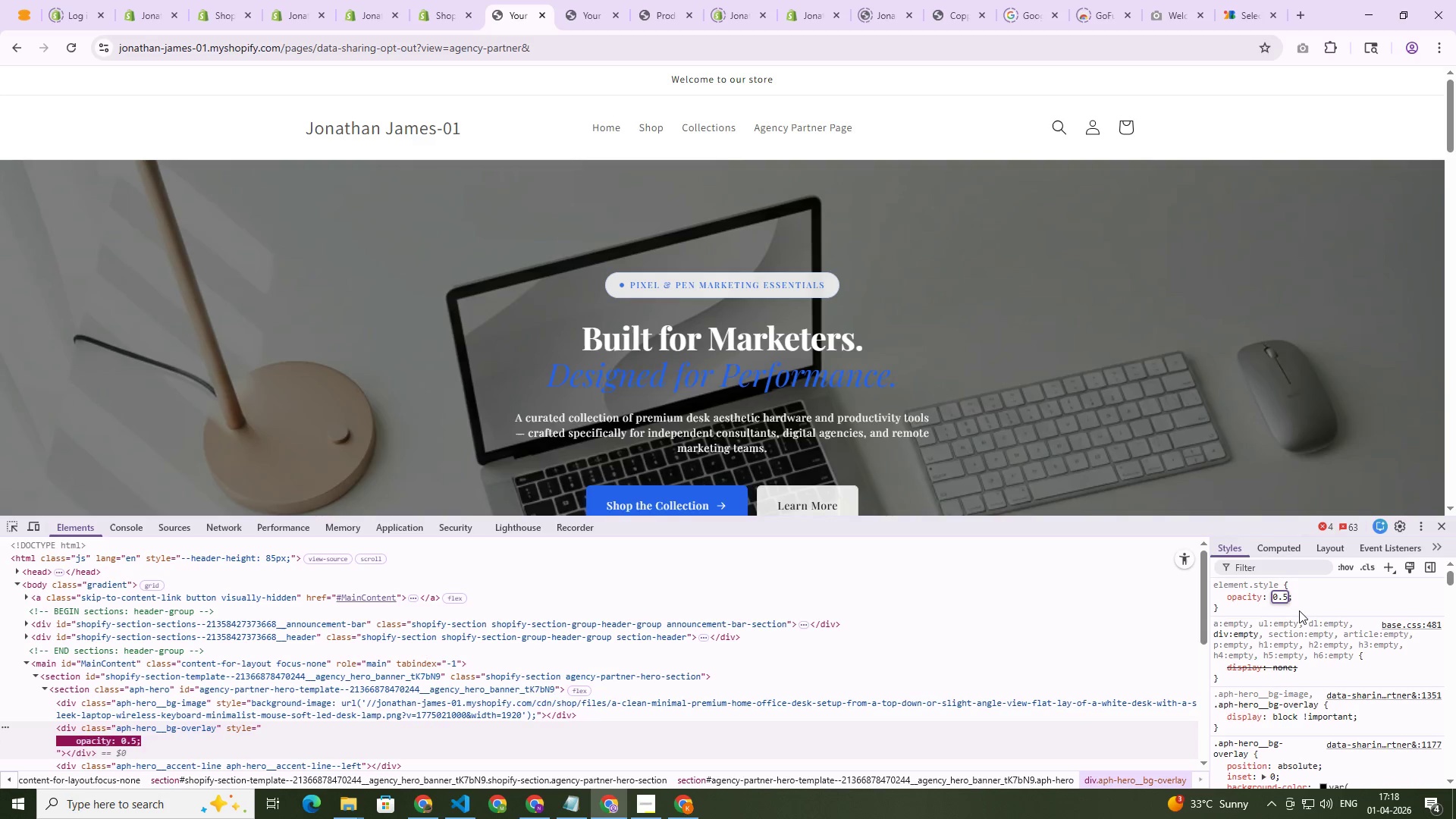 
key(Numpad5)
 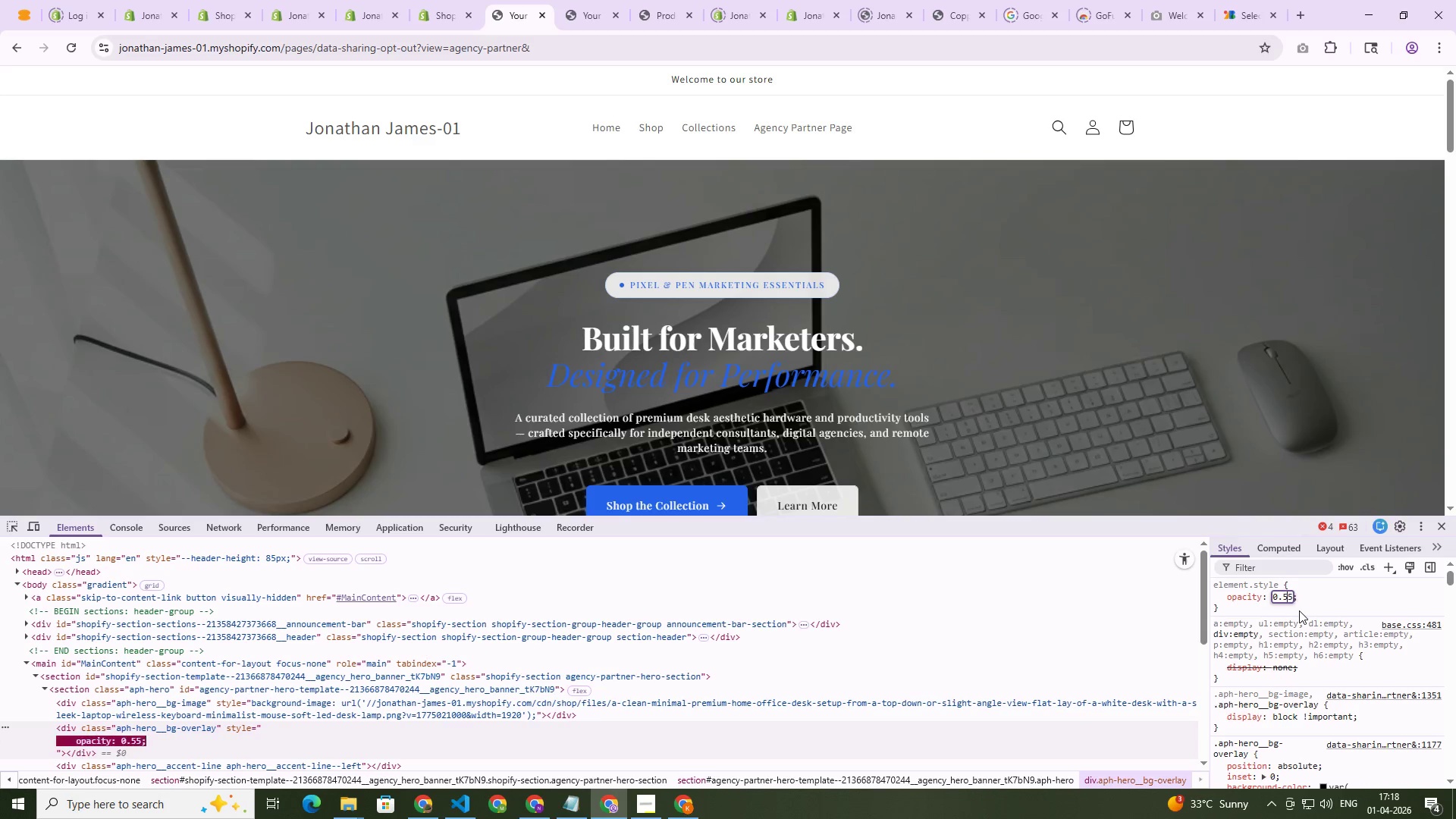 
key(Backspace)
 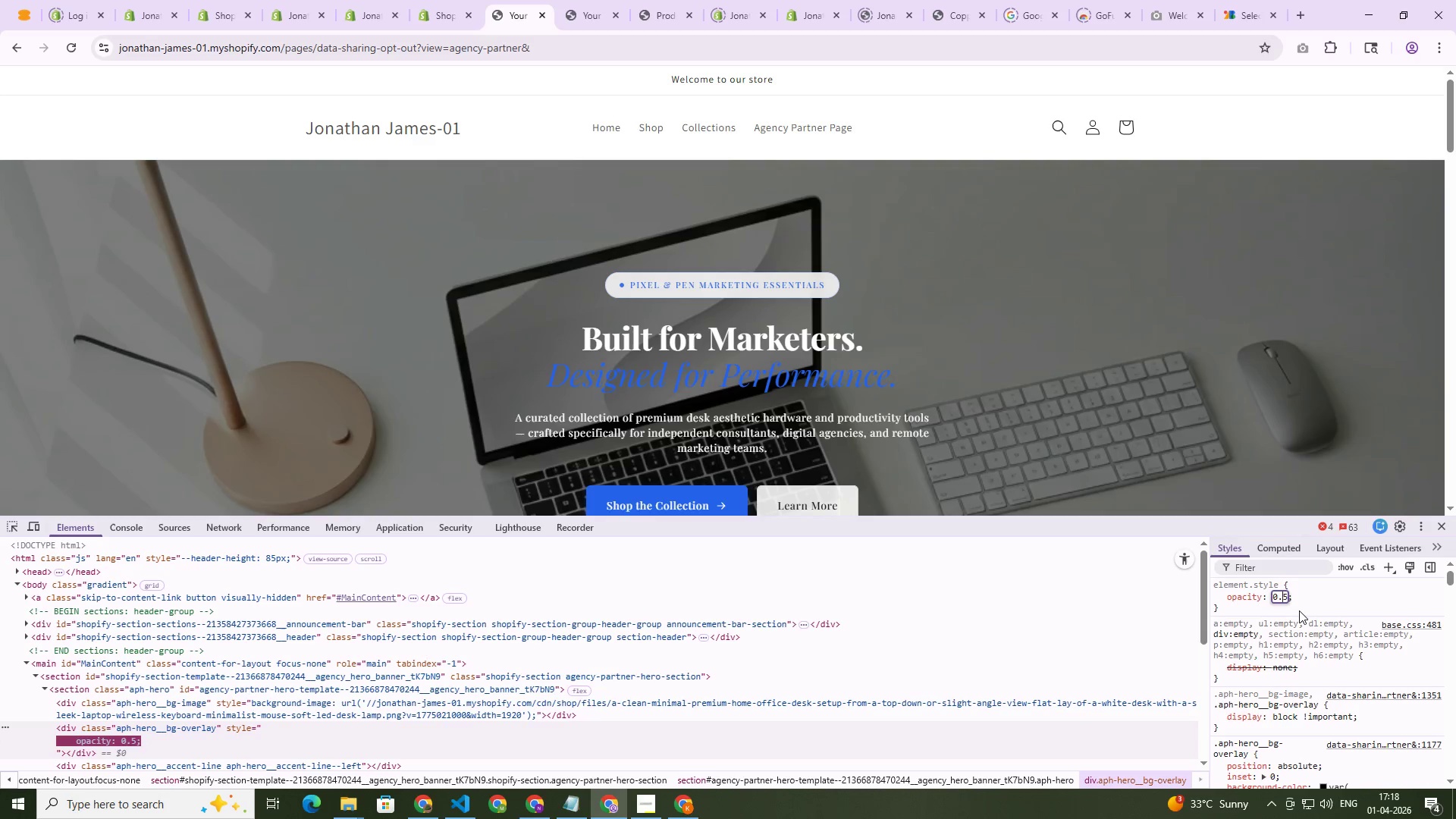 
key(Numpad6)
 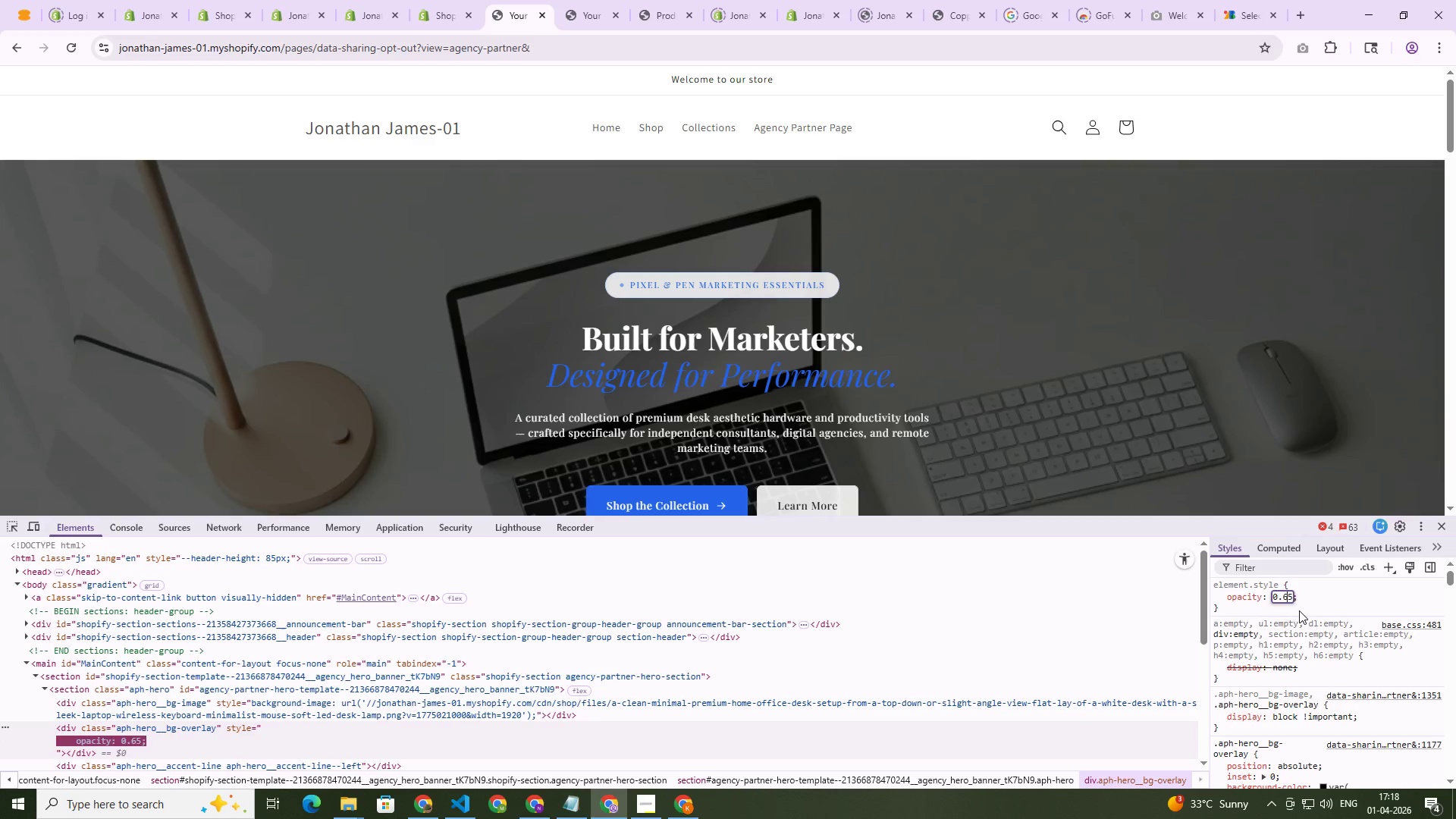 
key(Backspace)
 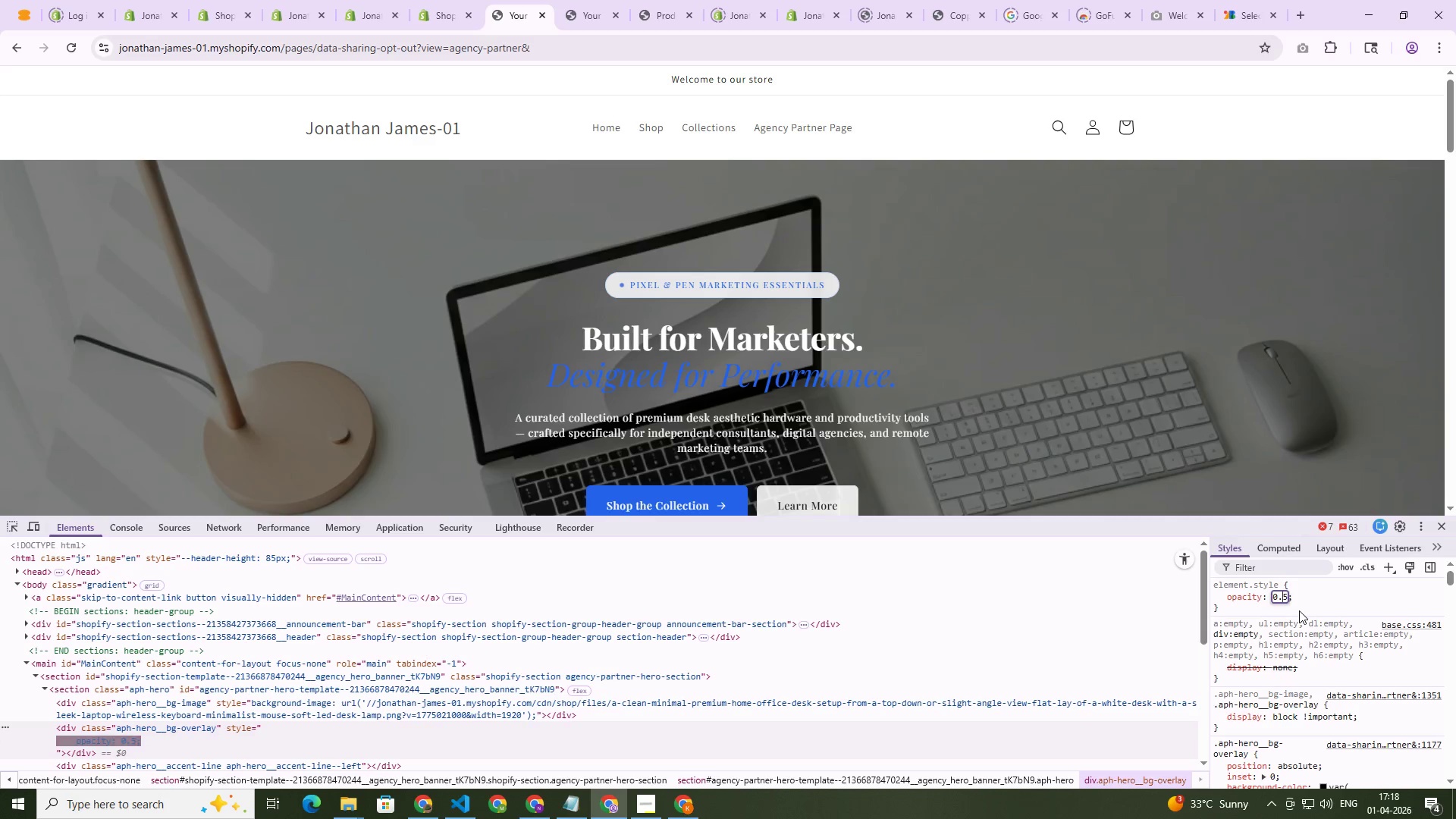 
key(Numpad8)
 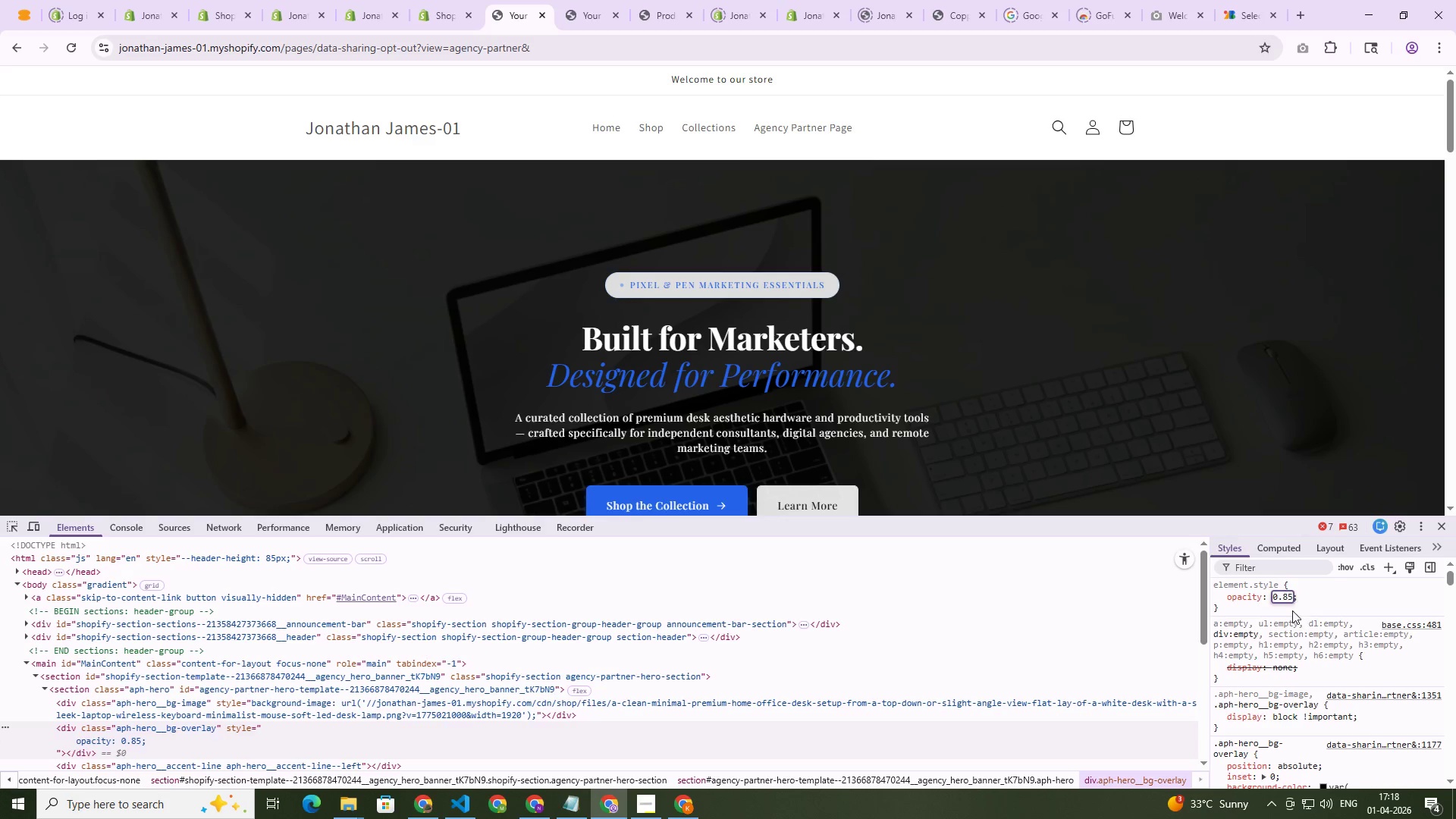 
scroll: coordinate [1020, 485], scroll_direction: down, amount: 1.0
 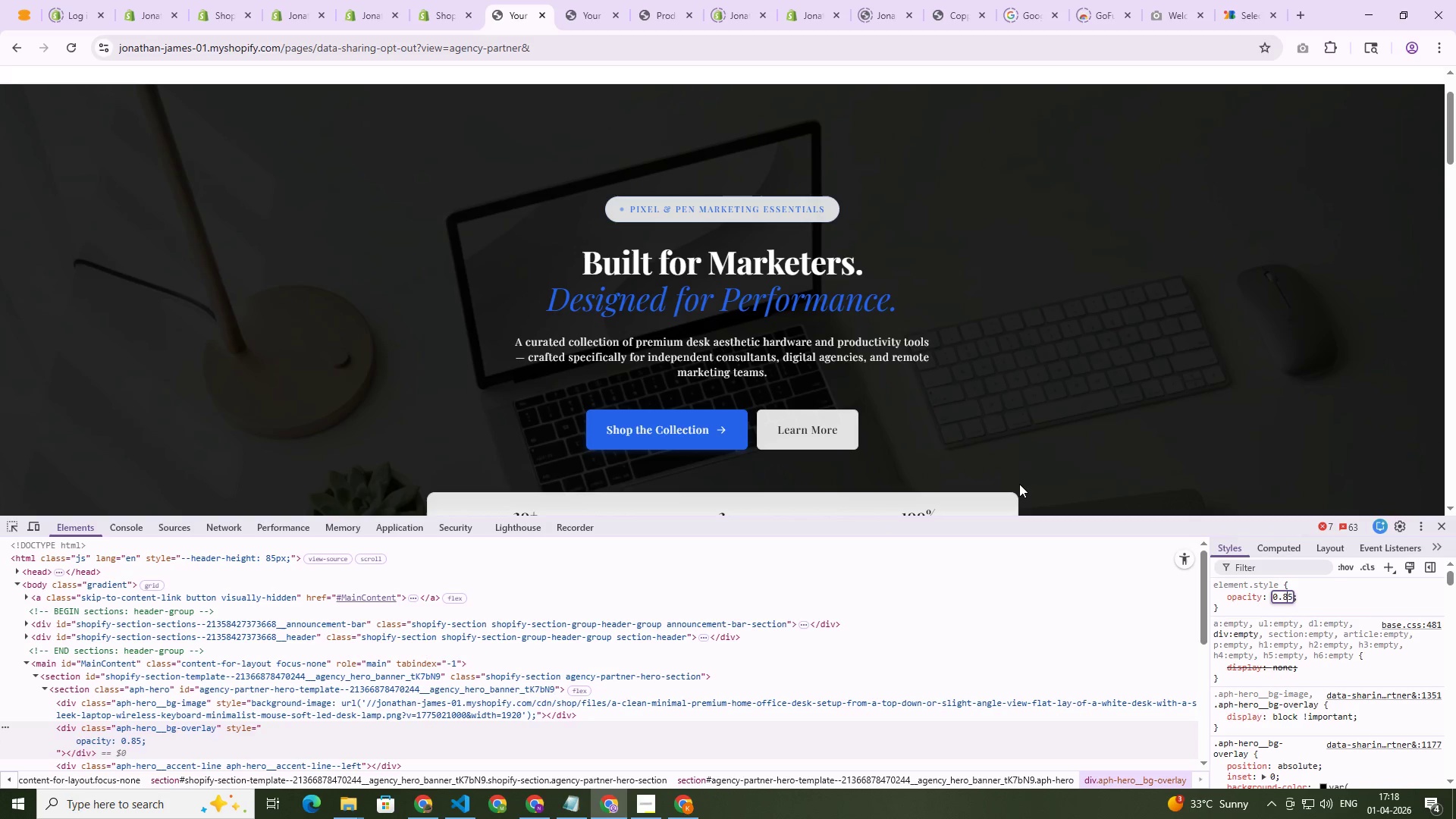 
key(Control+Shift+C)
 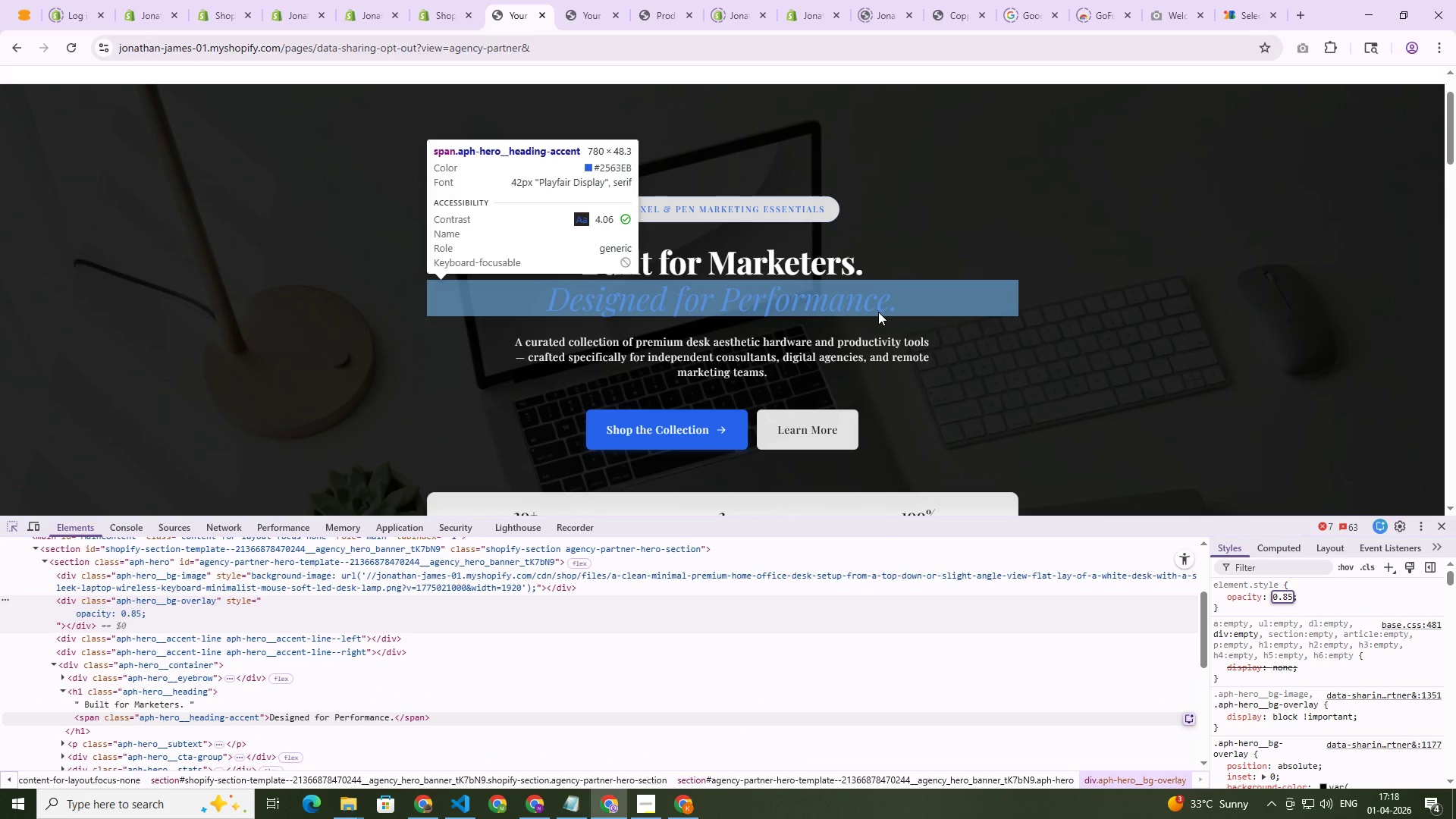 
left_click([878, 312])
 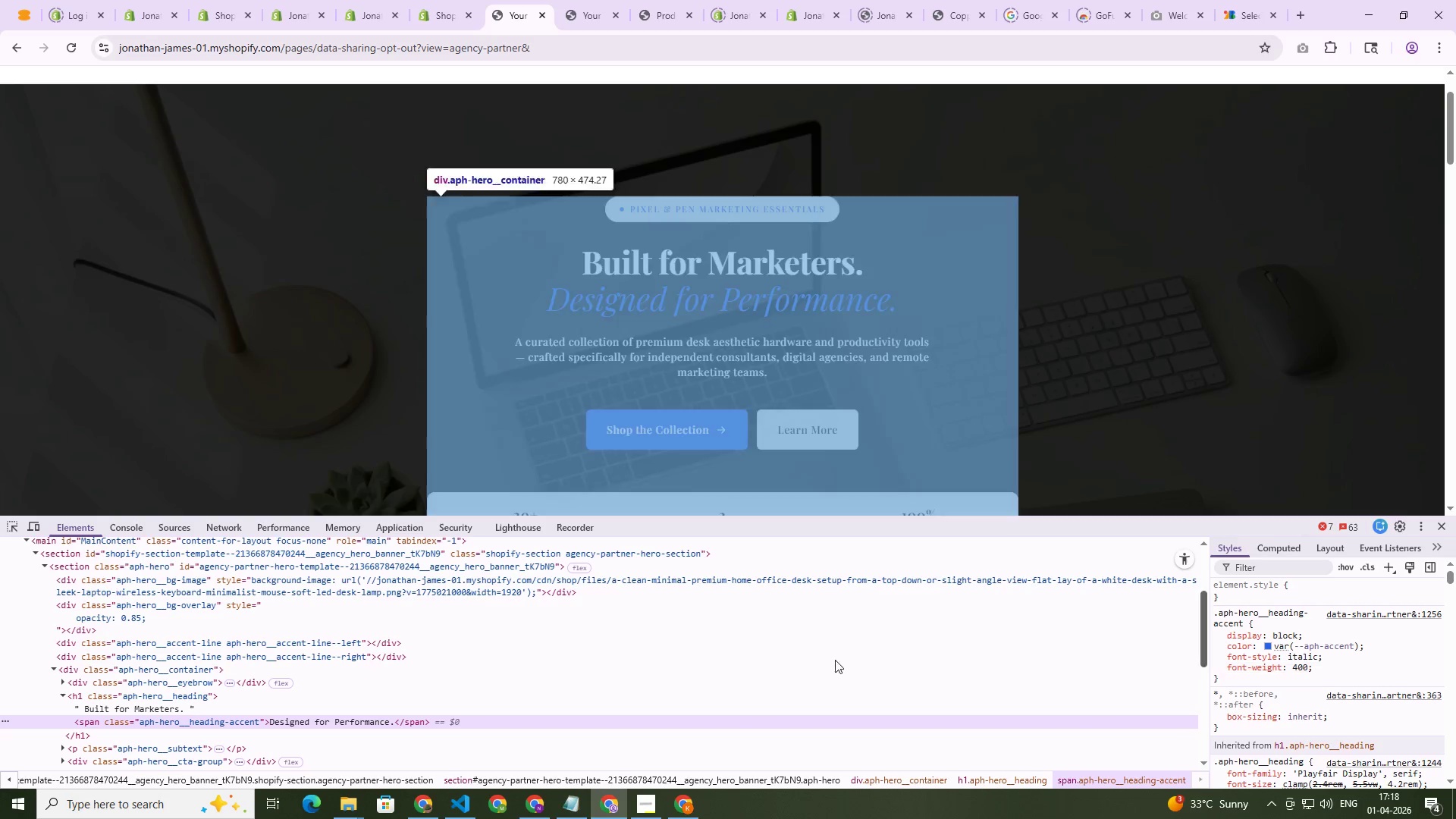 
wait(5.14)
 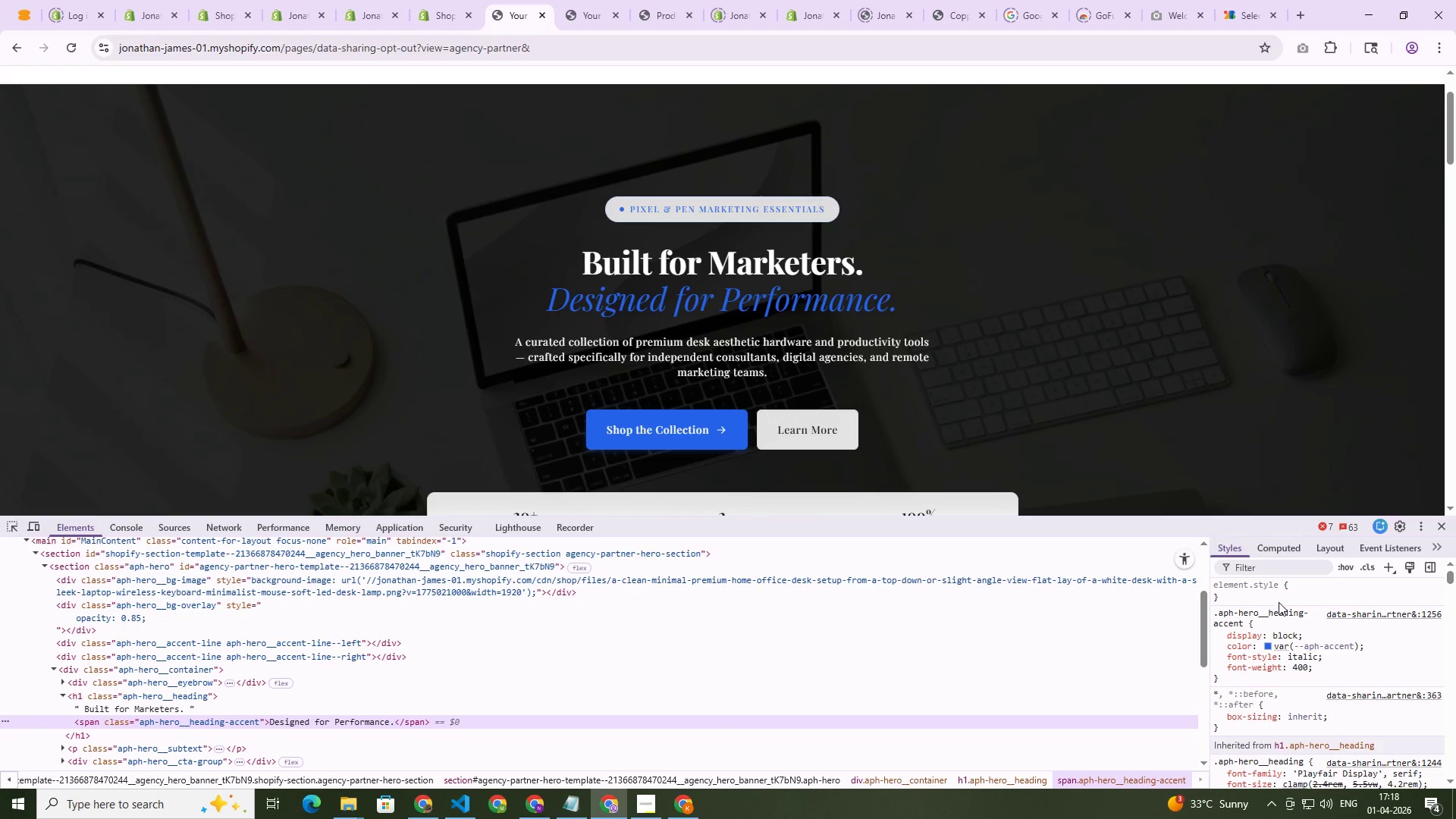 
left_click([243, 617])
 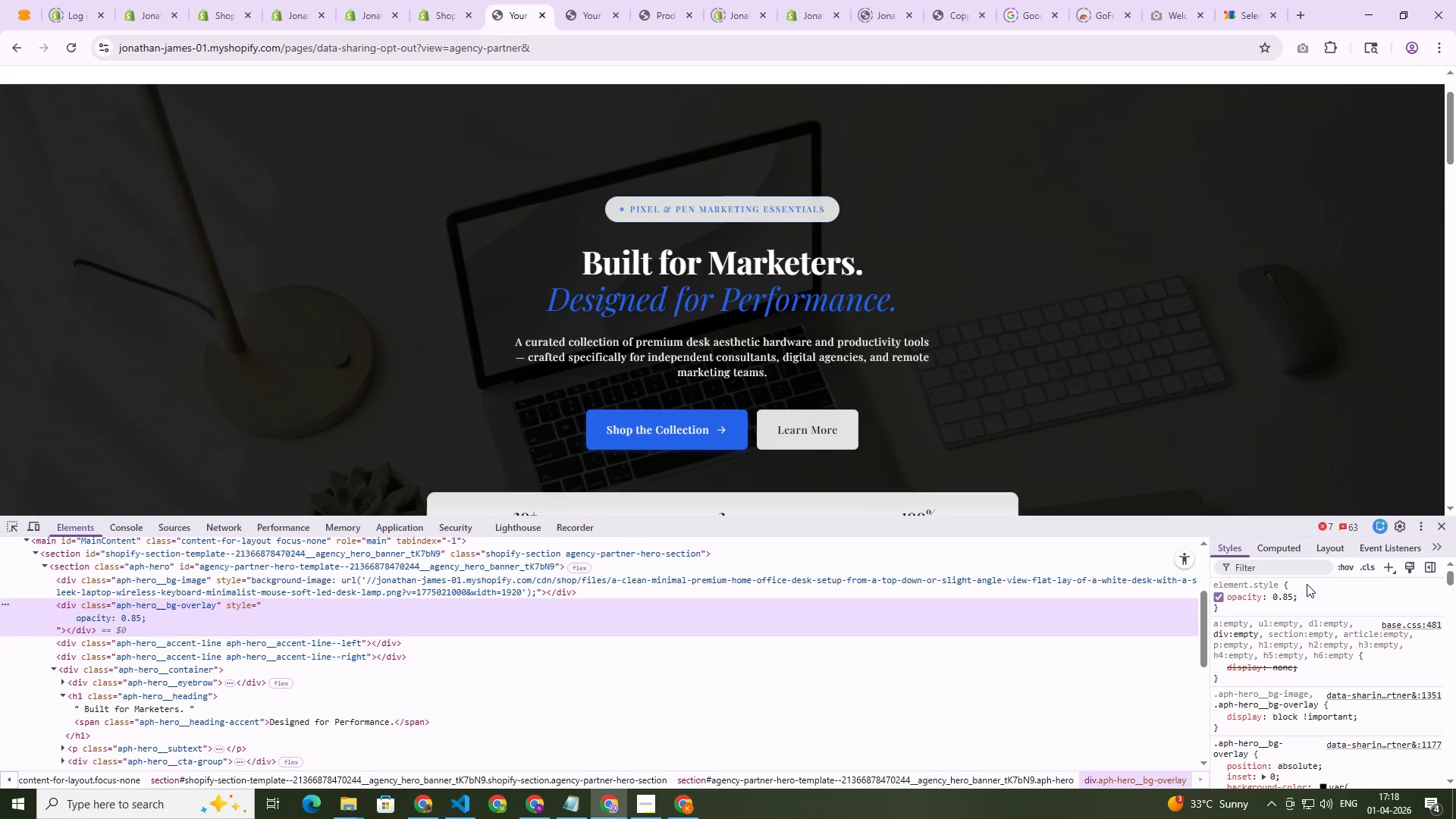 
left_click([1285, 598])
 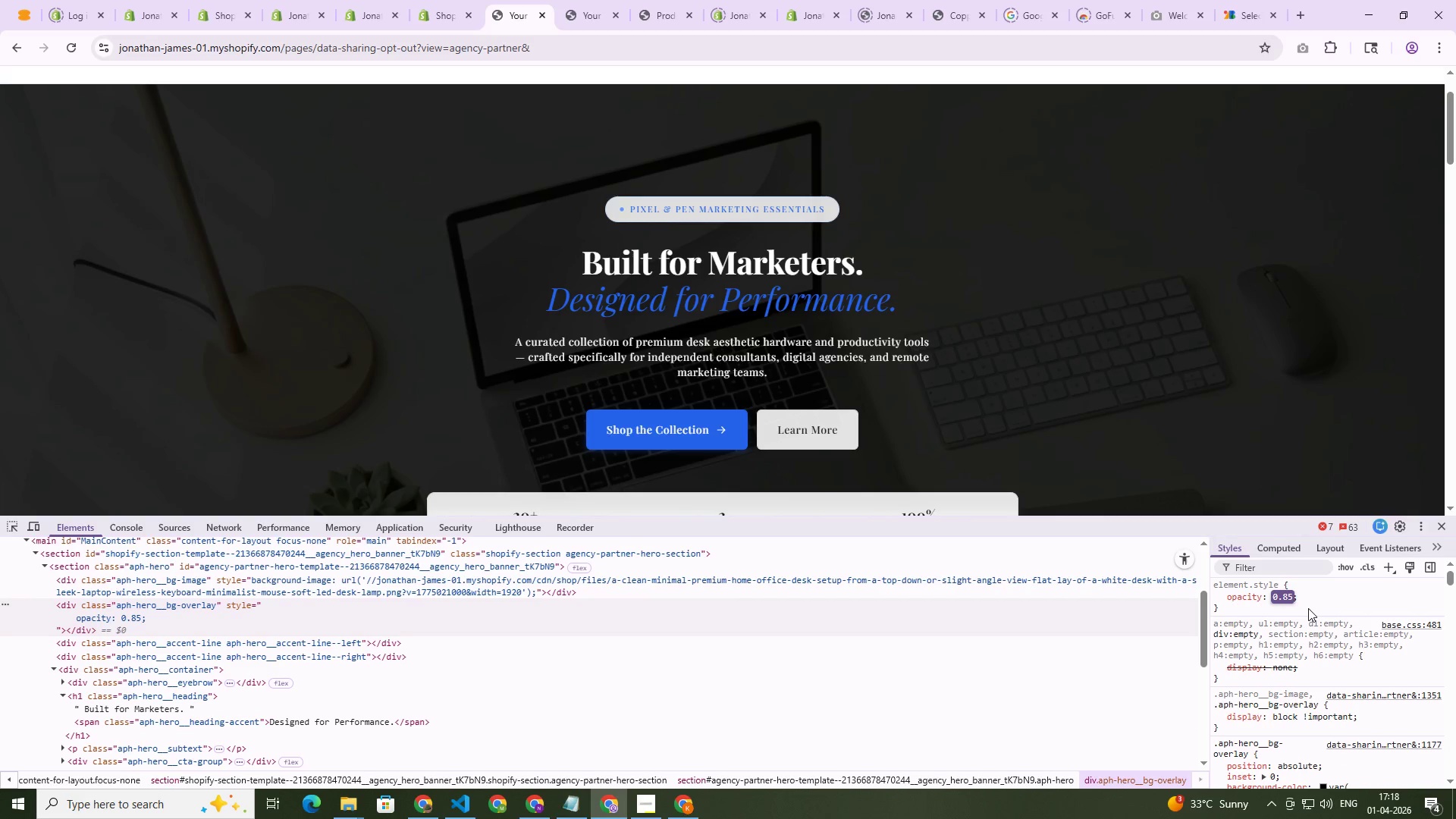 
key(ArrowRight)
 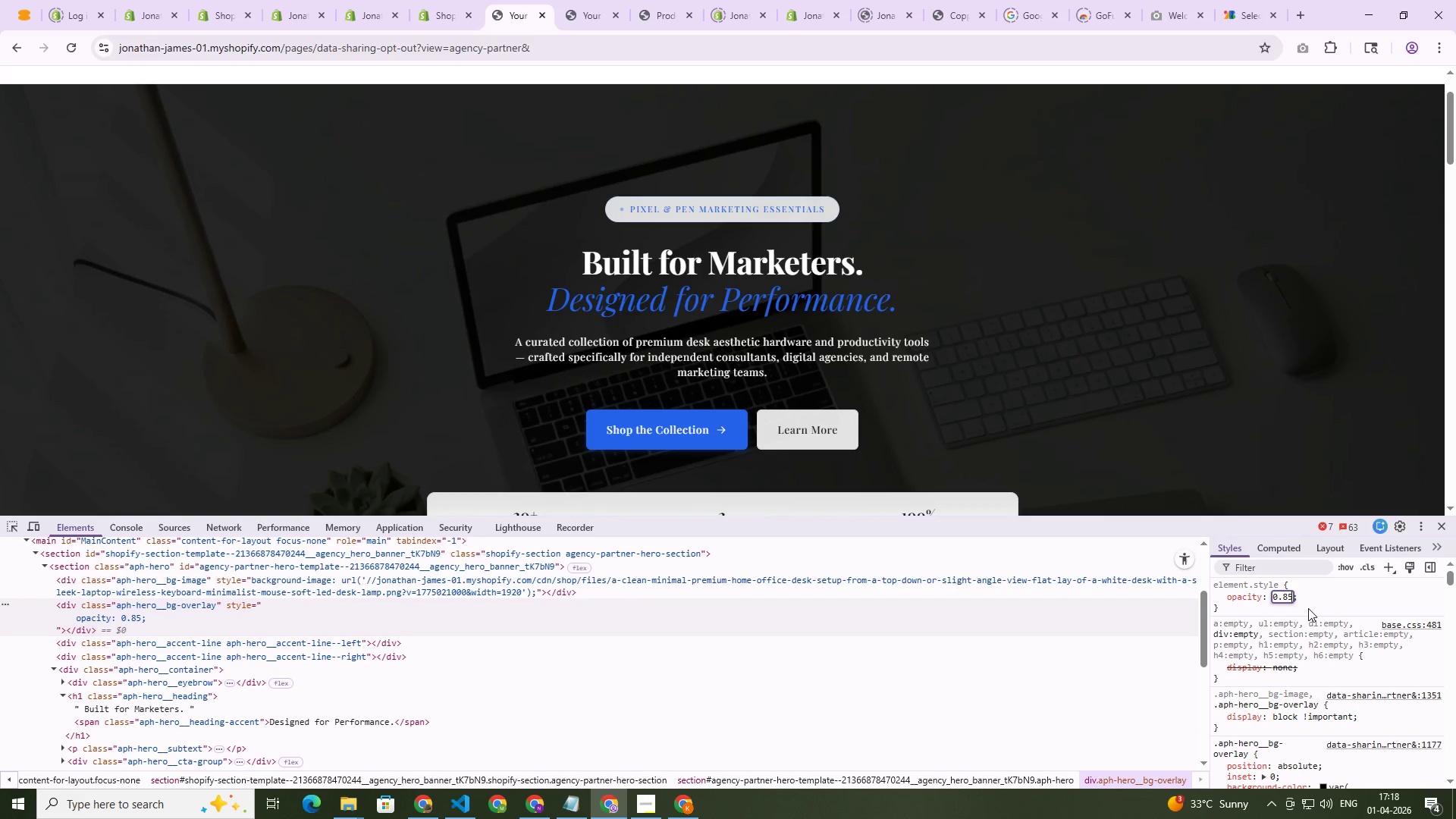 
key(Backspace)
 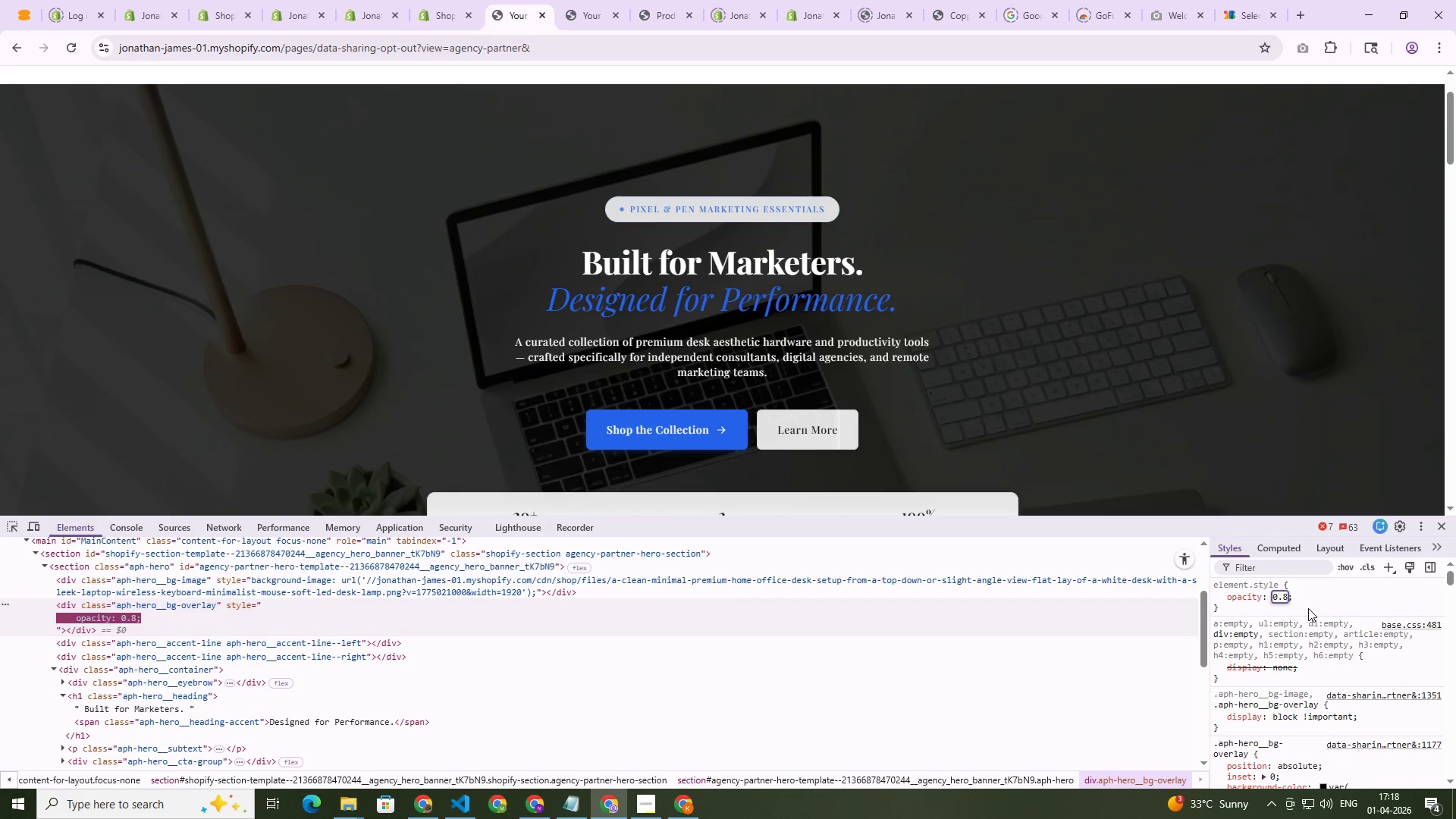 
key(Numpad0)
 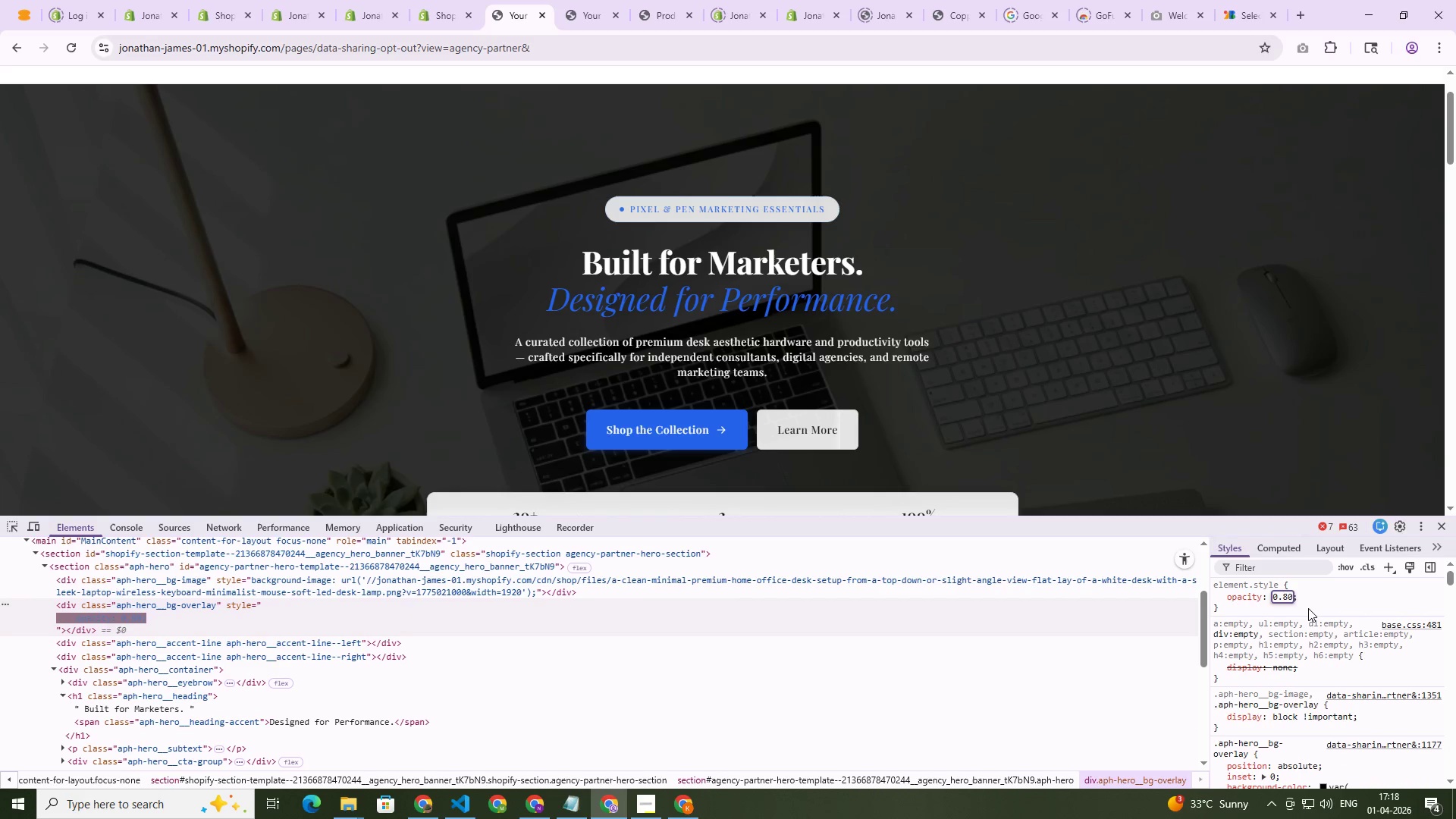 
key(Backspace)
 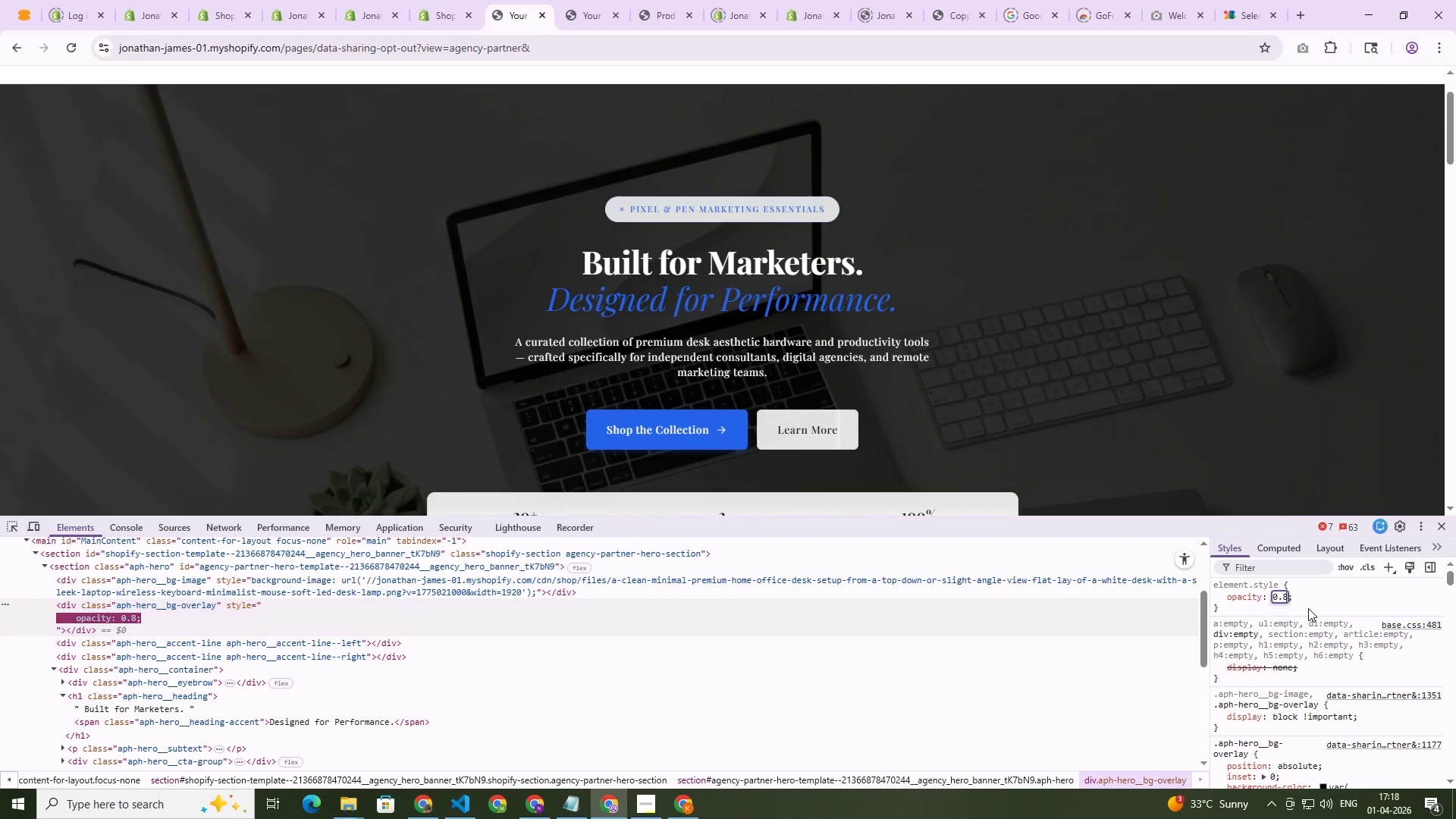 
key(Backspace)
 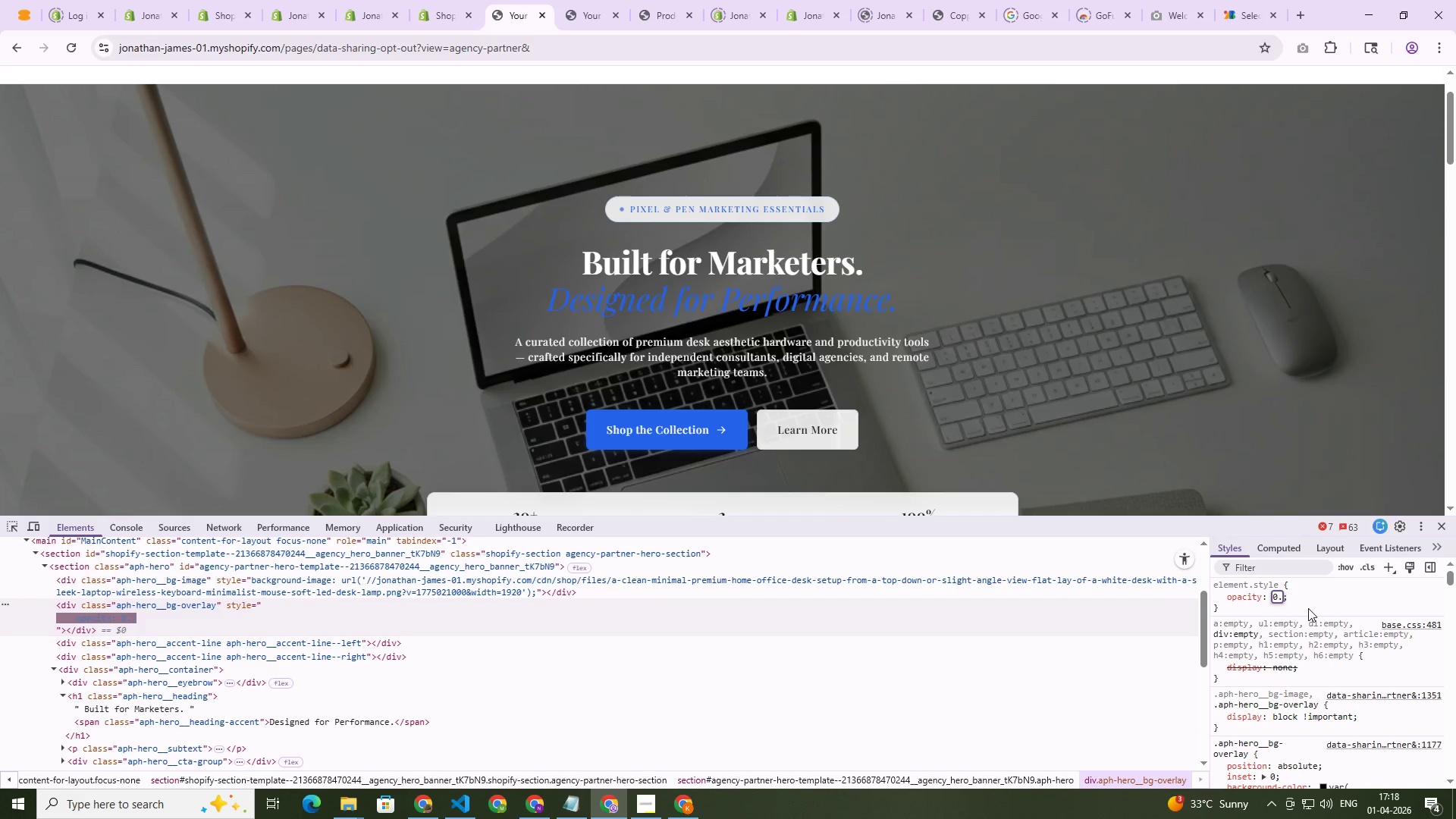 
key(Numpad7)
 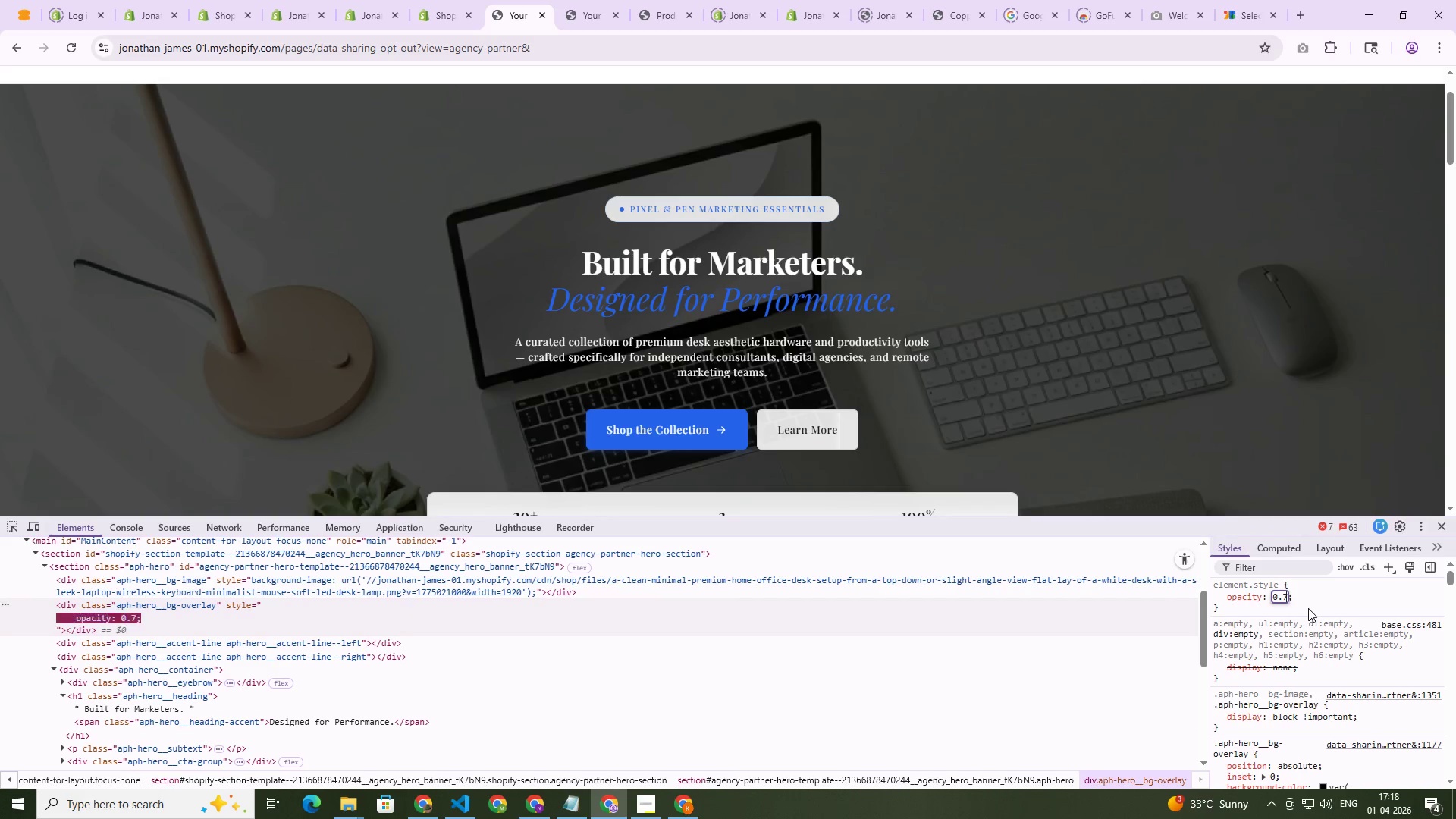 
key(Numpad0)
 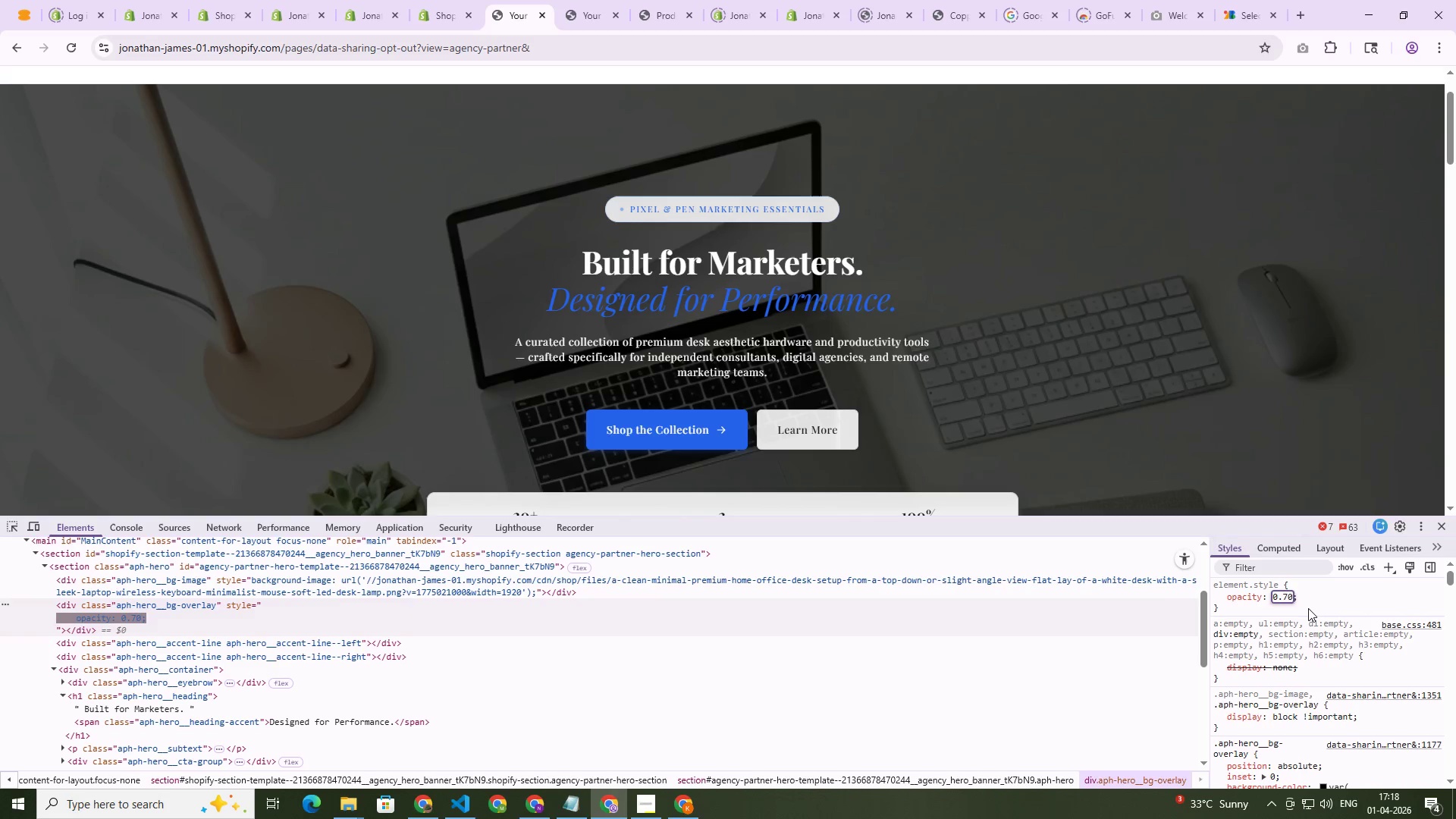 
key(Backspace)
 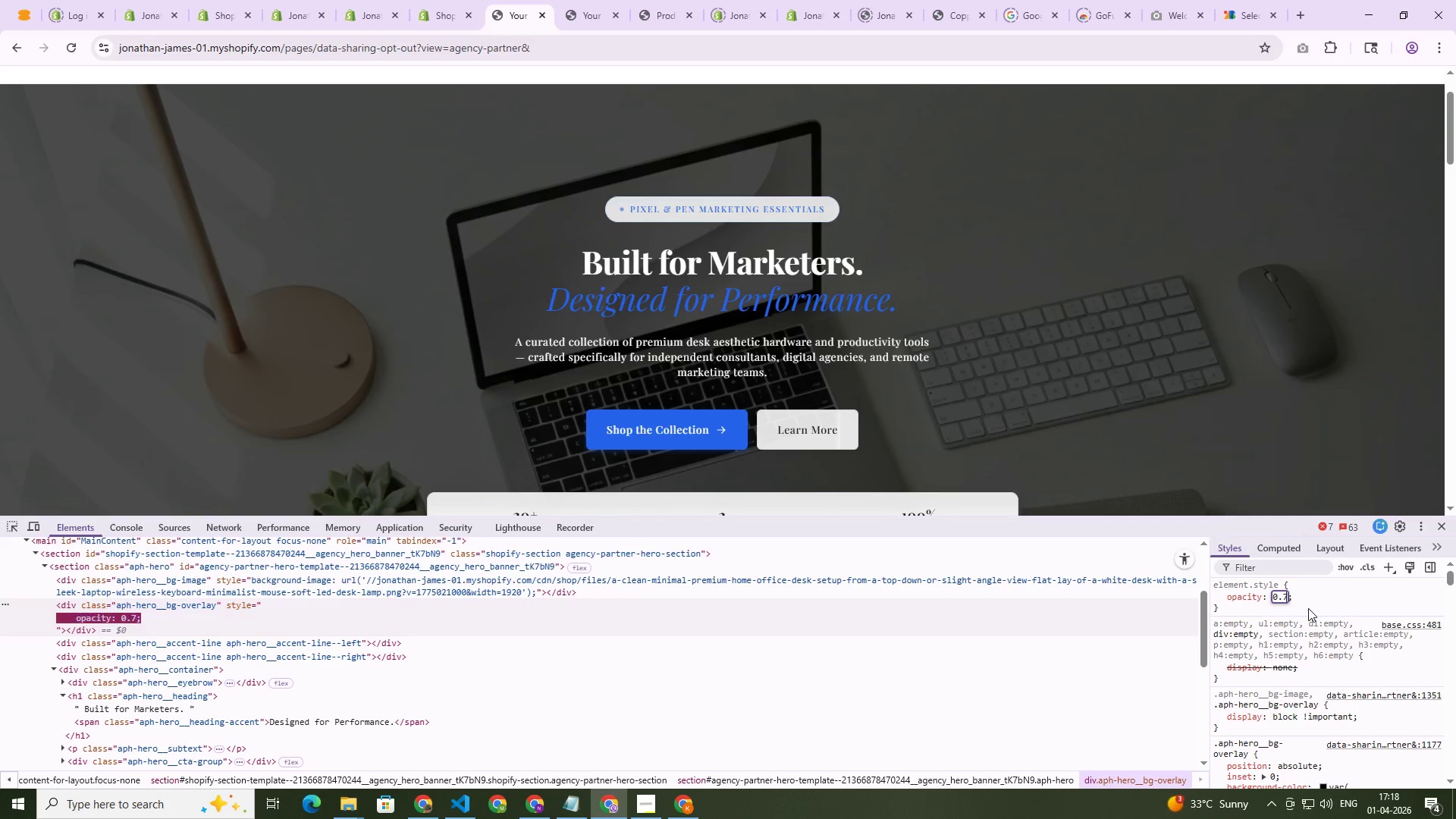 
key(Backspace)
 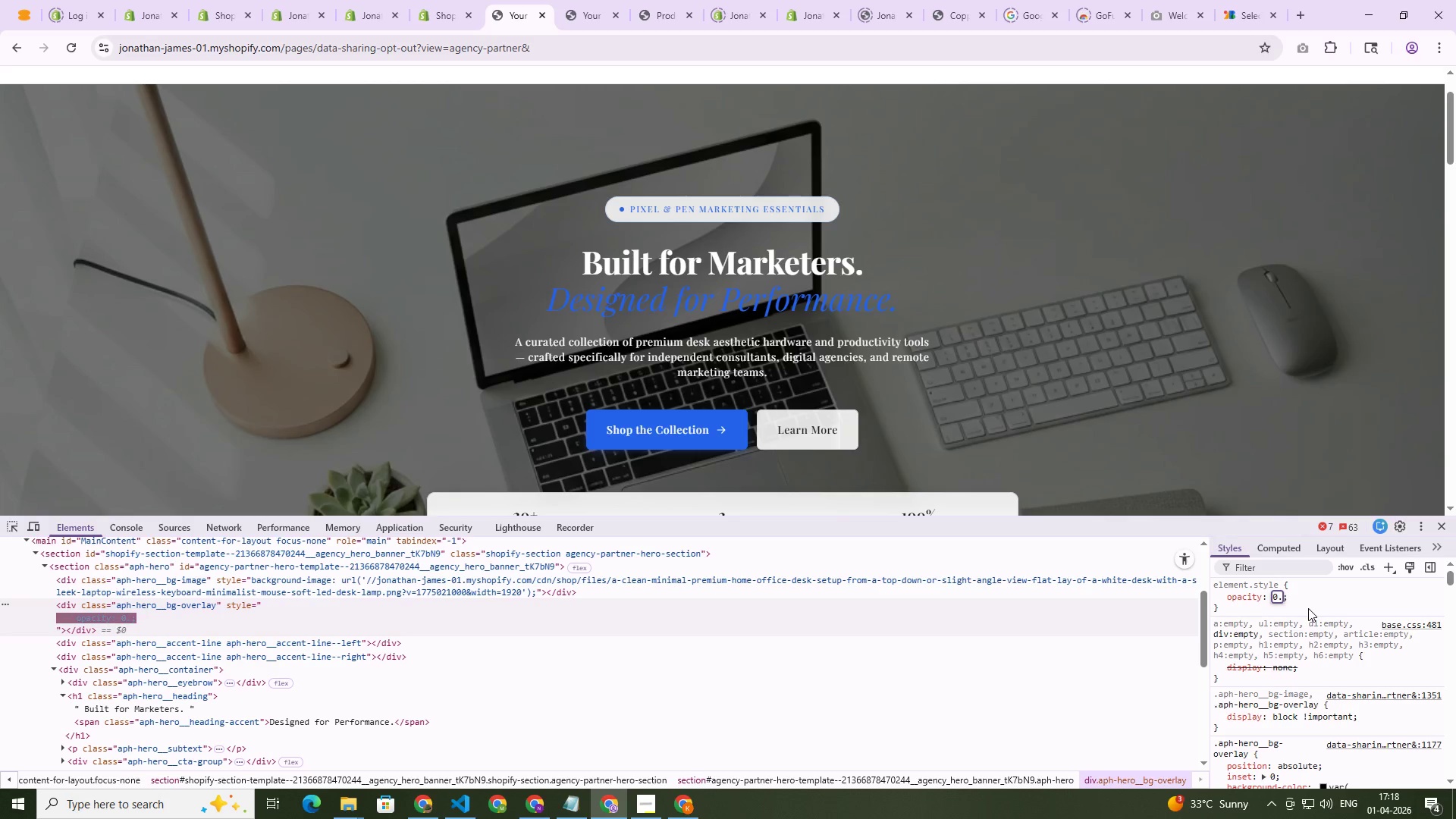 
key(Numpad6)
 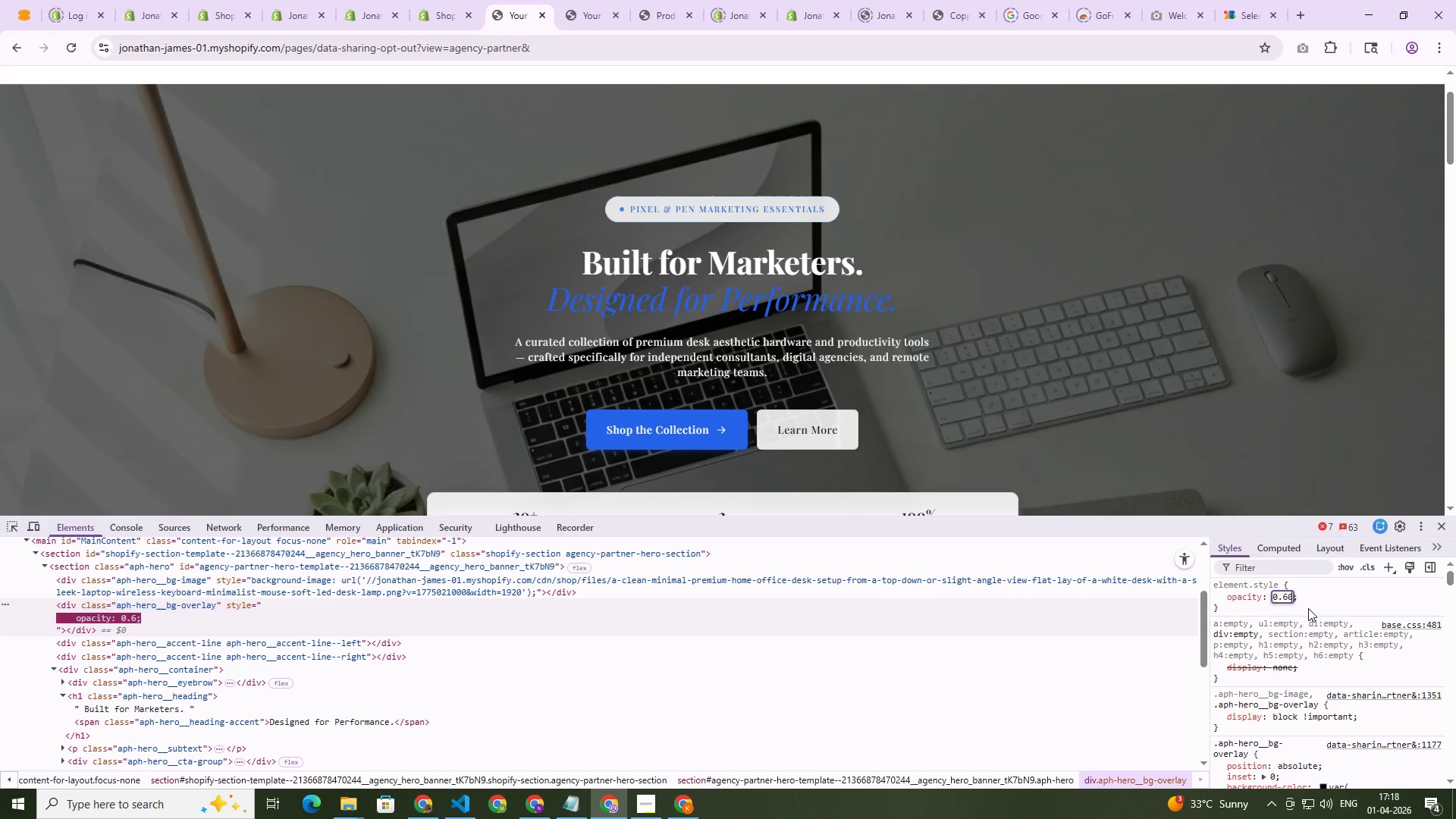 
key(Numpad0)
 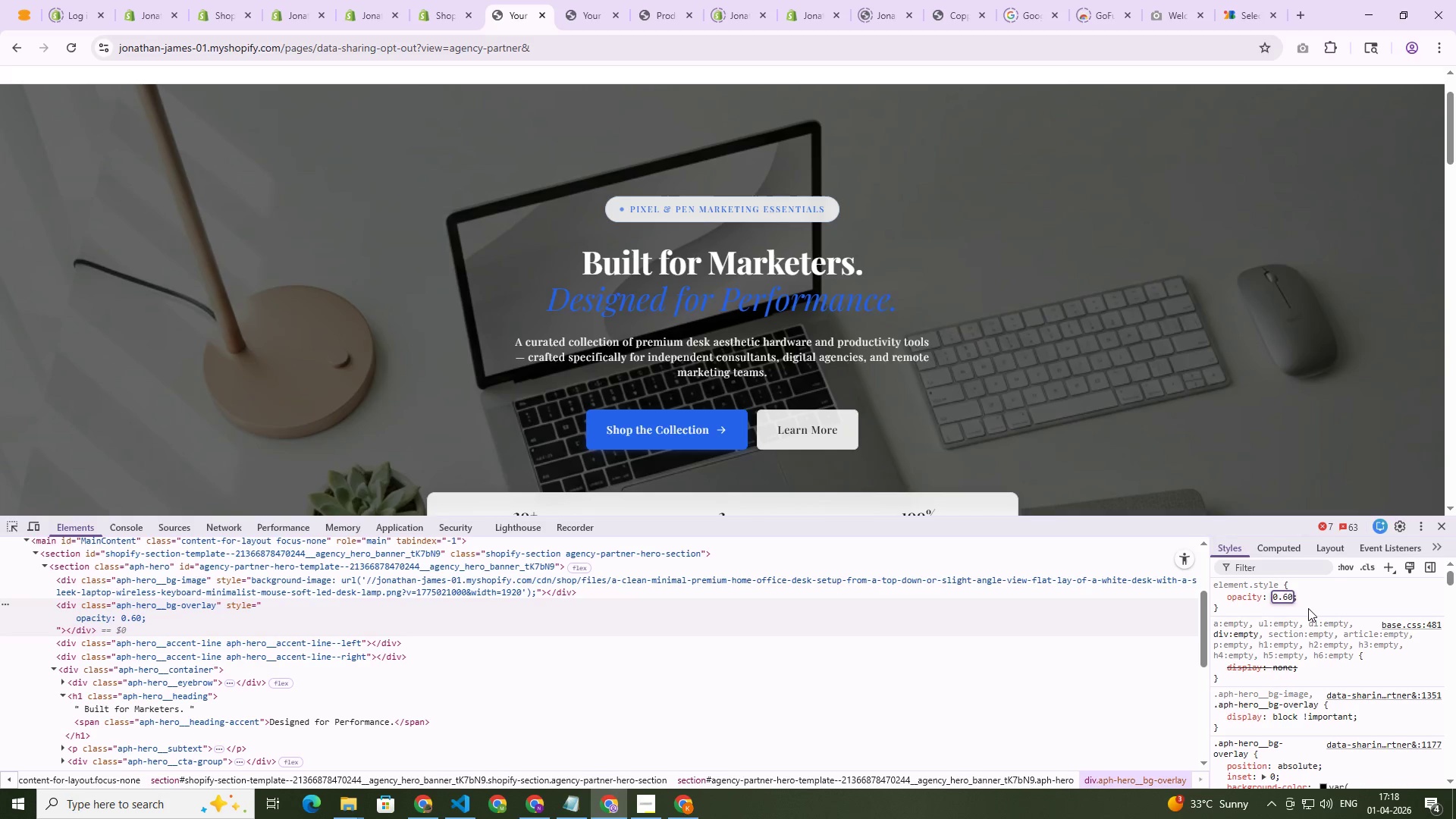 
wait(8.2)
 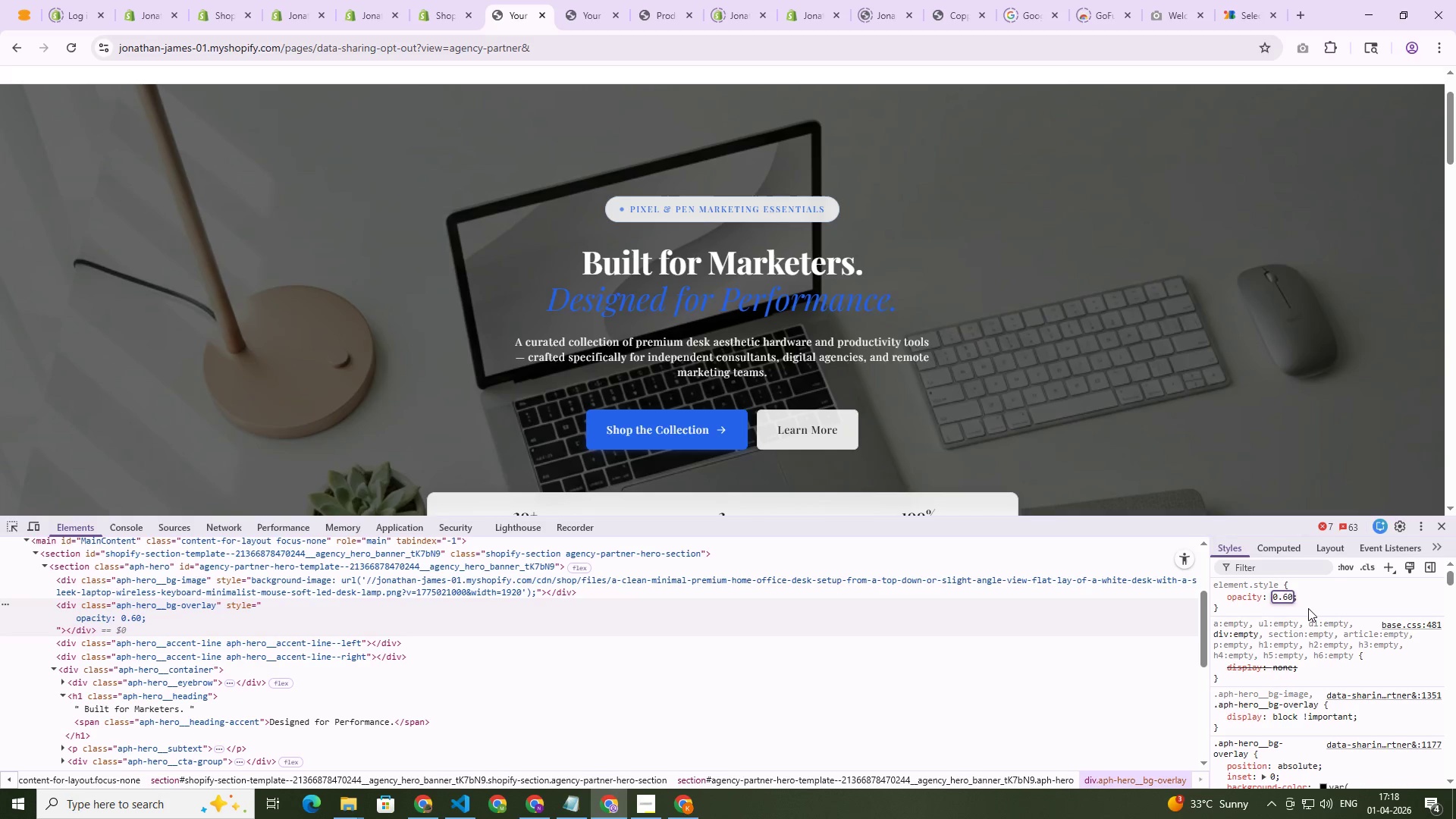 
key(ArrowUp)
 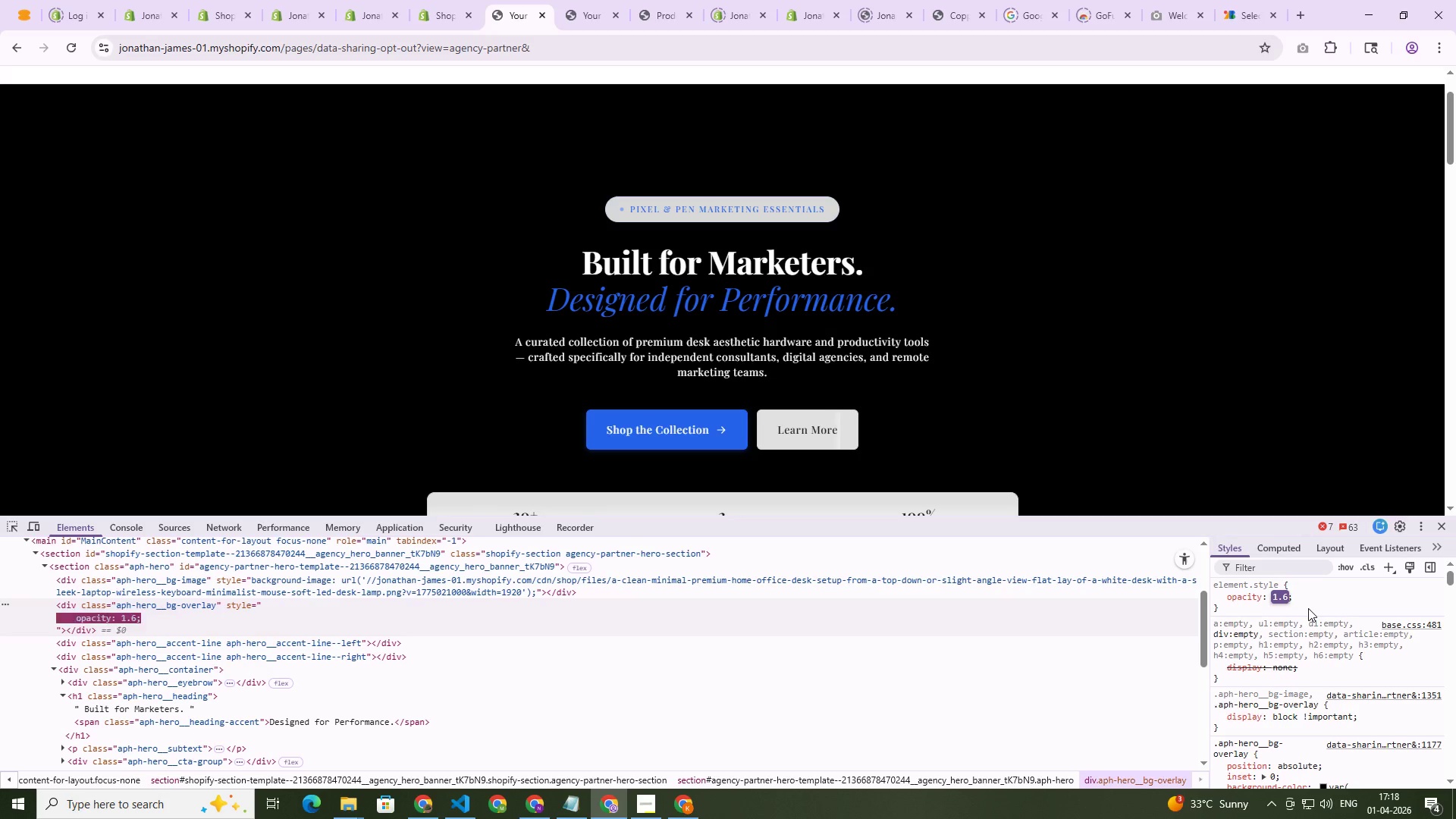 
key(ArrowDown)
 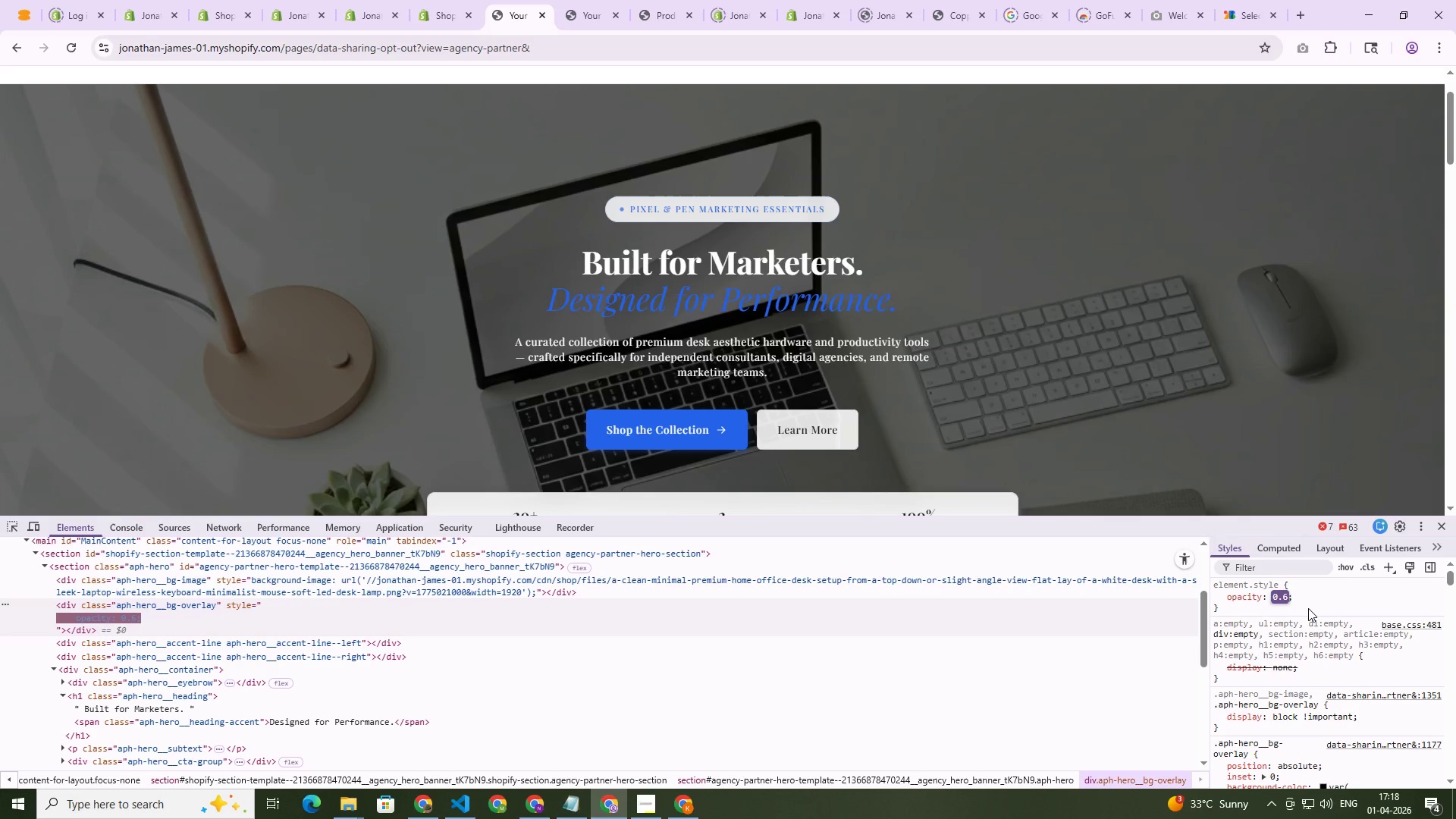 
key(ArrowRight)
 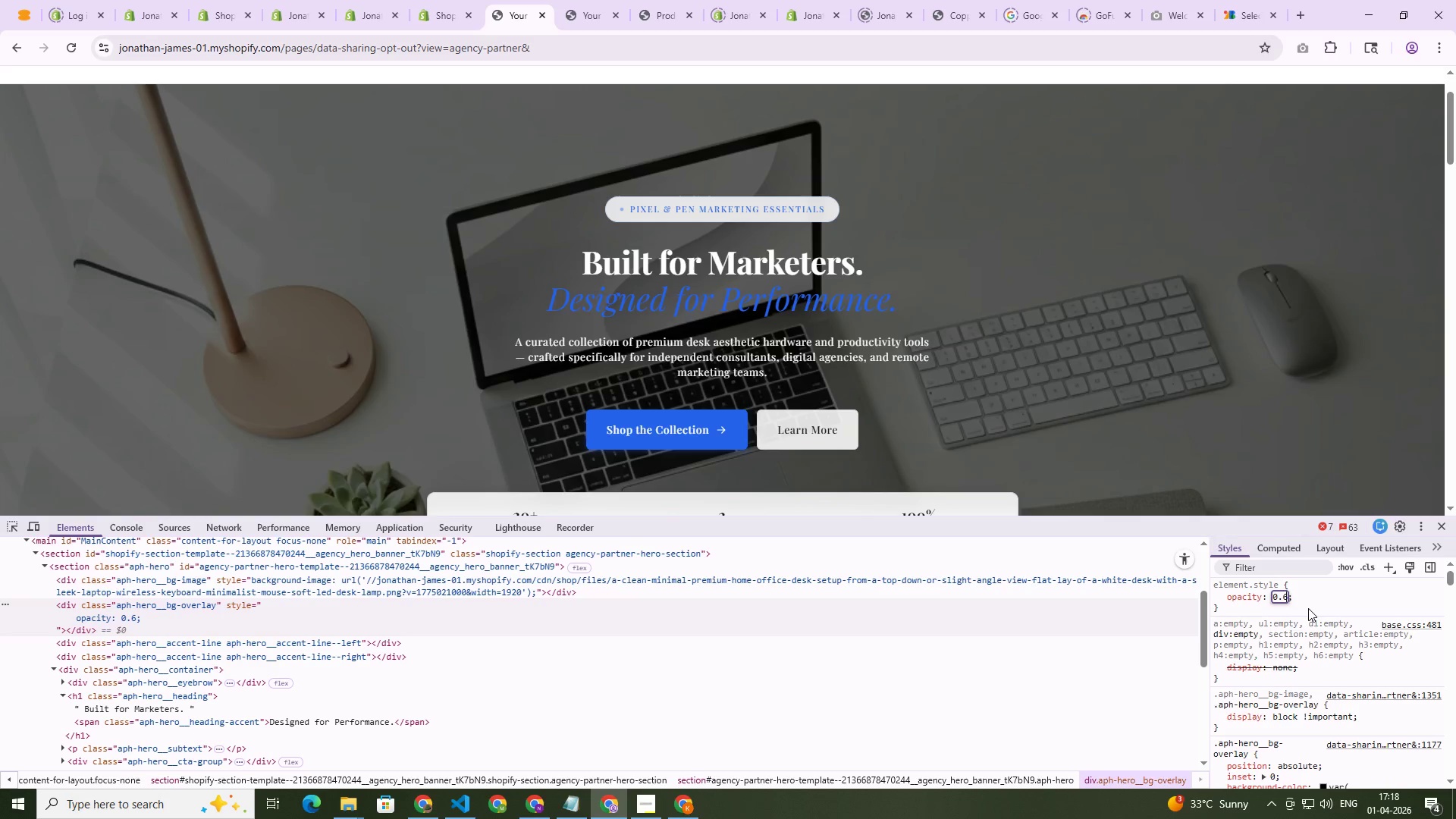 
key(Backspace)
 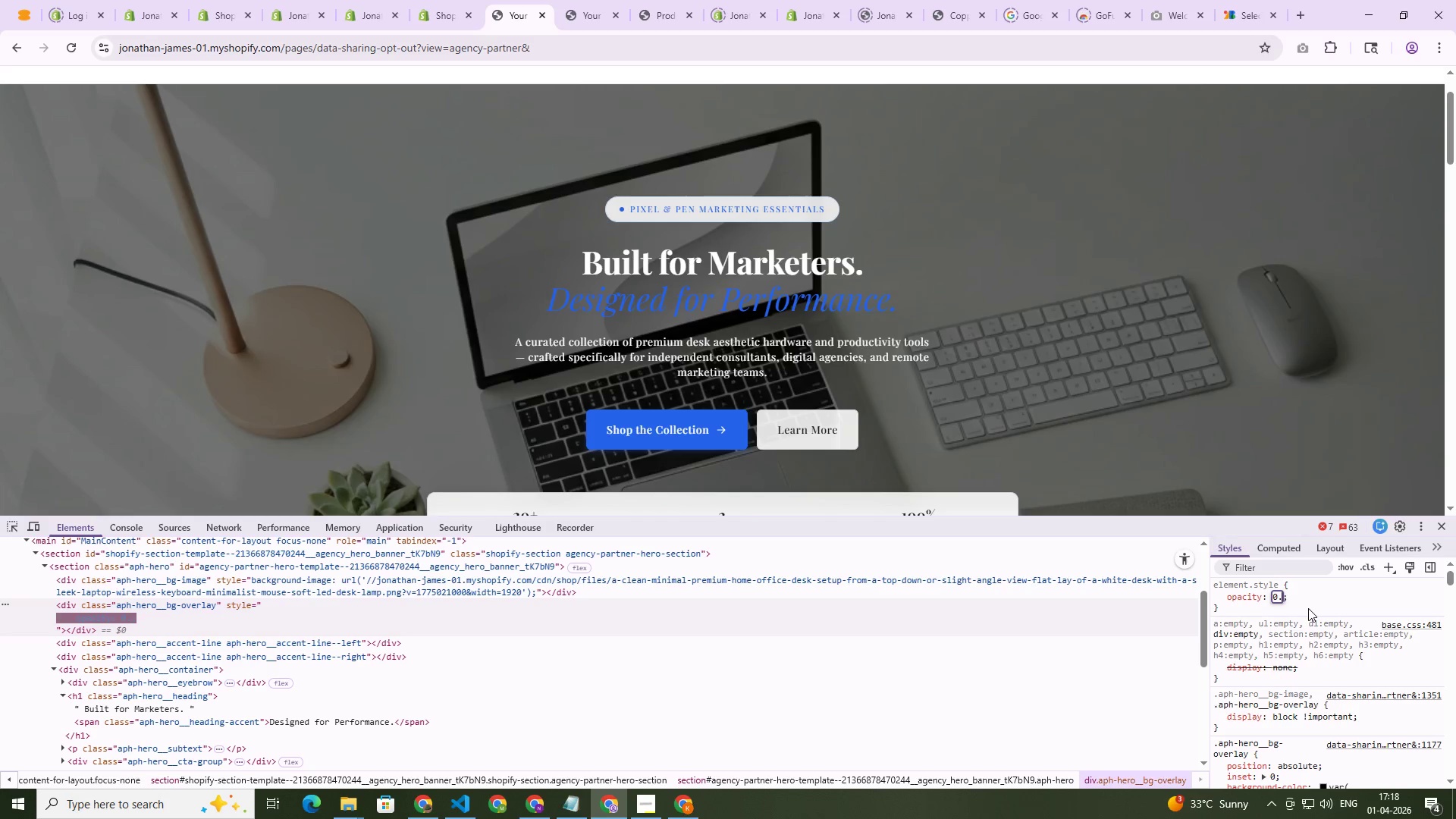 
key(Numpad8)
 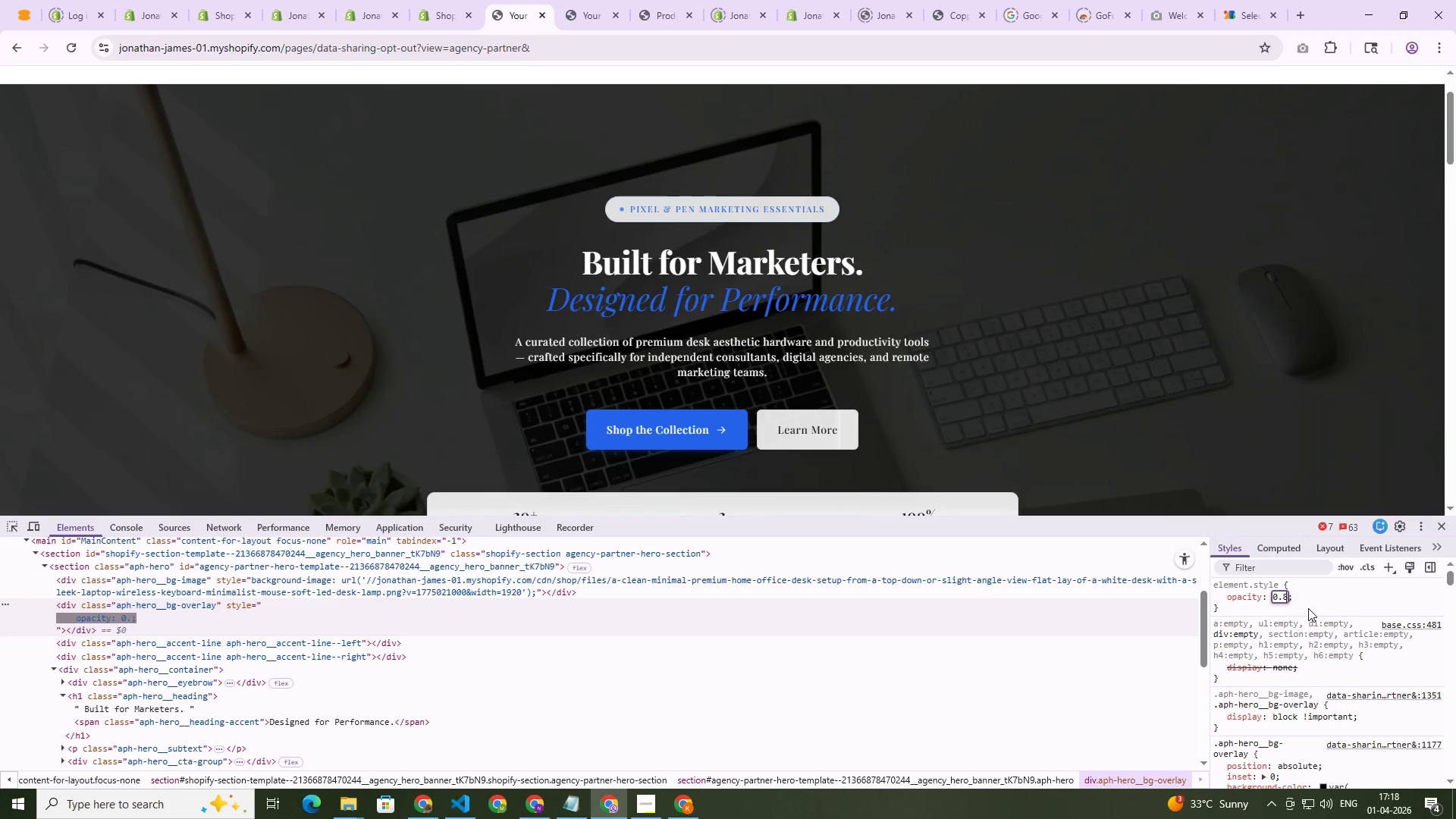 
key(Numpad0)
 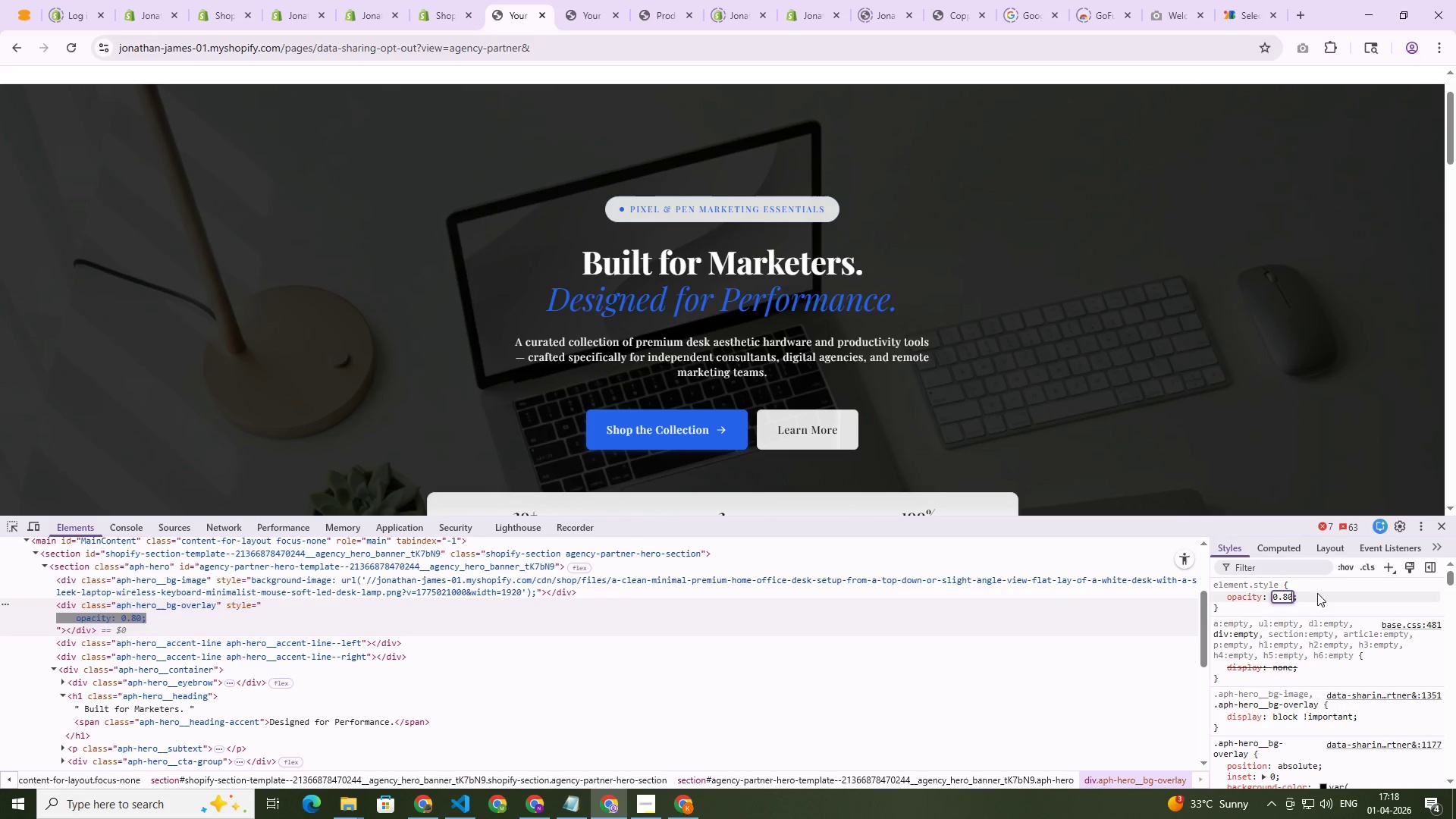 
scroll: coordinate [1001, 366], scroll_direction: down, amount: 4.0
 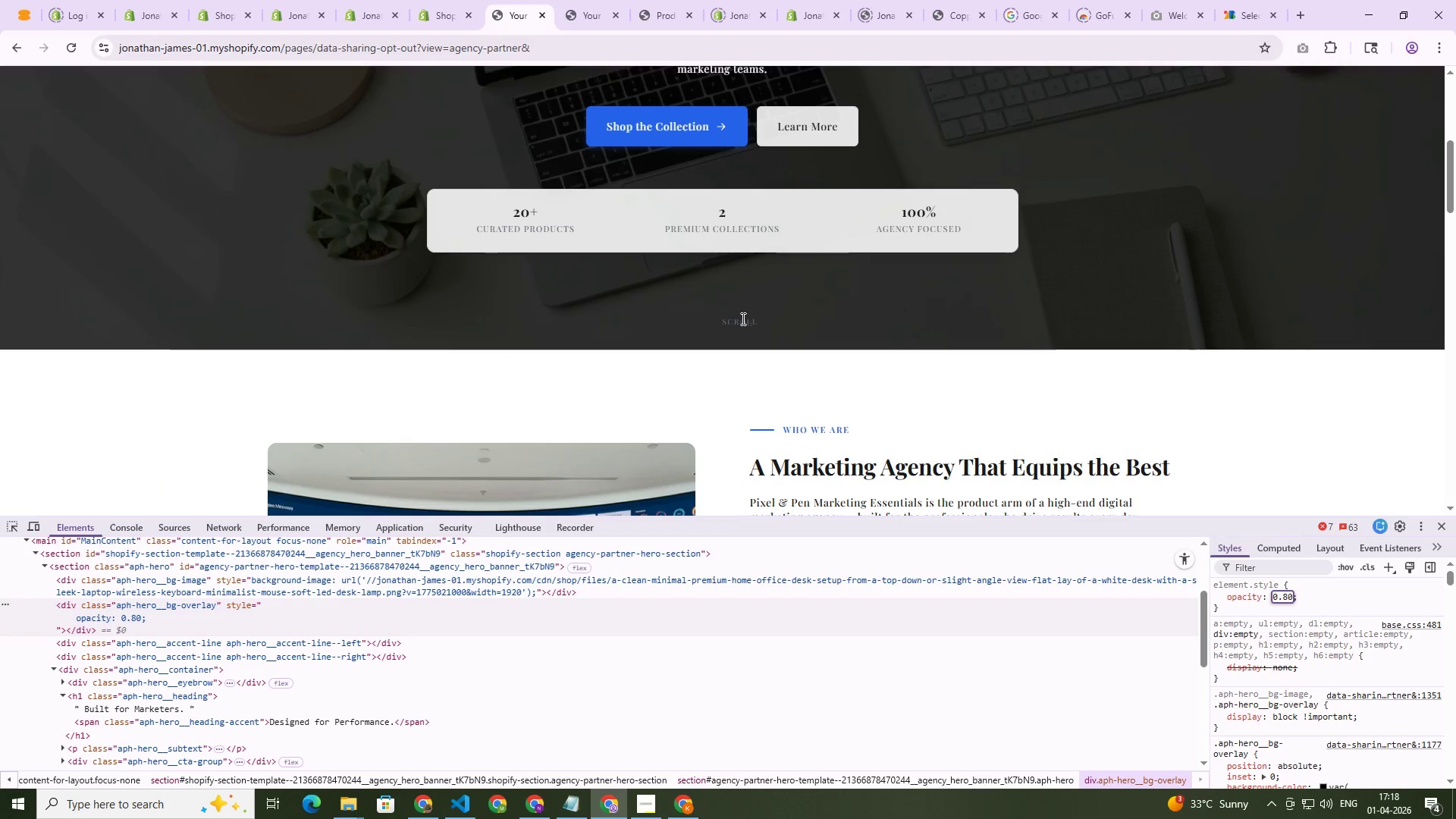 
key(Control+ControlLeft)
 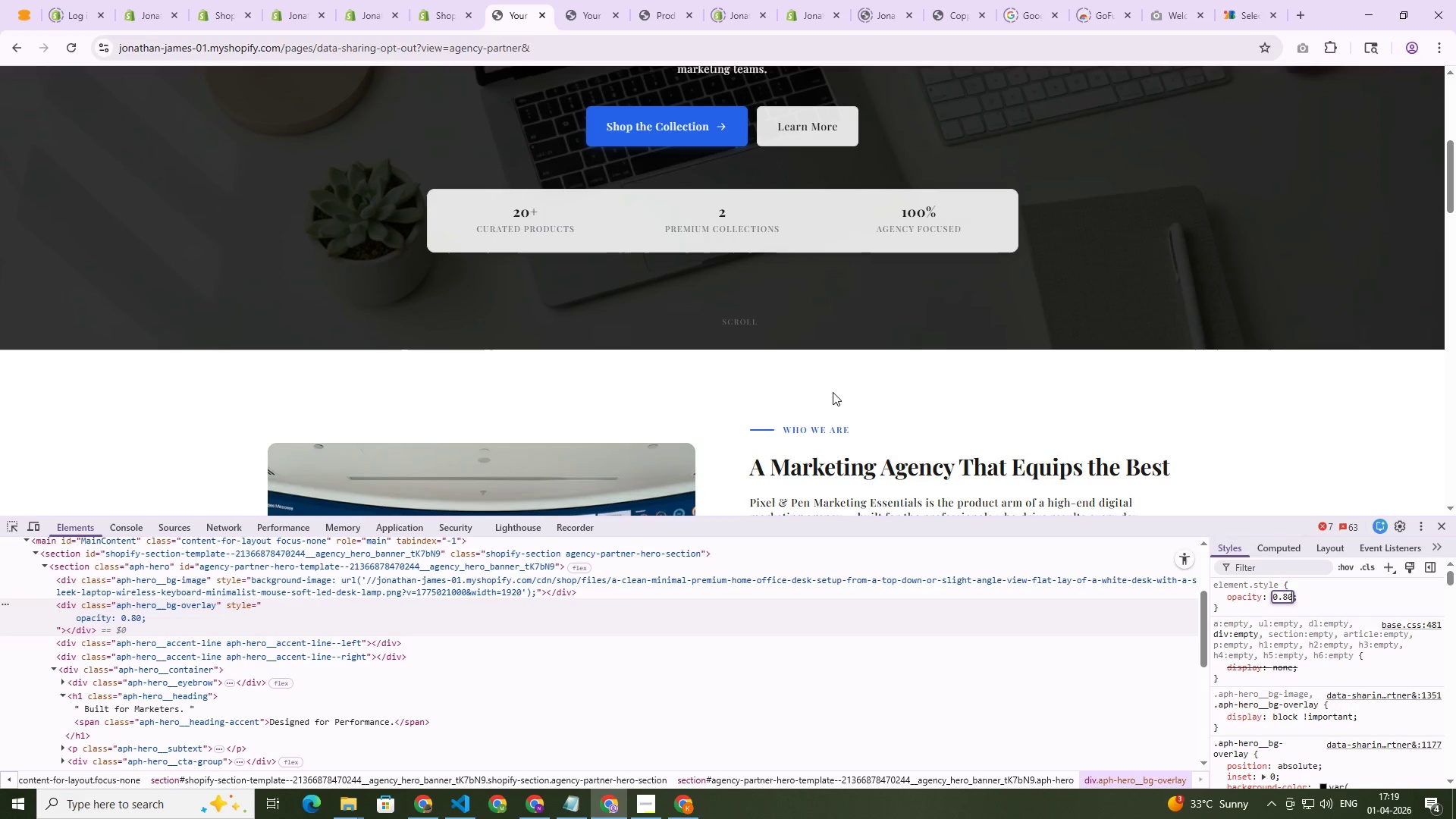 
wait(19.16)
 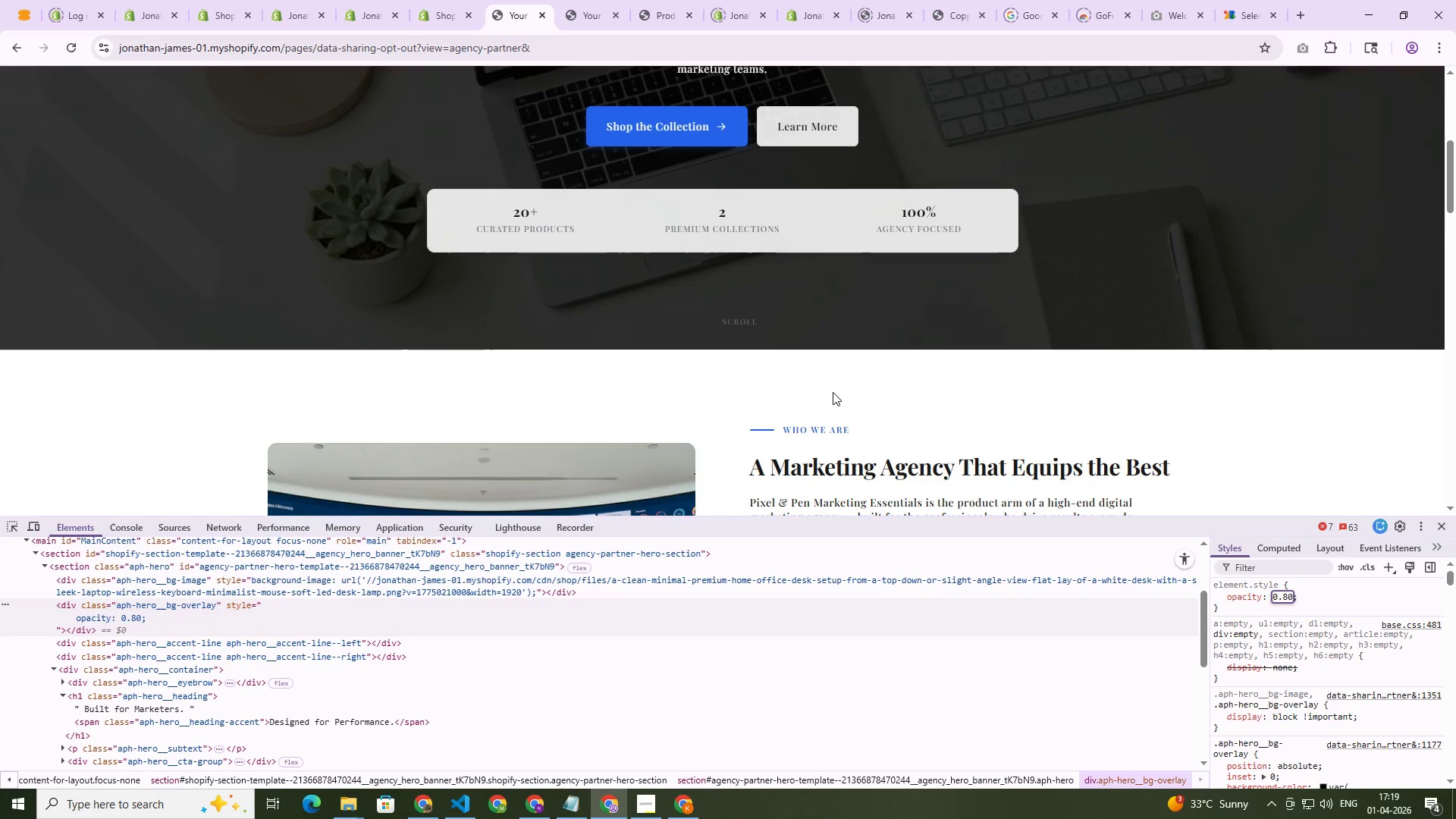 
key(Control+Shift+R)
 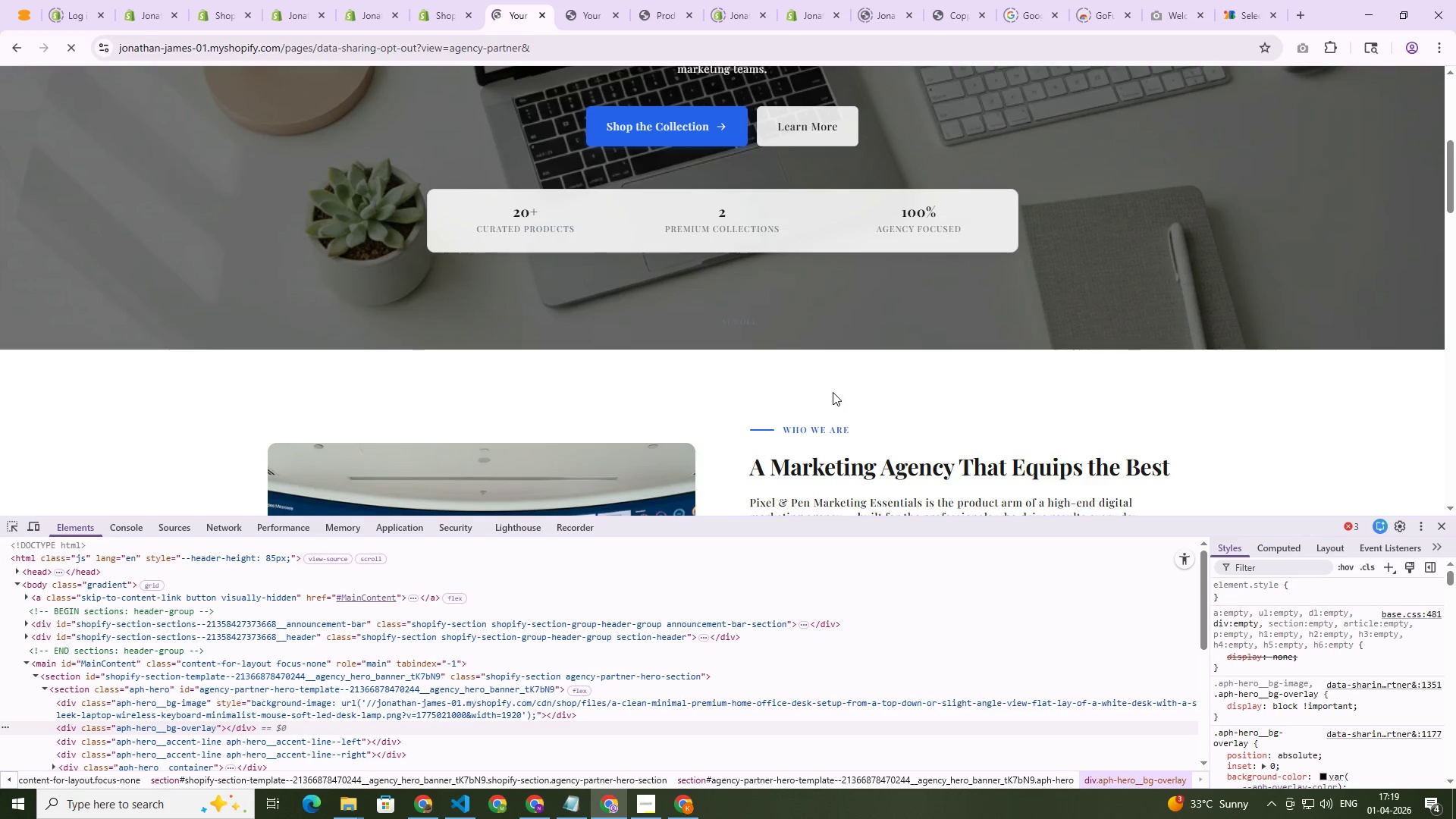 
wait(9.83)
 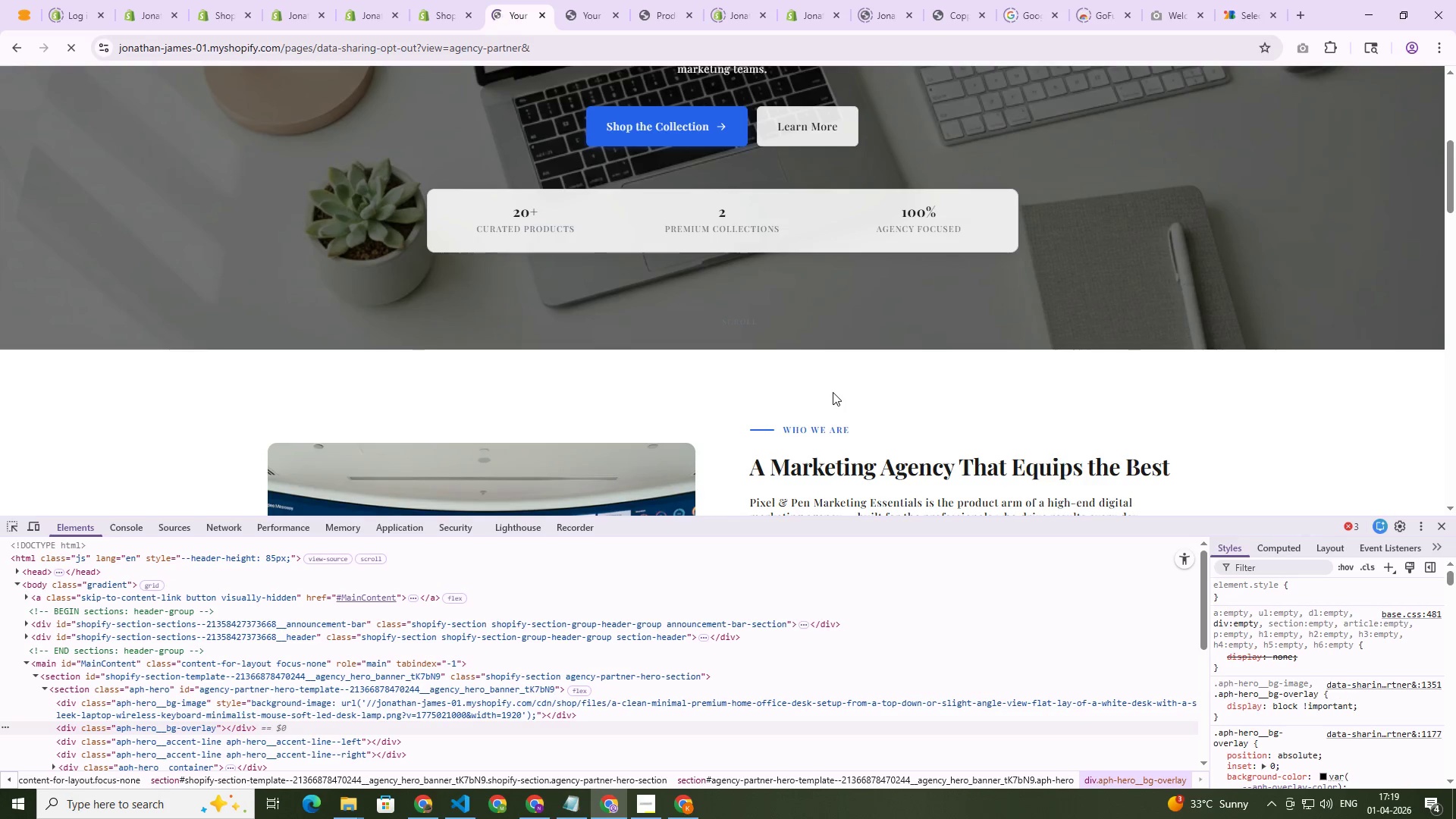 
scroll: coordinate [775, 371], scroll_direction: up, amount: 3.0
 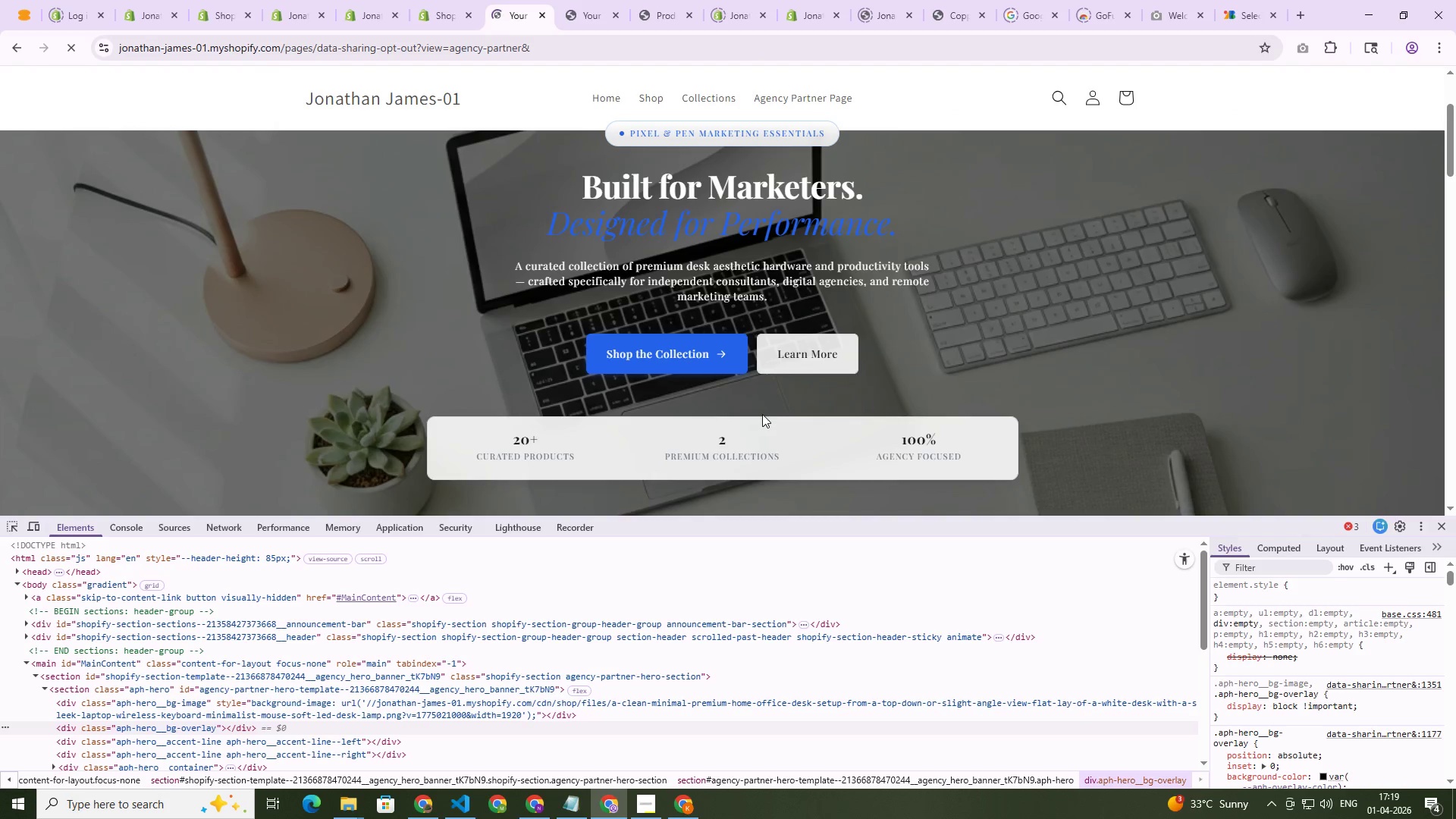 
scroll: coordinate [723, 435], scroll_direction: down, amount: 14.0
 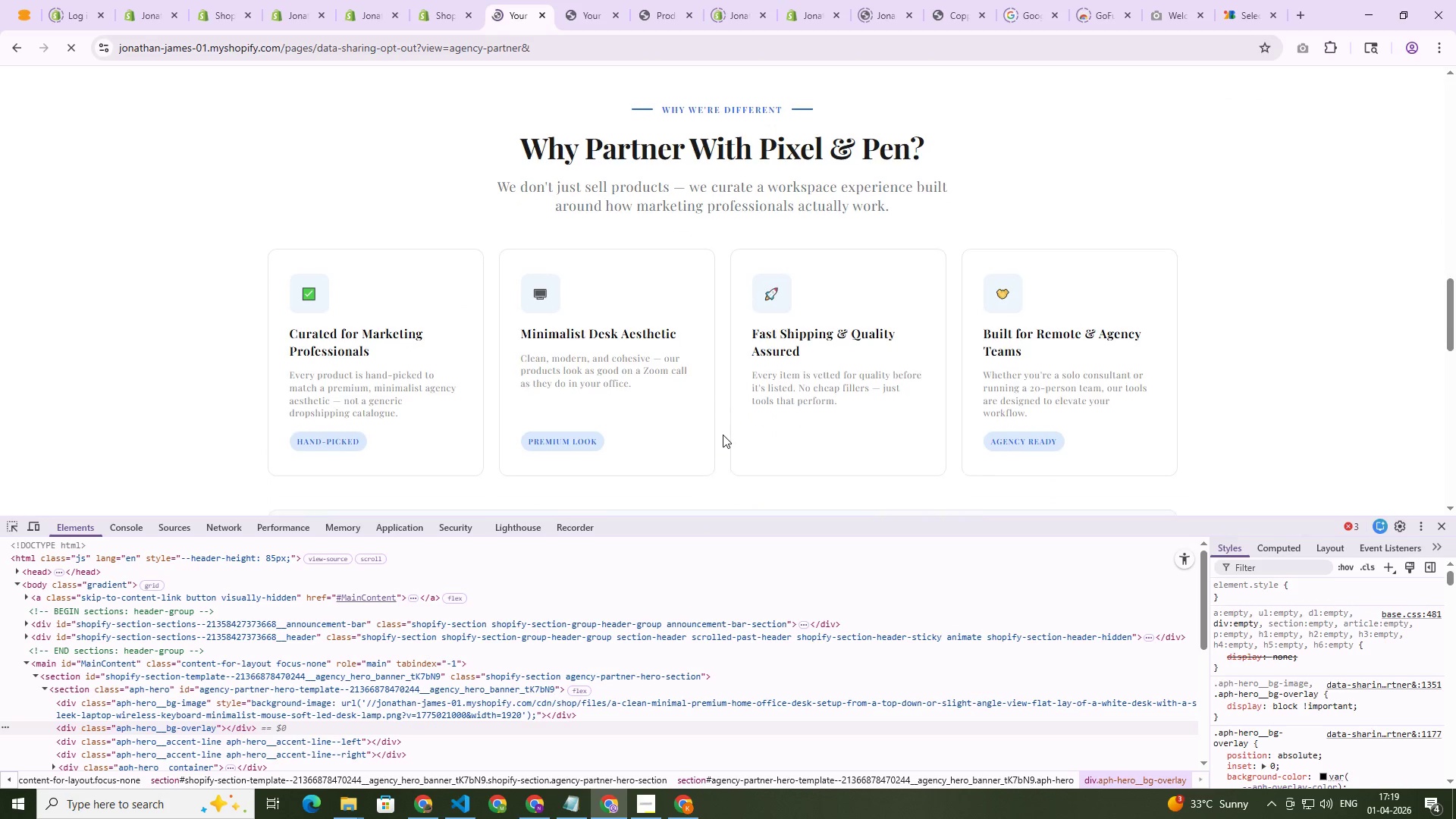 
key(Control+Shift+C)
 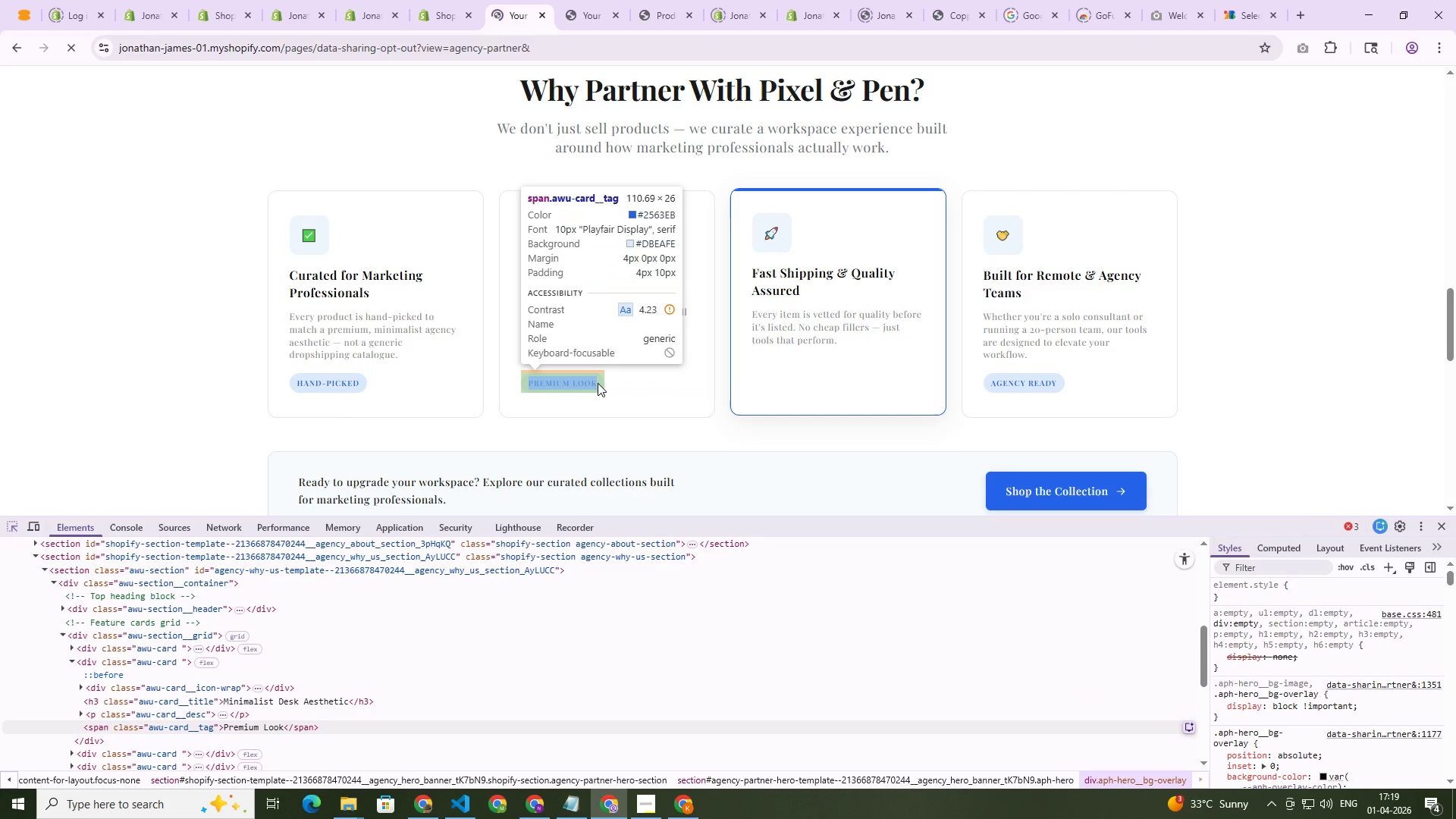 
left_click([598, 383])
 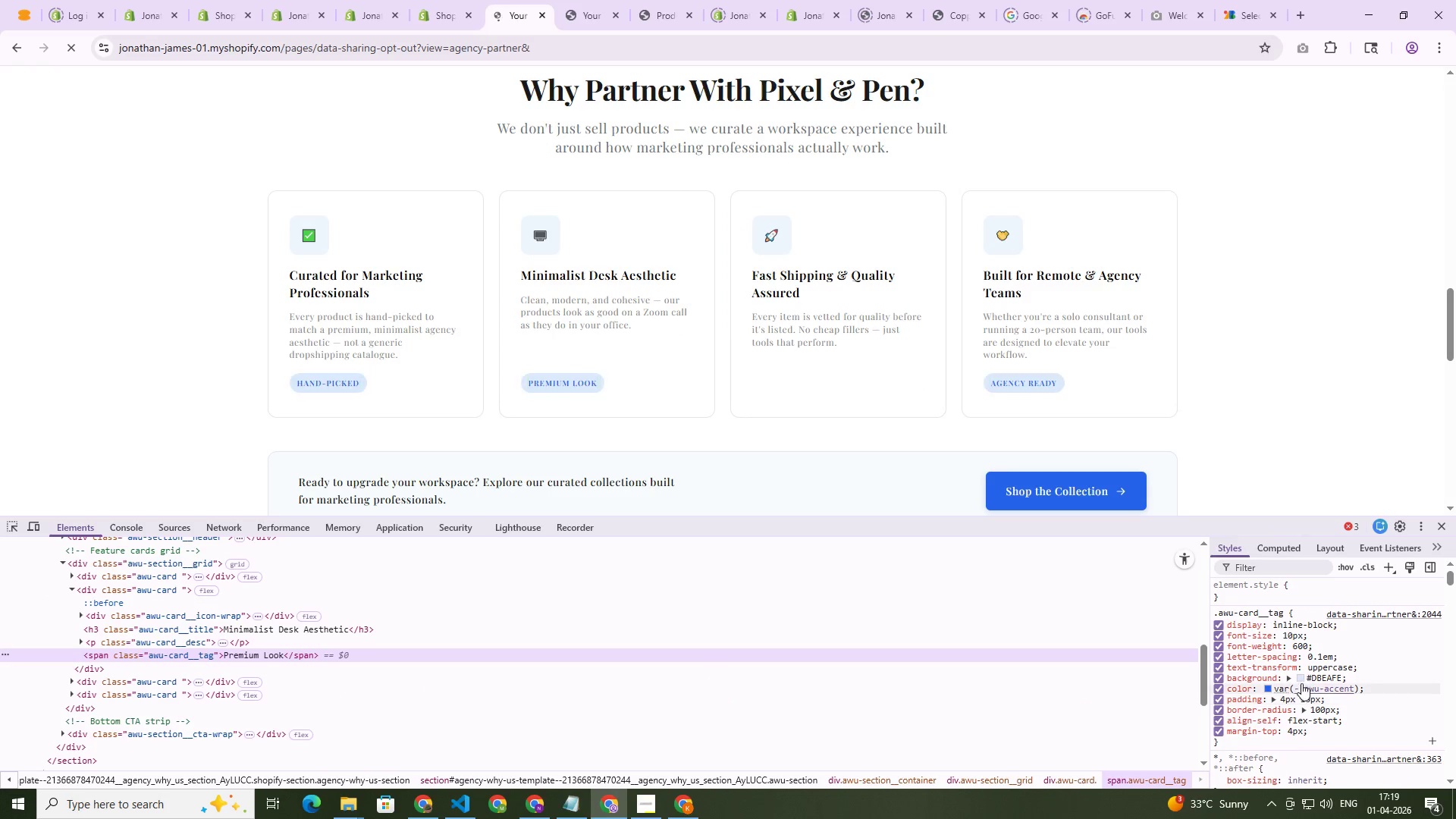 
left_click([1327, 673])
 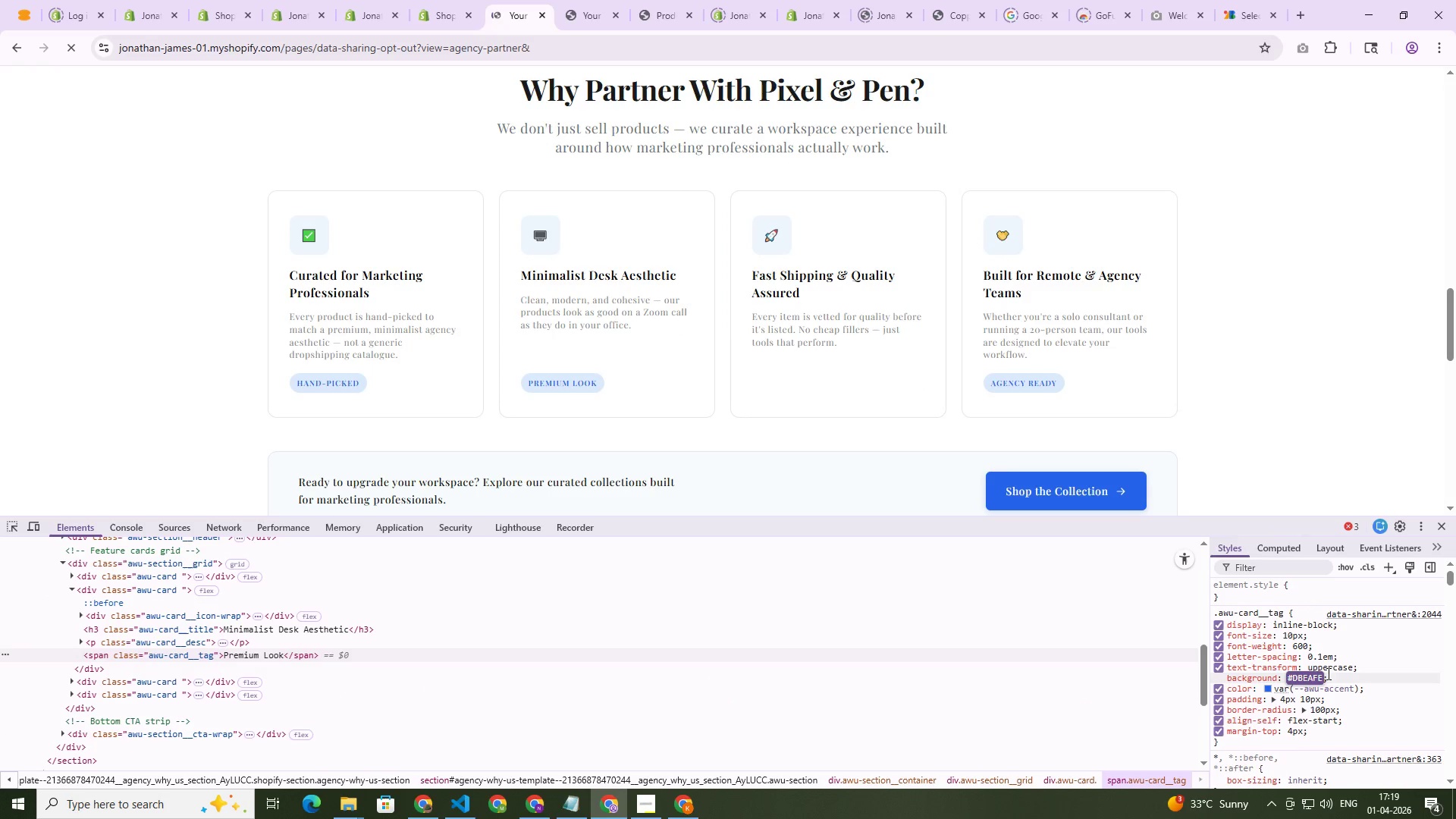 
key(Control+C)
 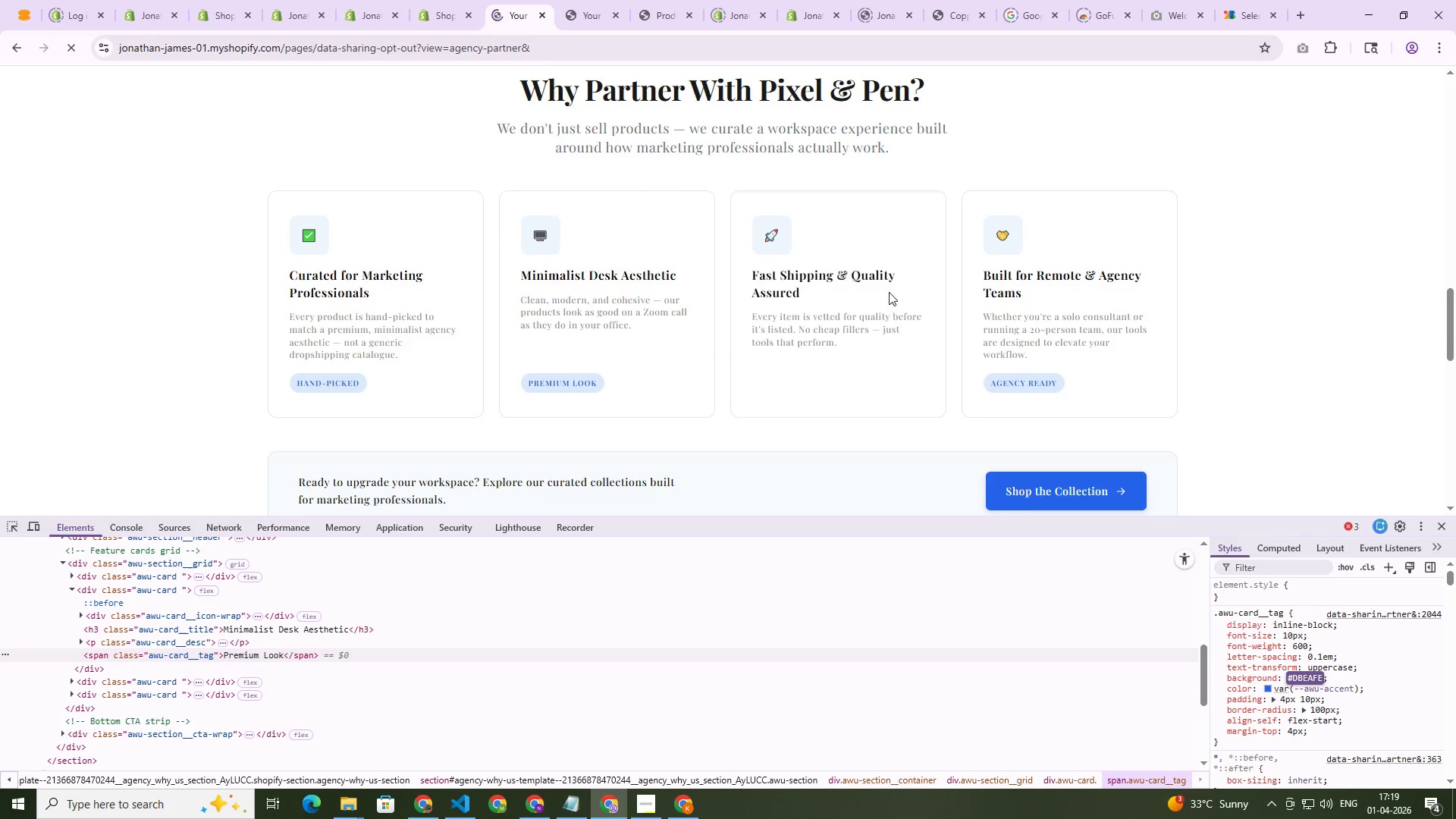 
scroll: coordinate [793, 309], scroll_direction: up, amount: 16.0
 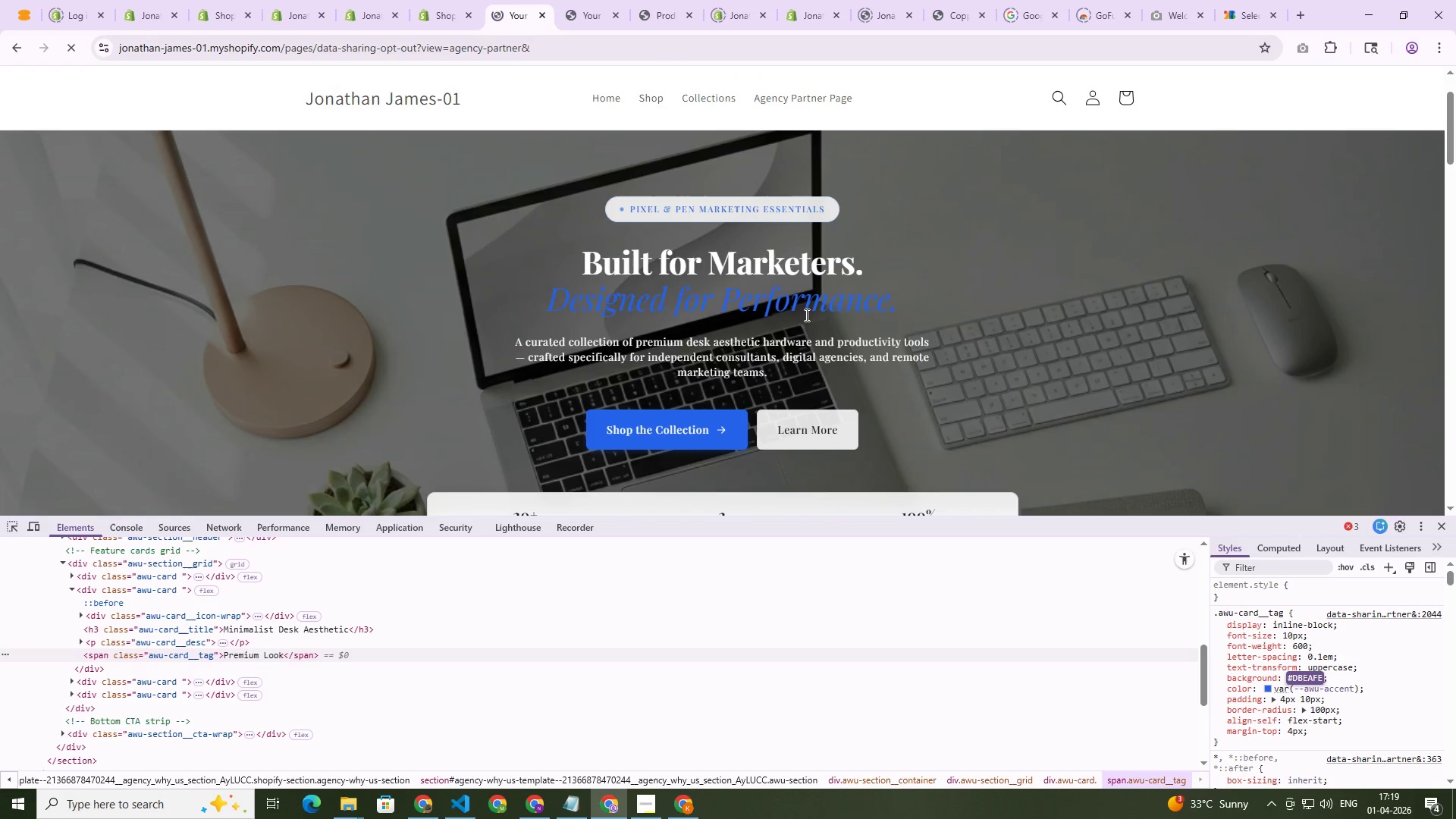 
key(Control+Shift+C)
 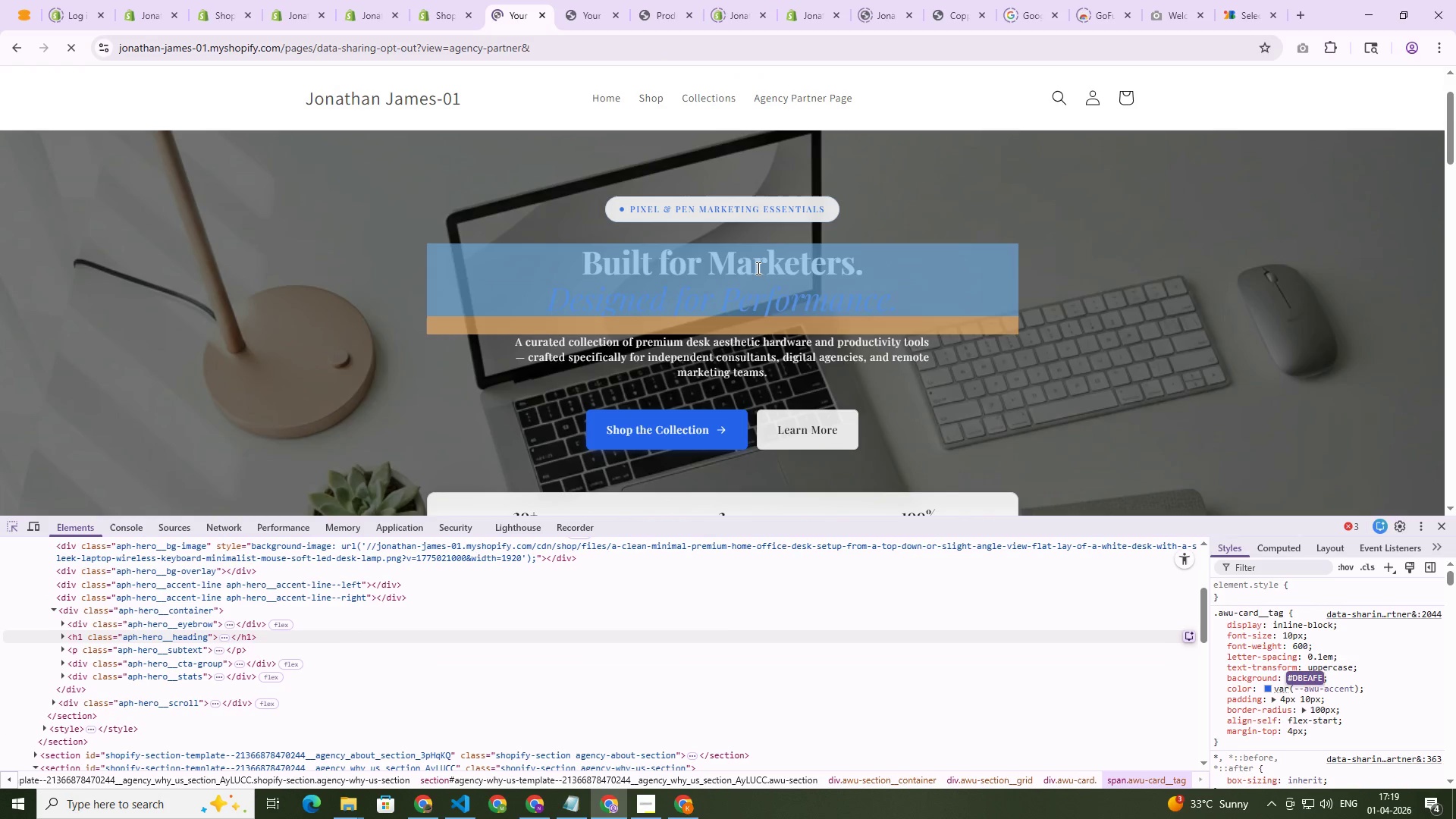 
left_click([757, 268])
 